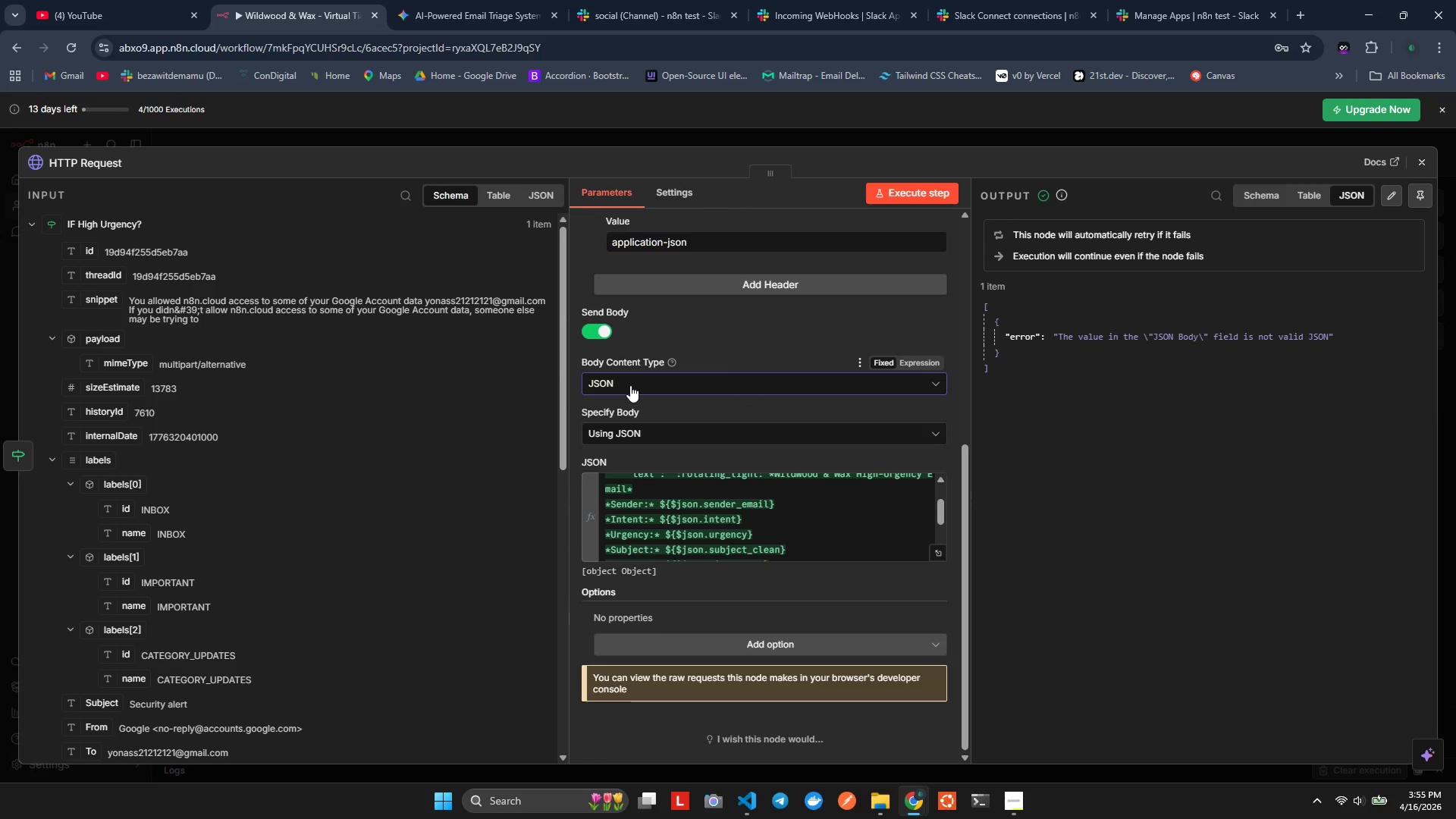 
scroll: coordinate [663, 321], scroll_direction: up, amount: 7.0
 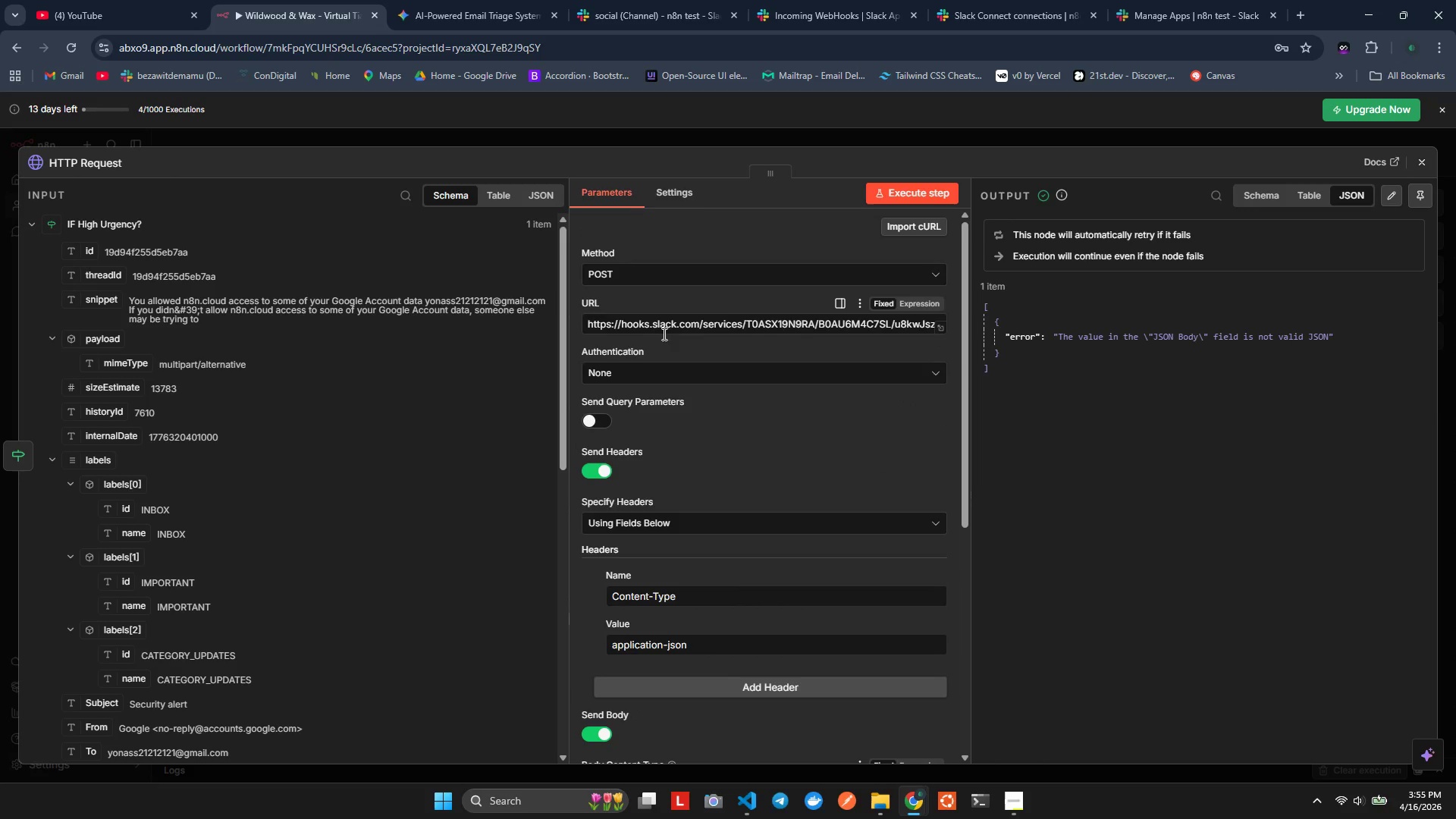 
scroll: coordinate [671, 443], scroll_direction: down, amount: 4.0
 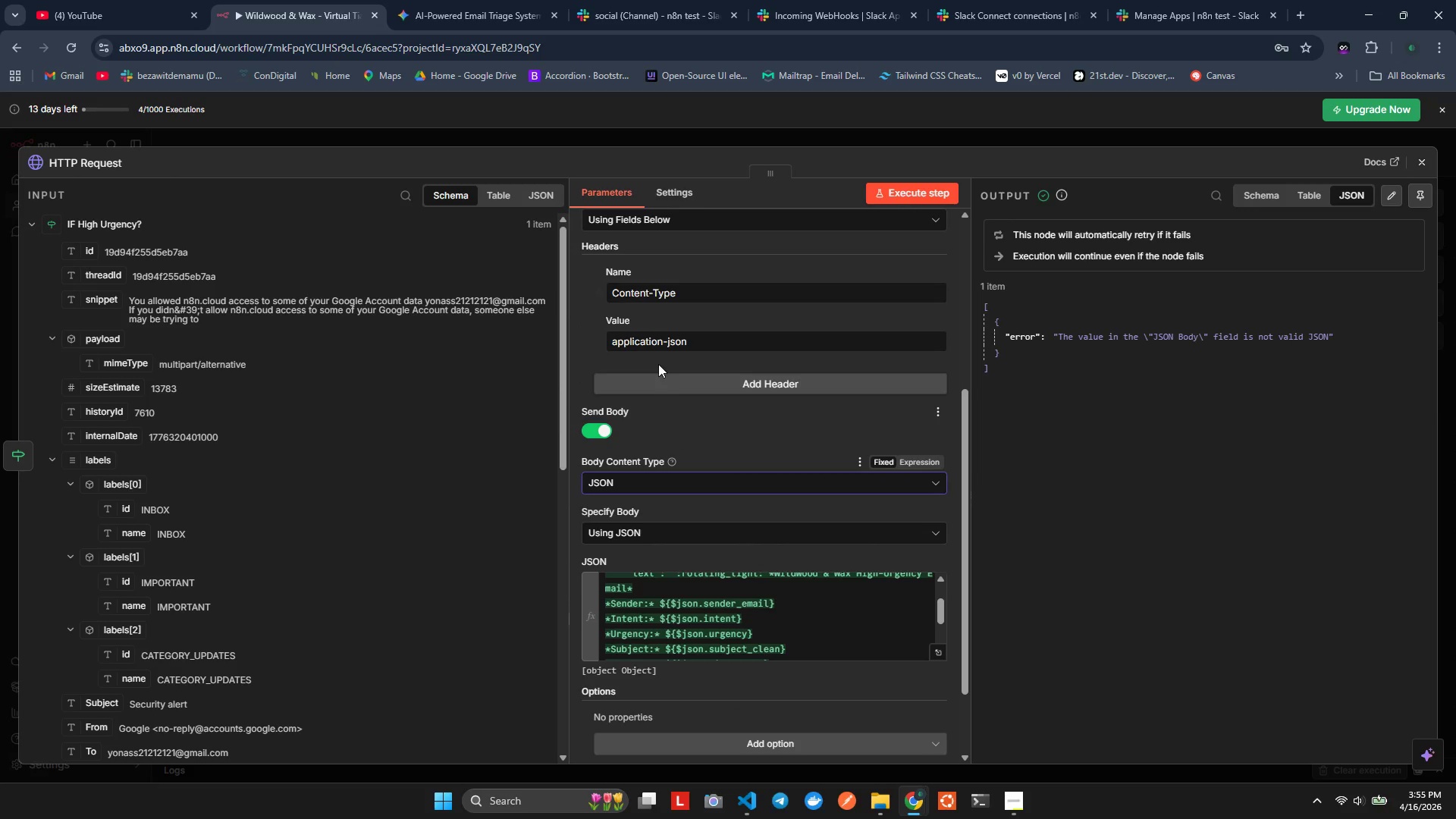 
left_click([668, 343])
 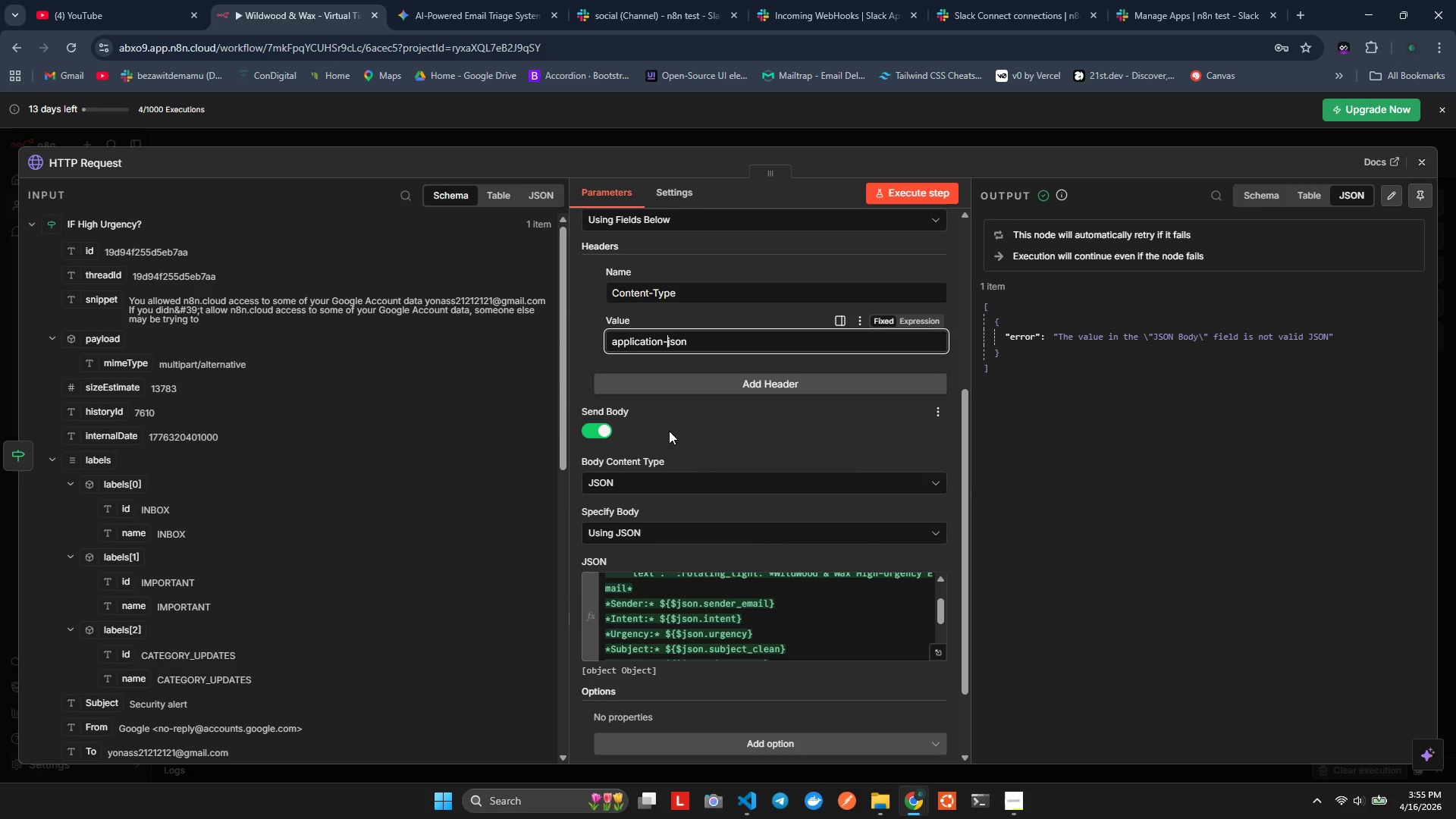 
key(Backspace)
 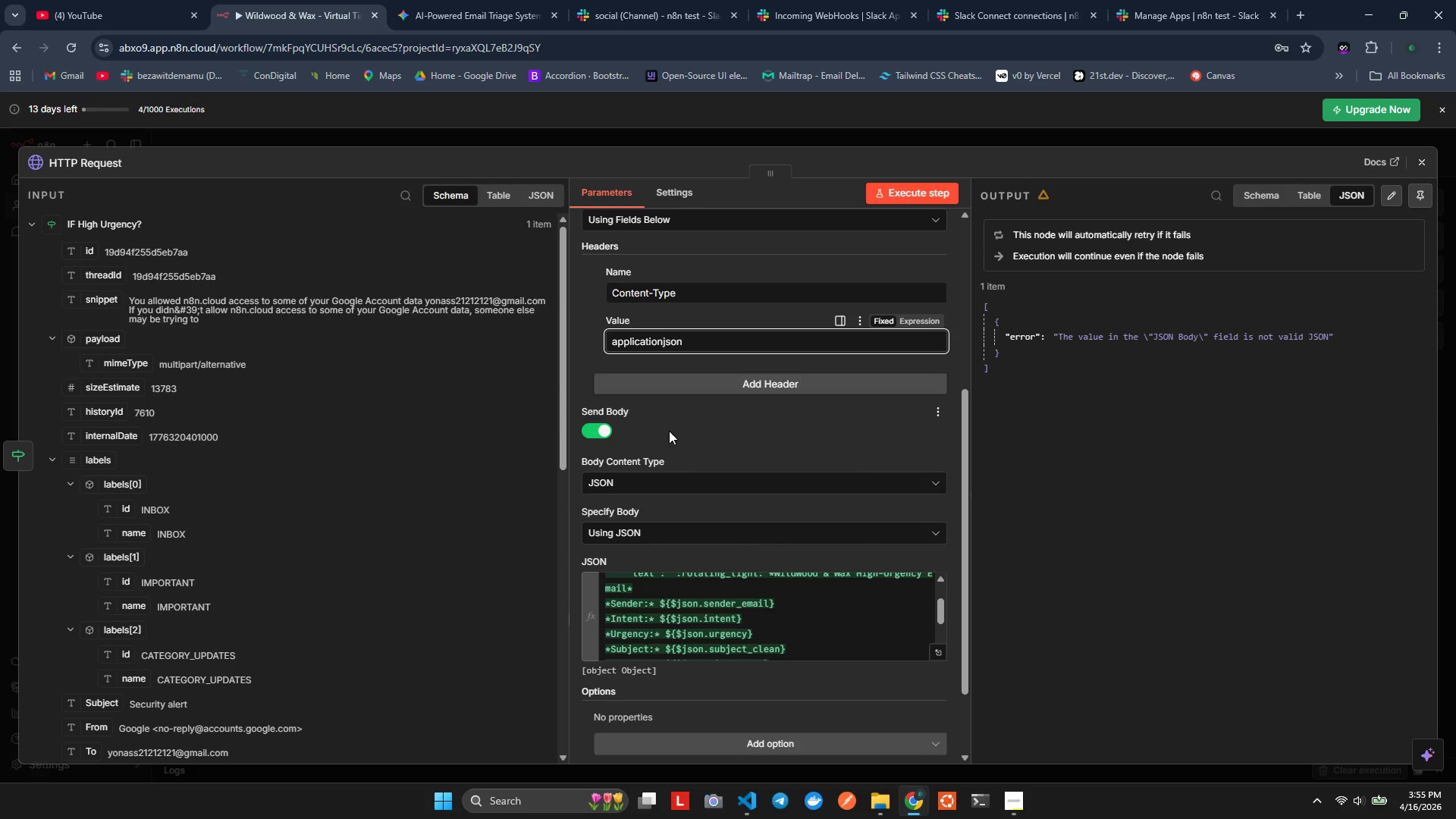 
key(NumpadDivide)
 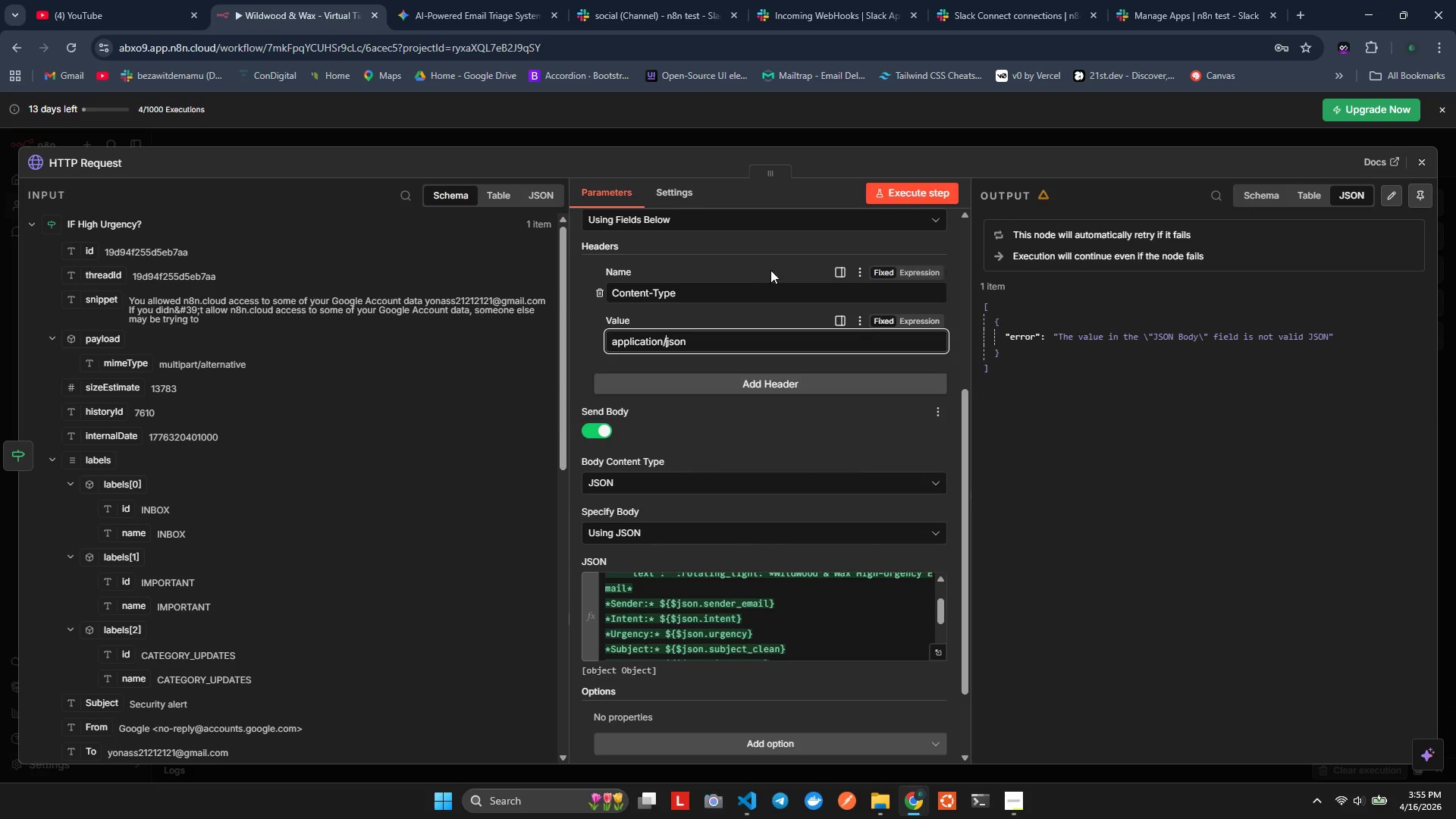 
left_click([930, 199])
 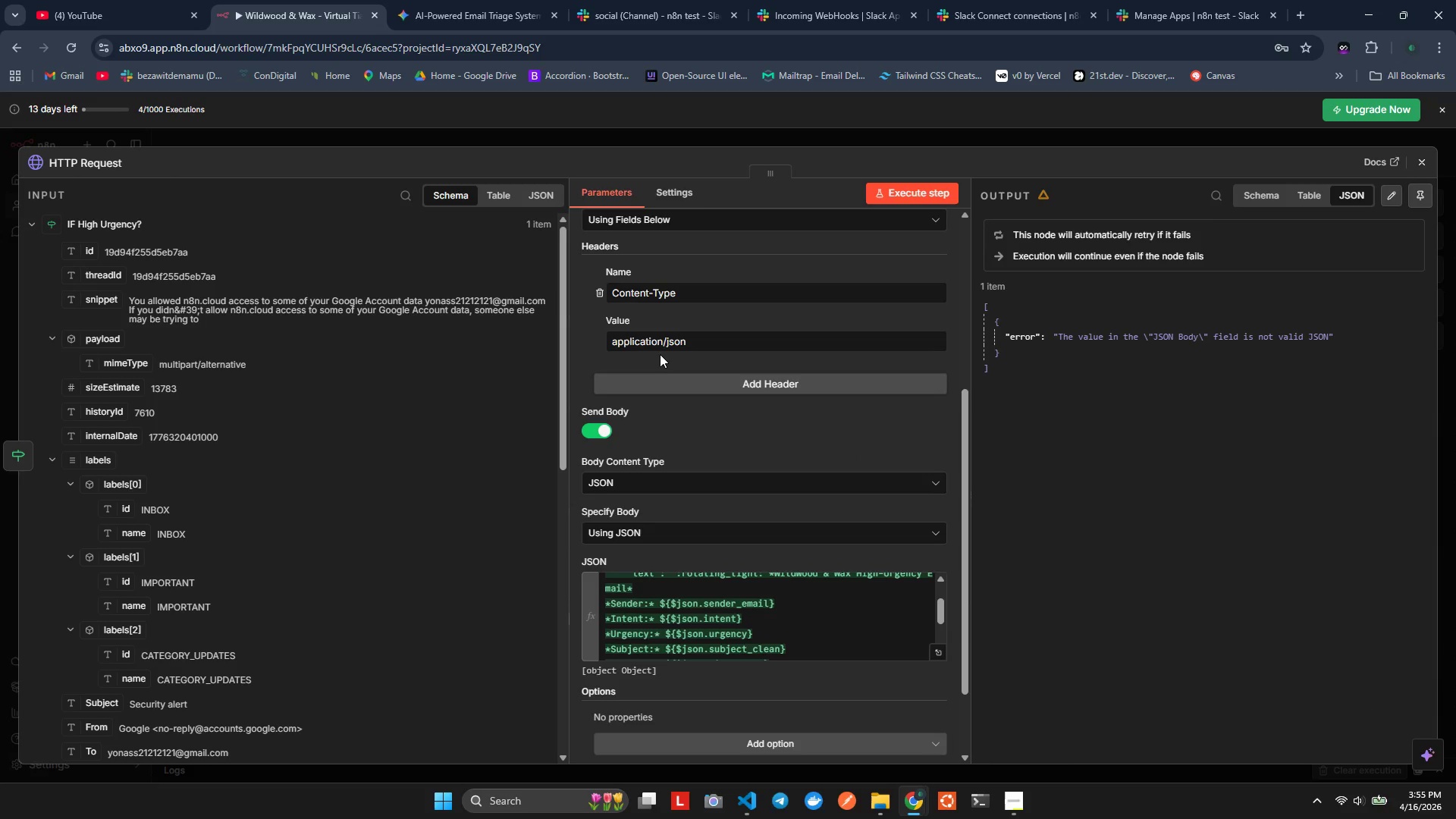 
wait(19.19)
 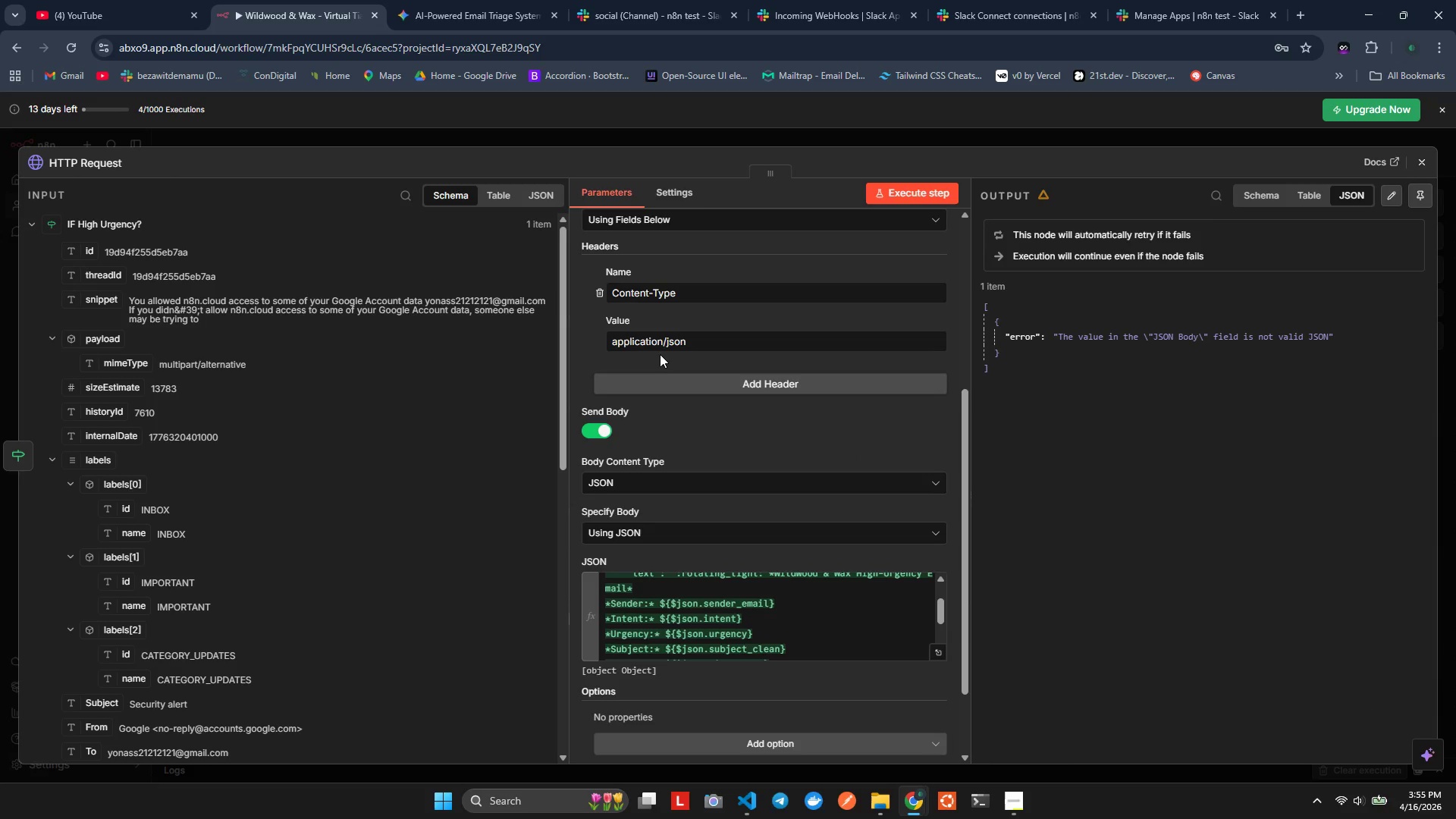 
scroll: coordinate [675, 444], scroll_direction: up, amount: 4.0
 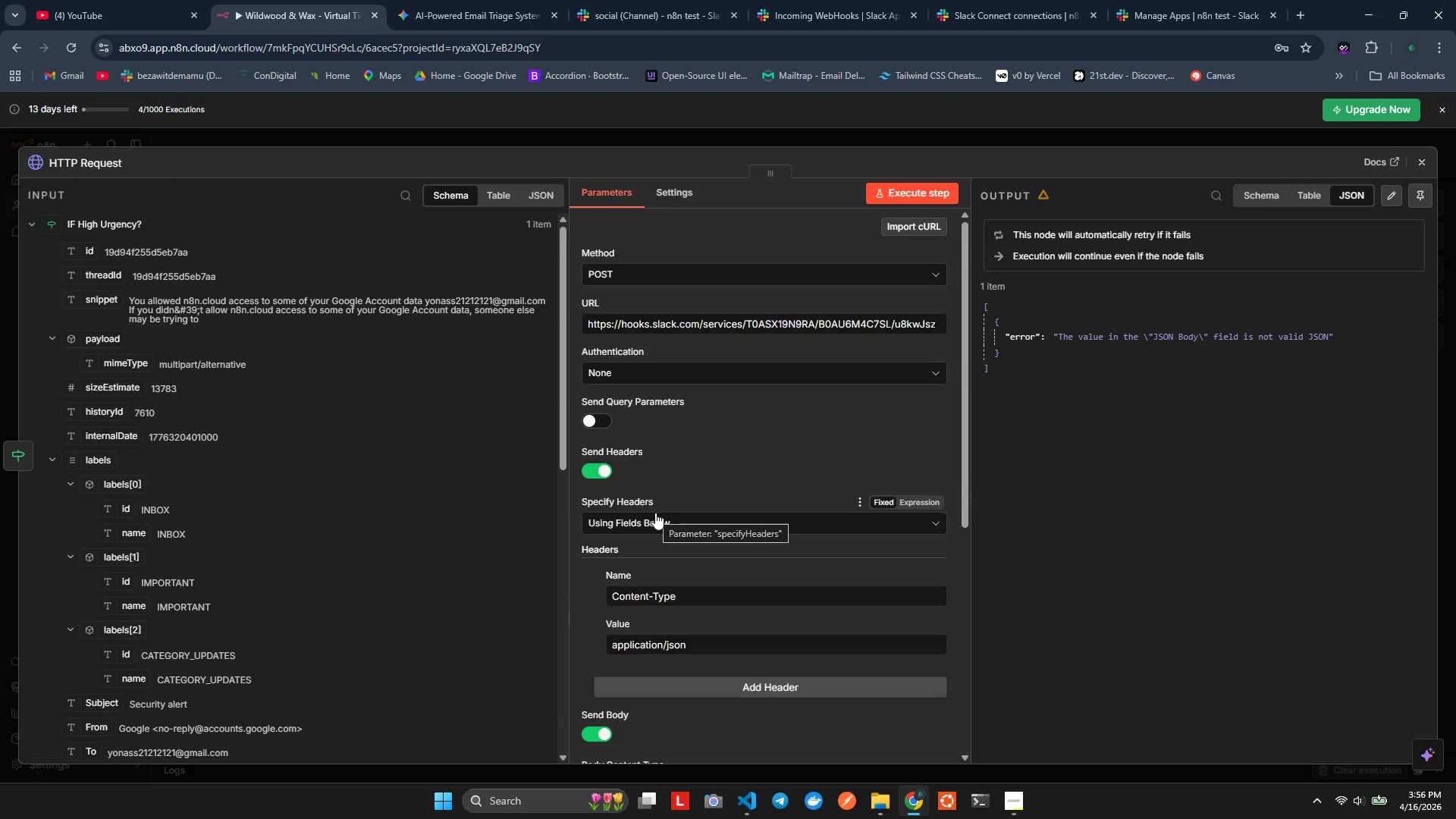 
scroll: coordinate [655, 513], scroll_direction: down, amount: 1.0
 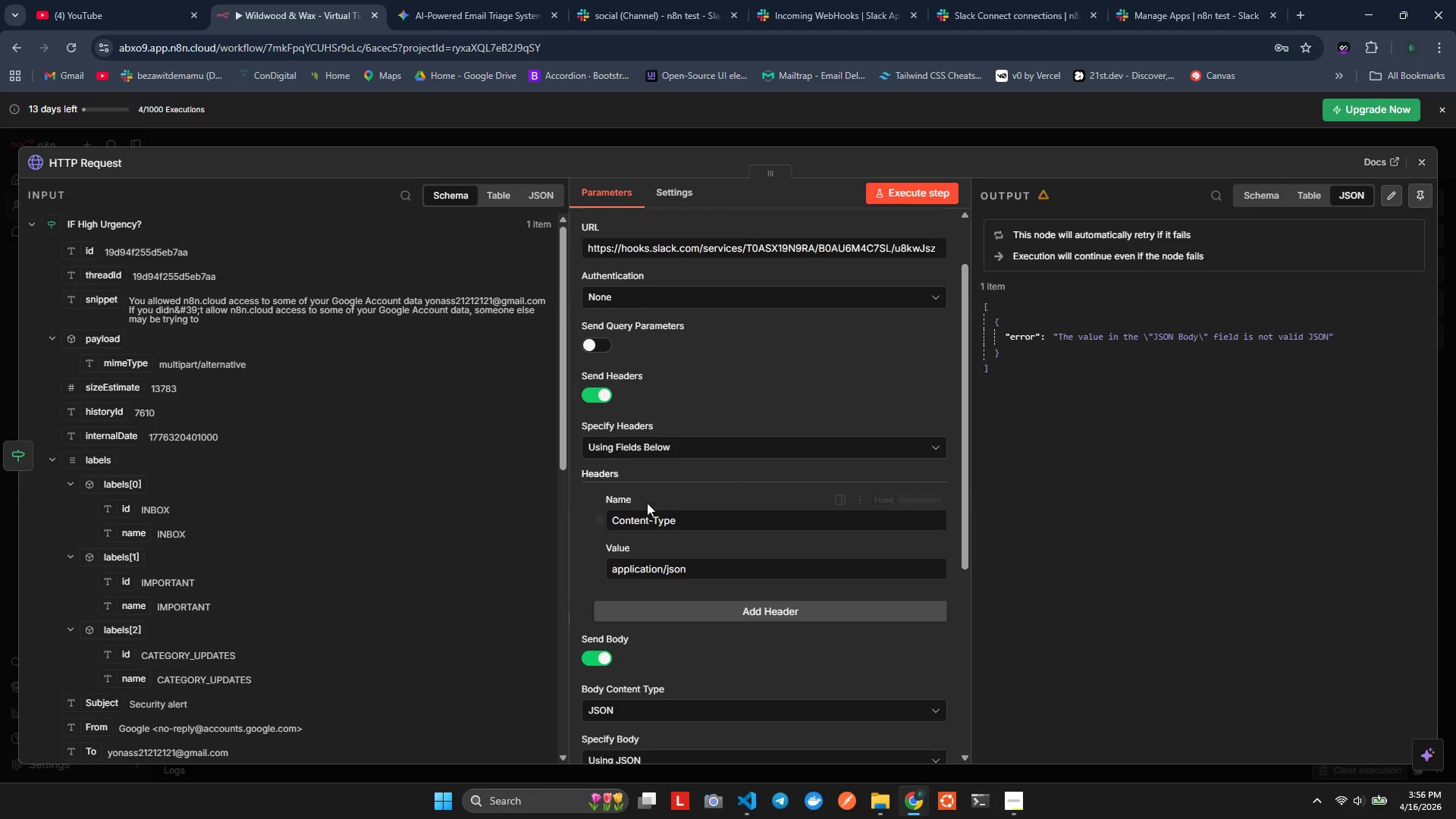 
left_click([653, 449])
 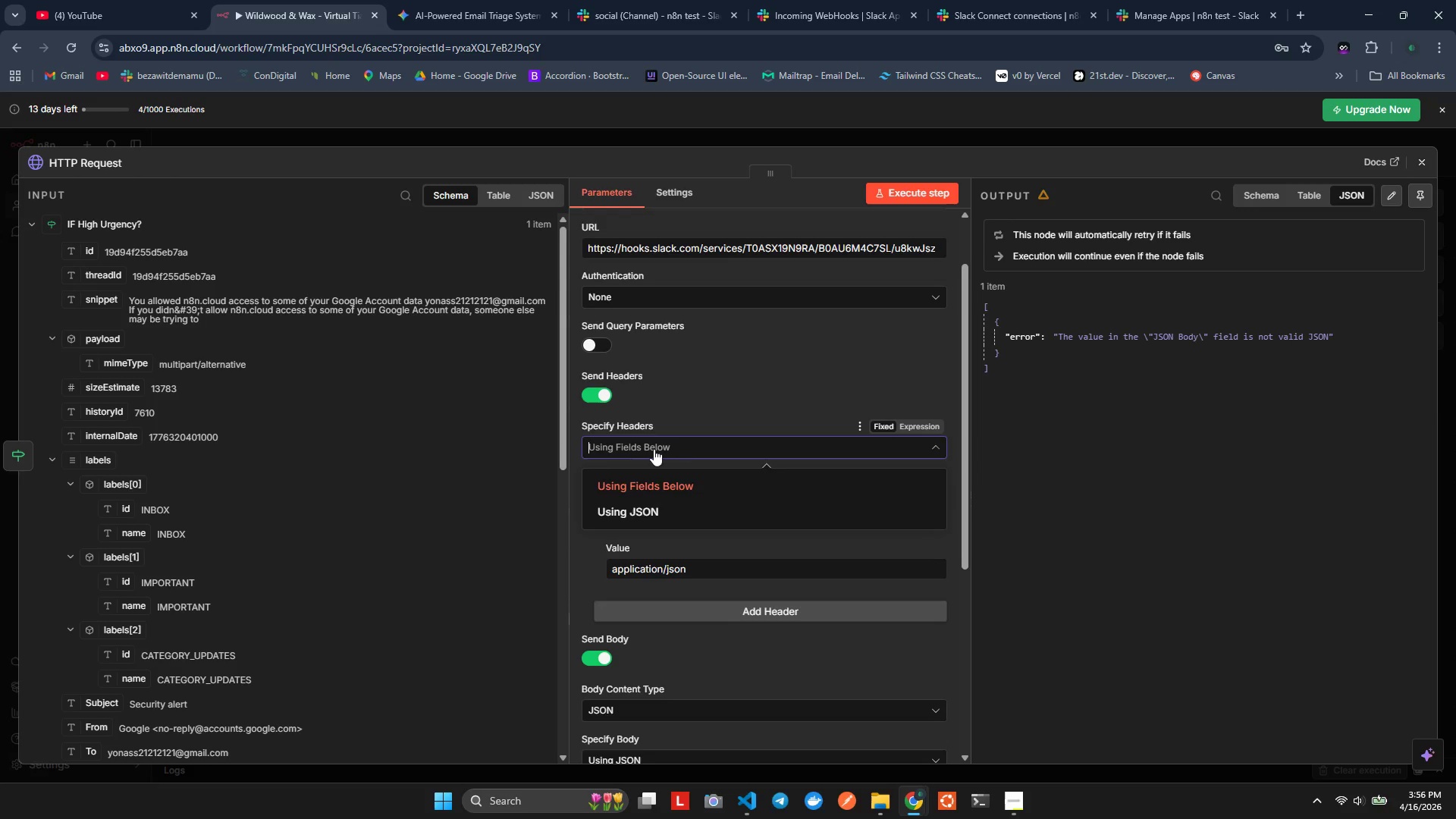 
left_click([654, 514])
 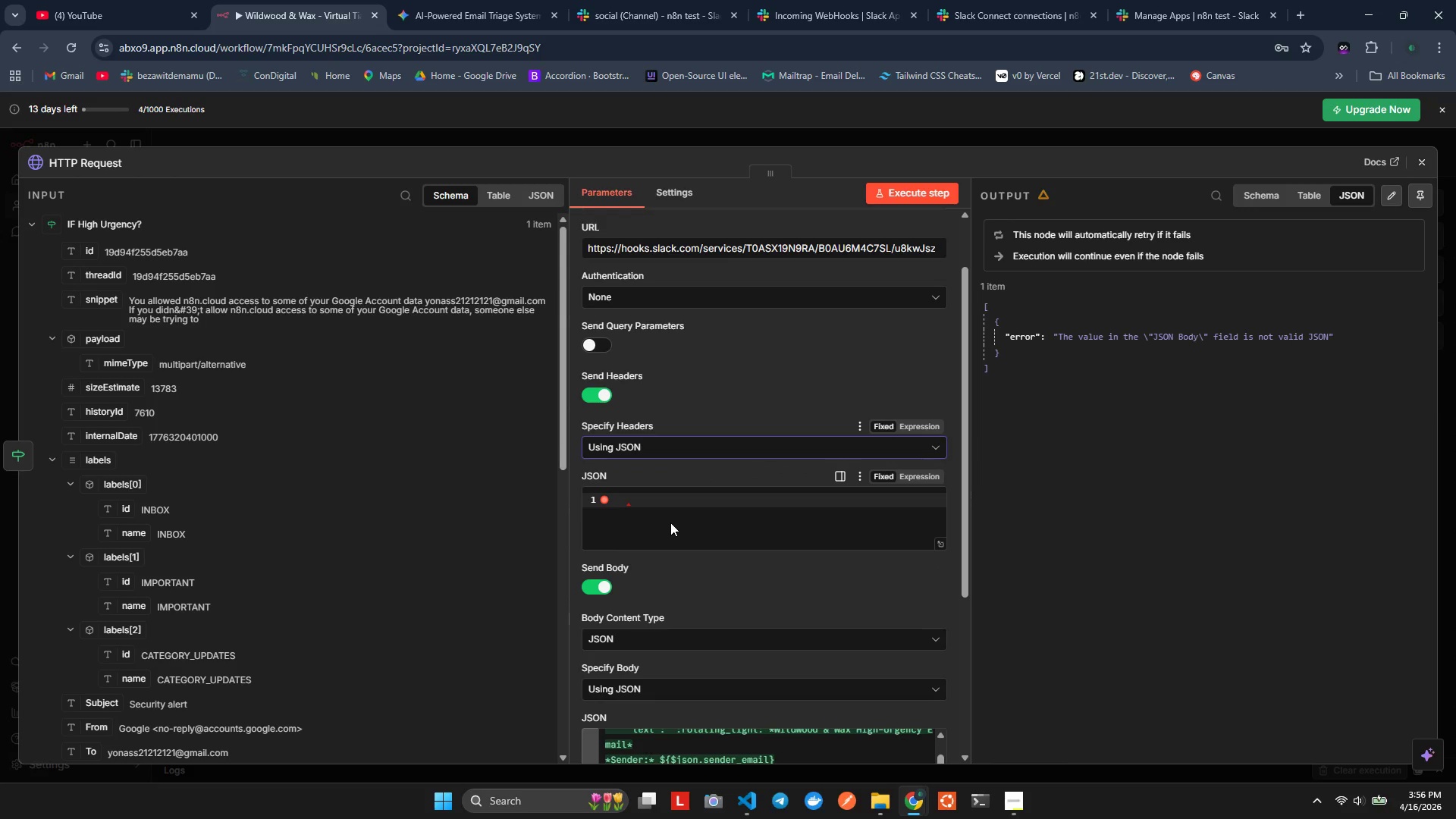 
key(Control+ControlLeft)
 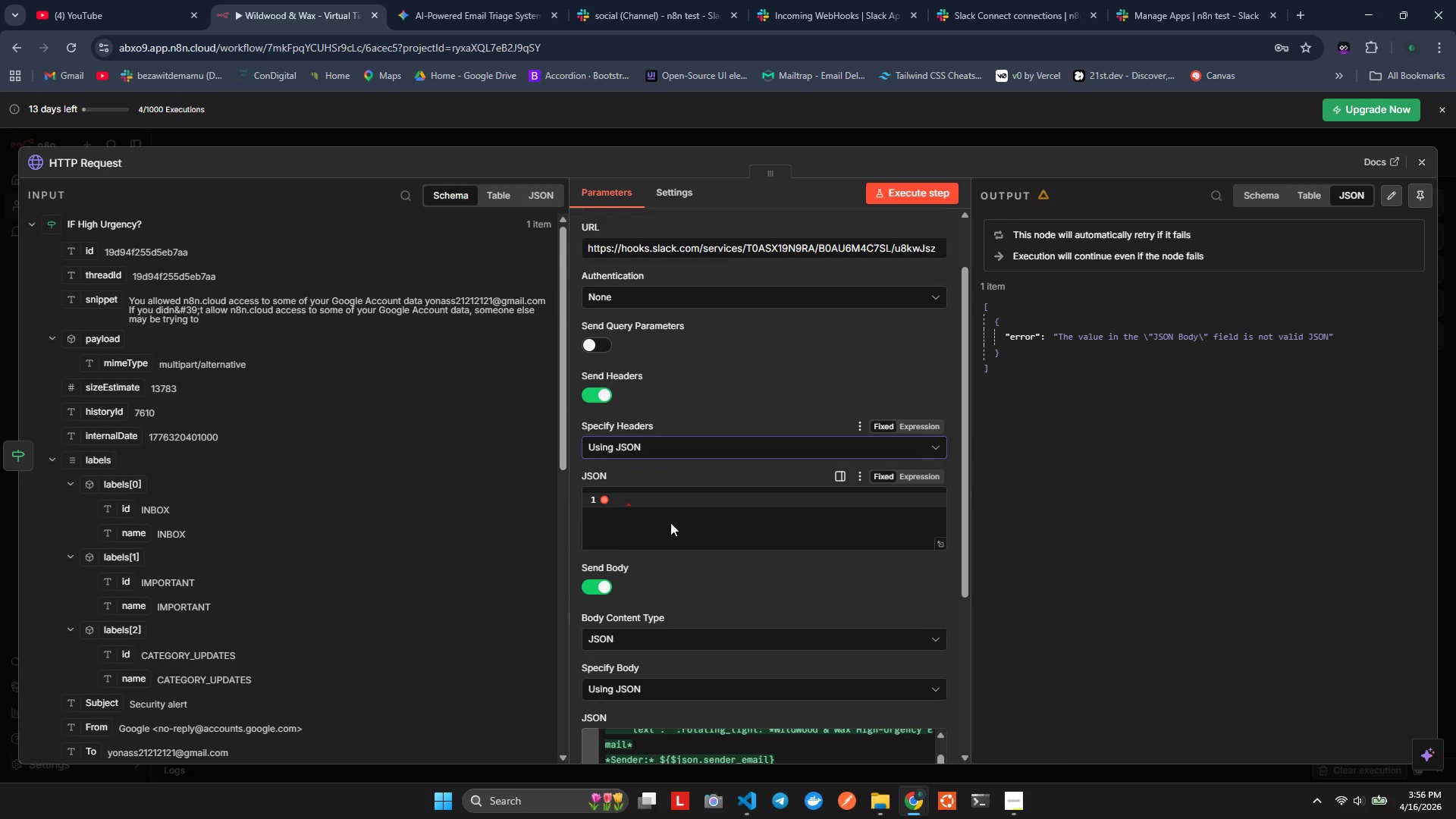 
key(Control+Z)
 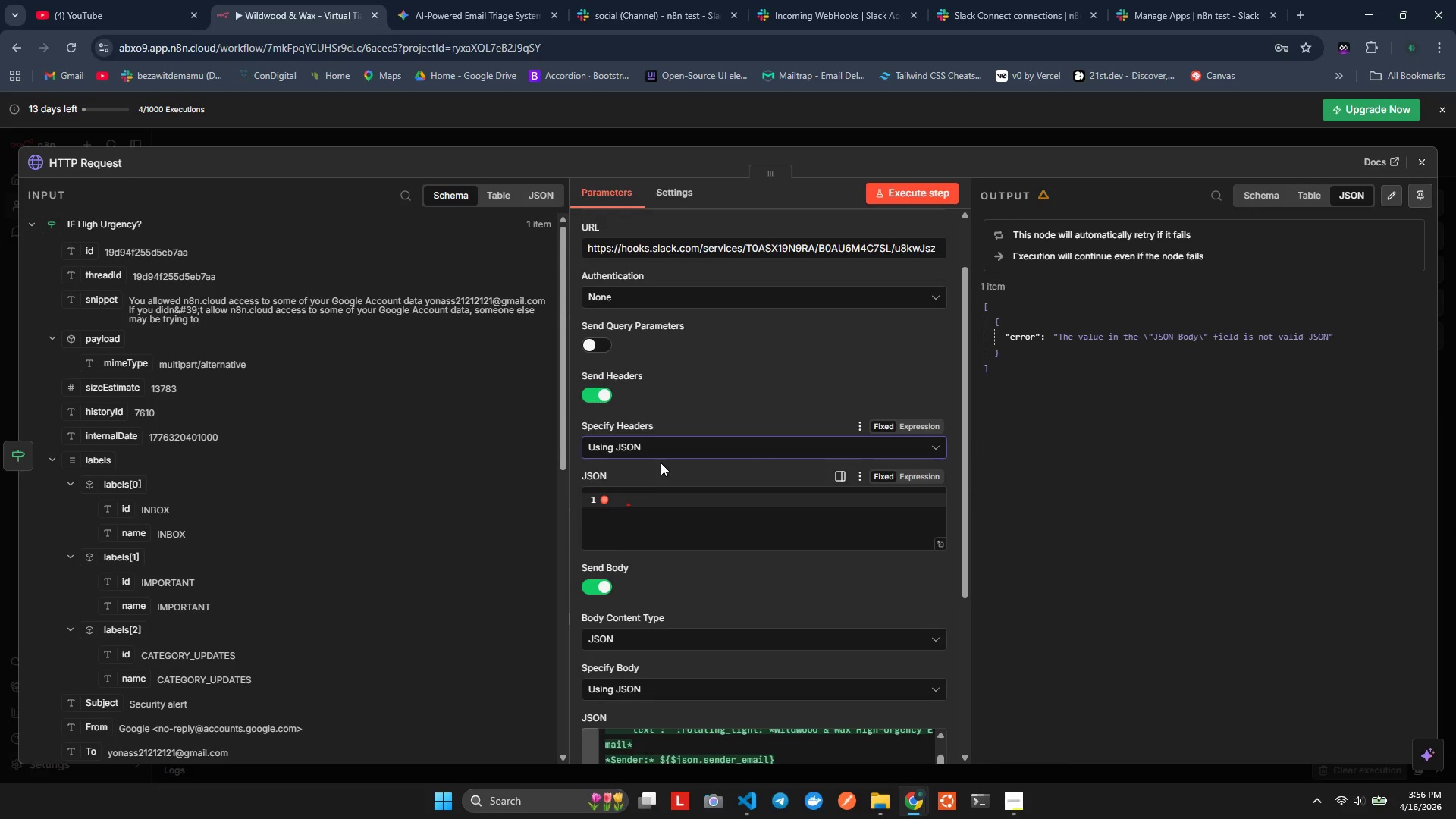 
double_click([661, 455])
 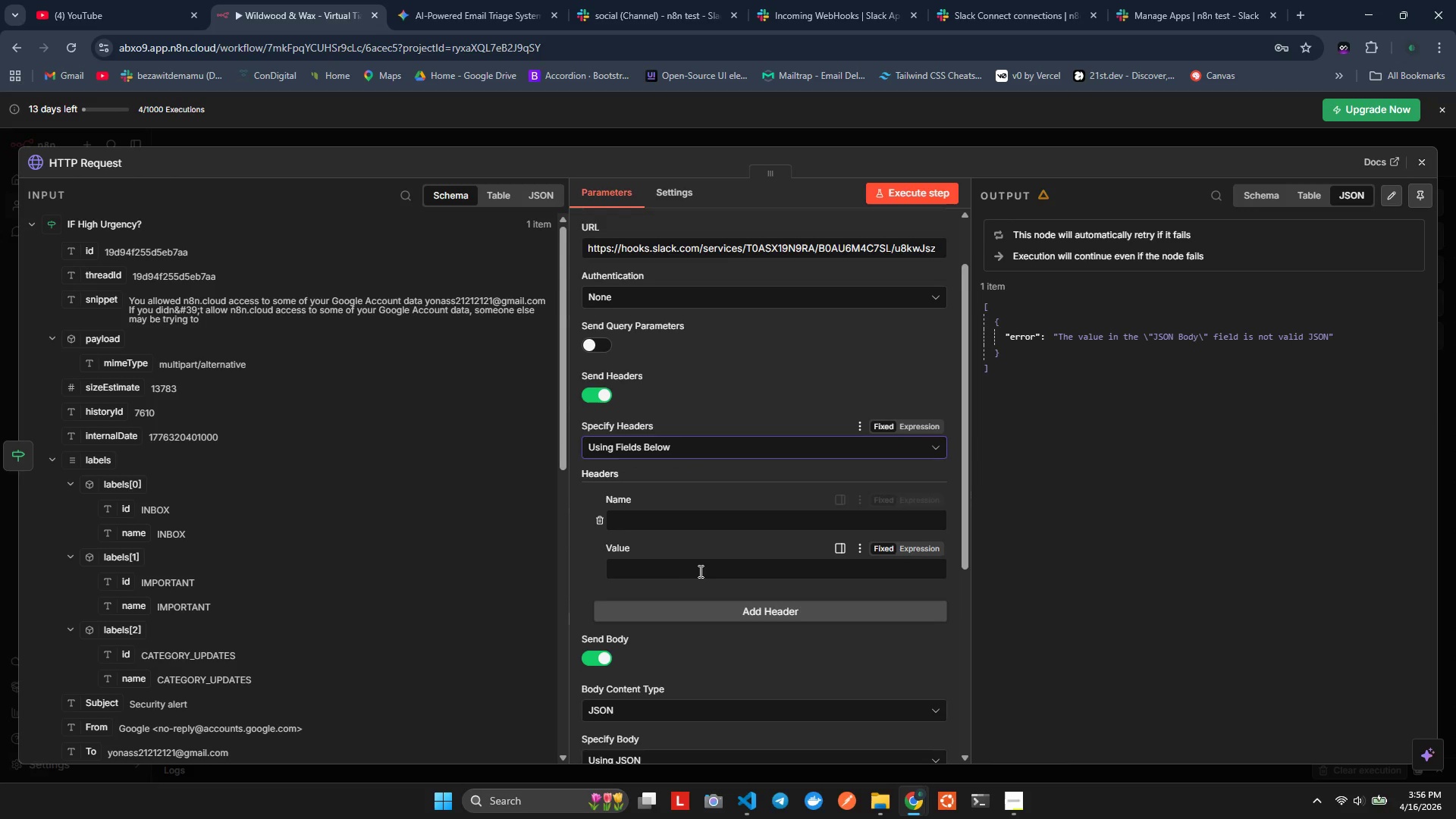 
left_click([637, 524])
 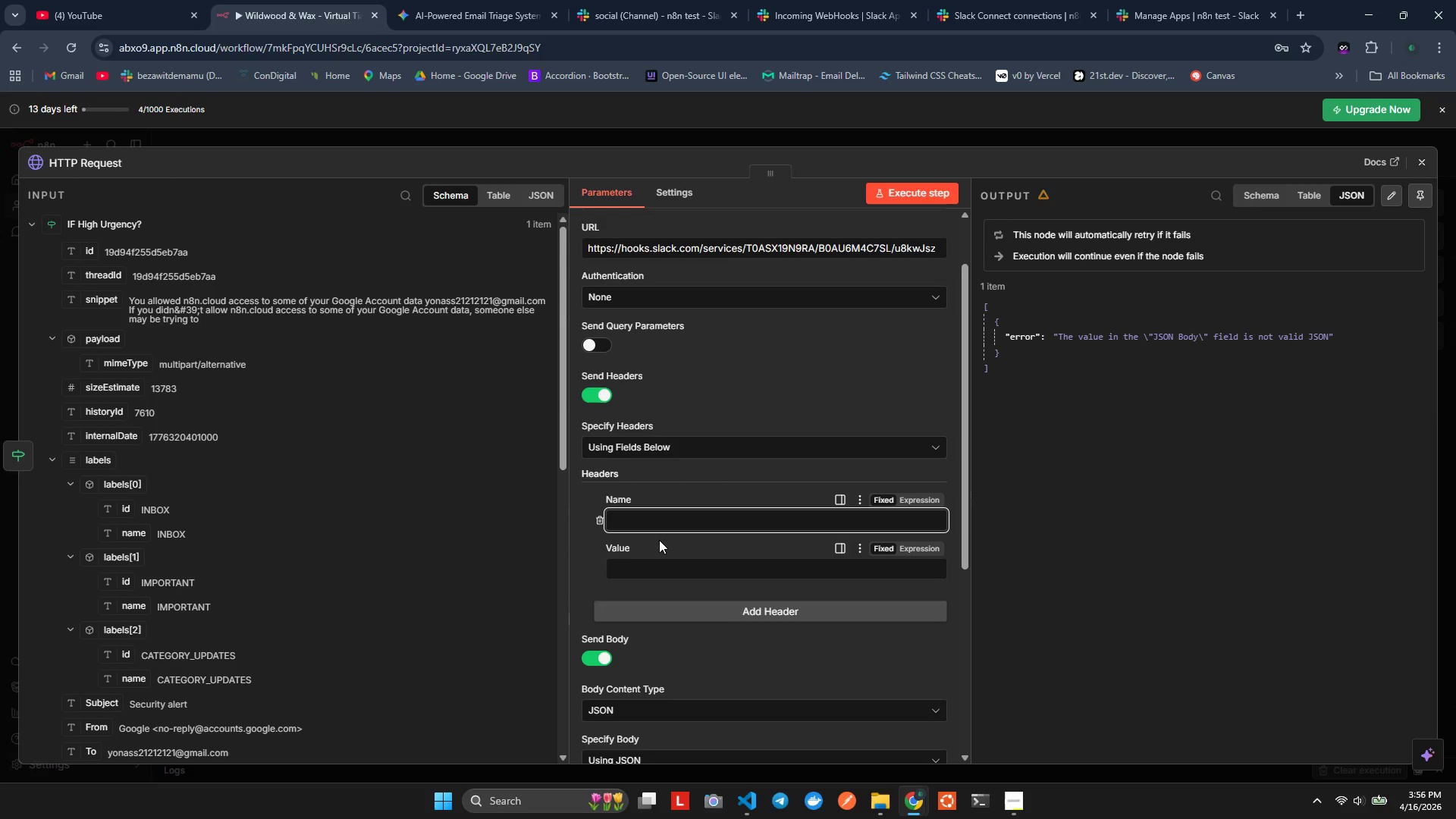 
wait(16.8)
 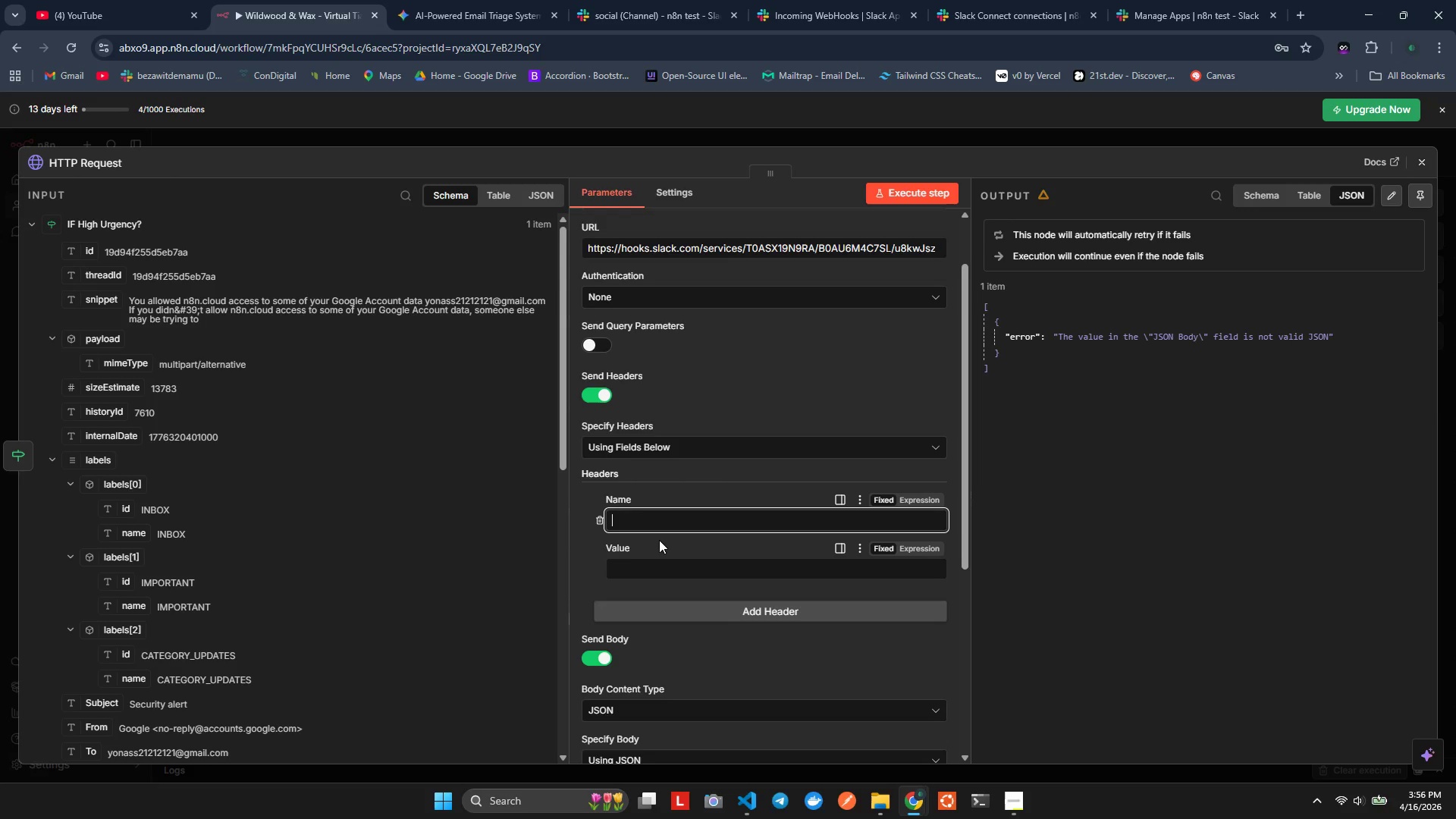 
type(Ctent)
 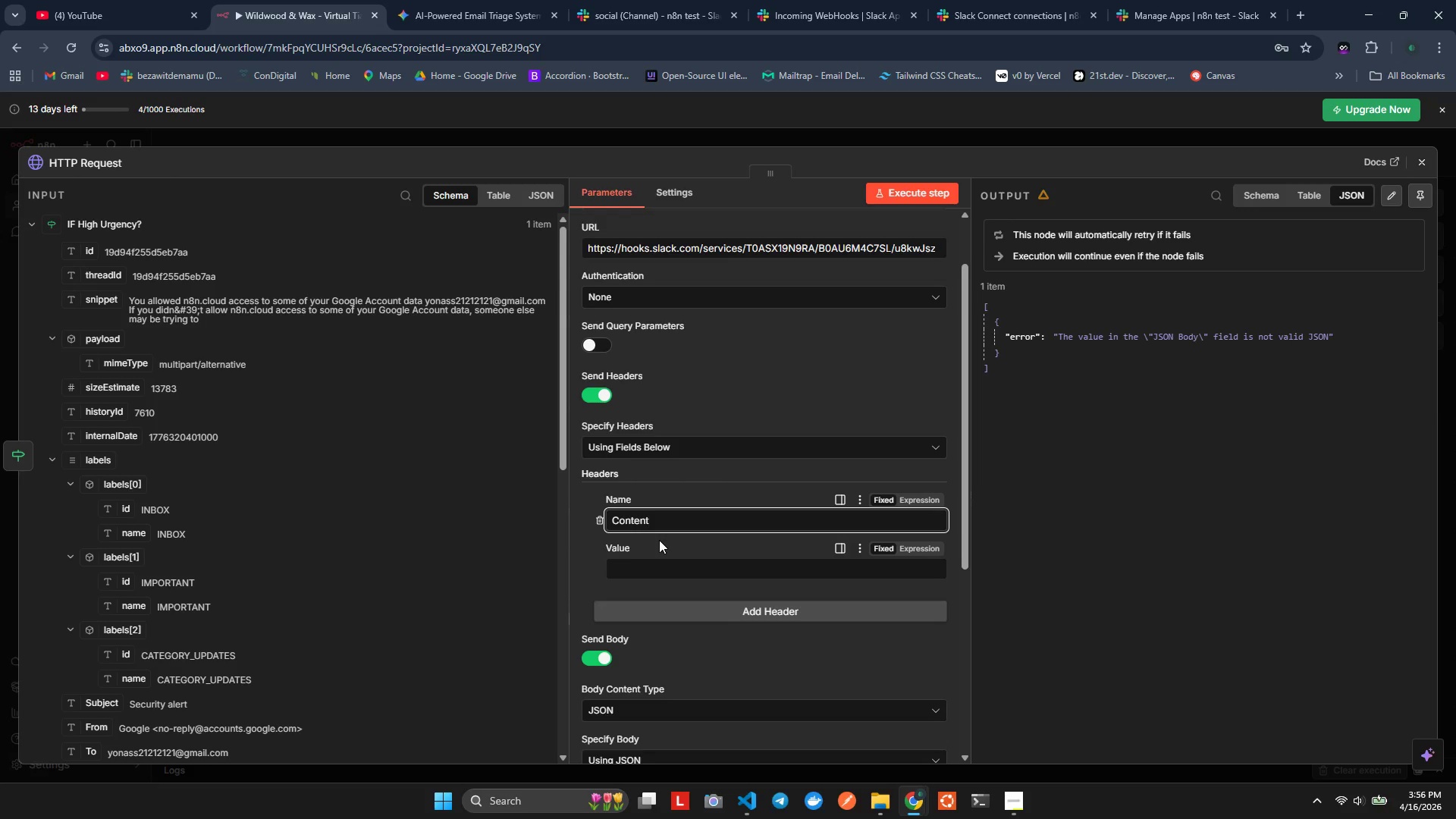 
hold_key(key=O, duration=0.33)
 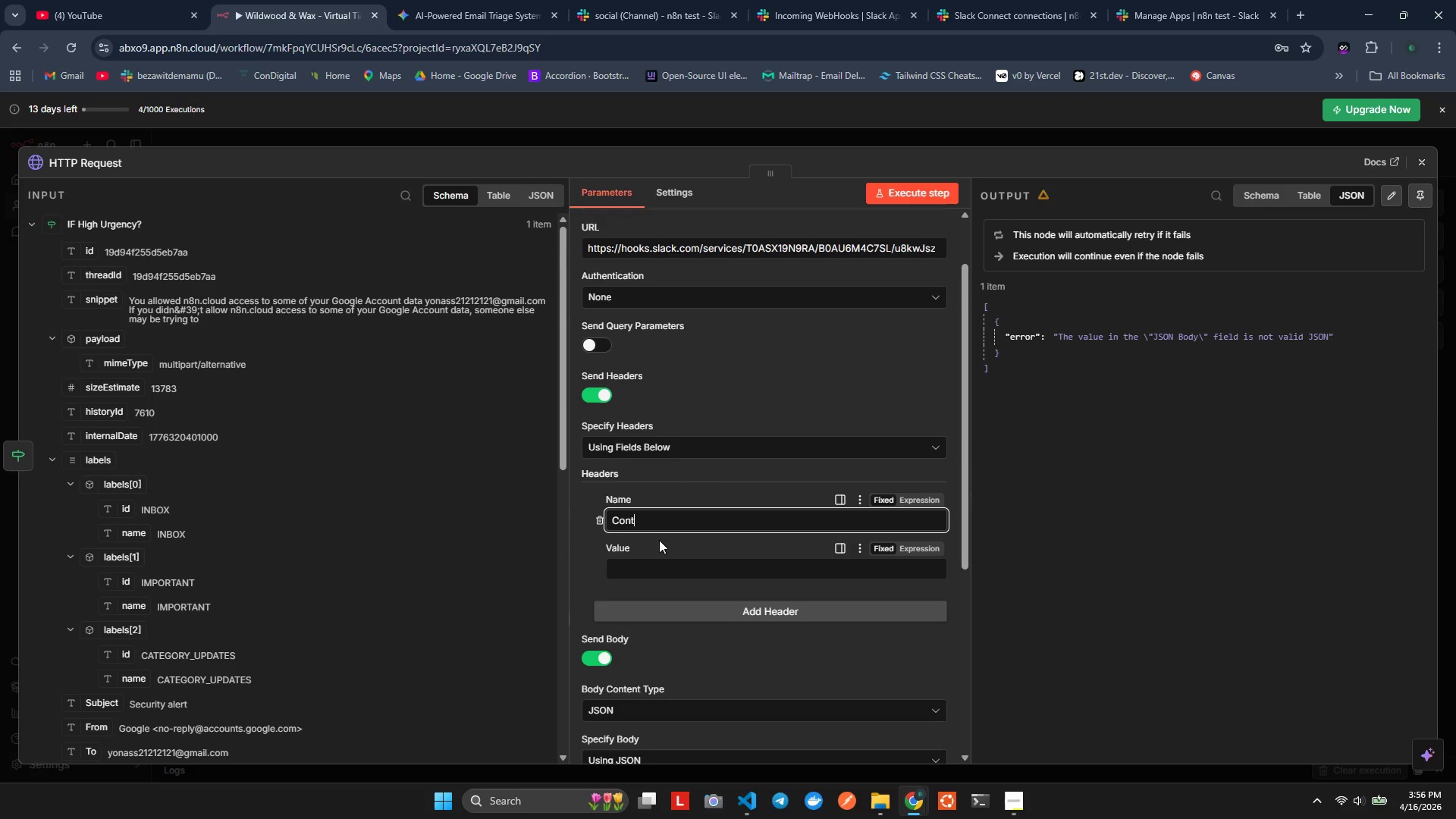 
hold_key(key=ShiftLeft, duration=0.33)
 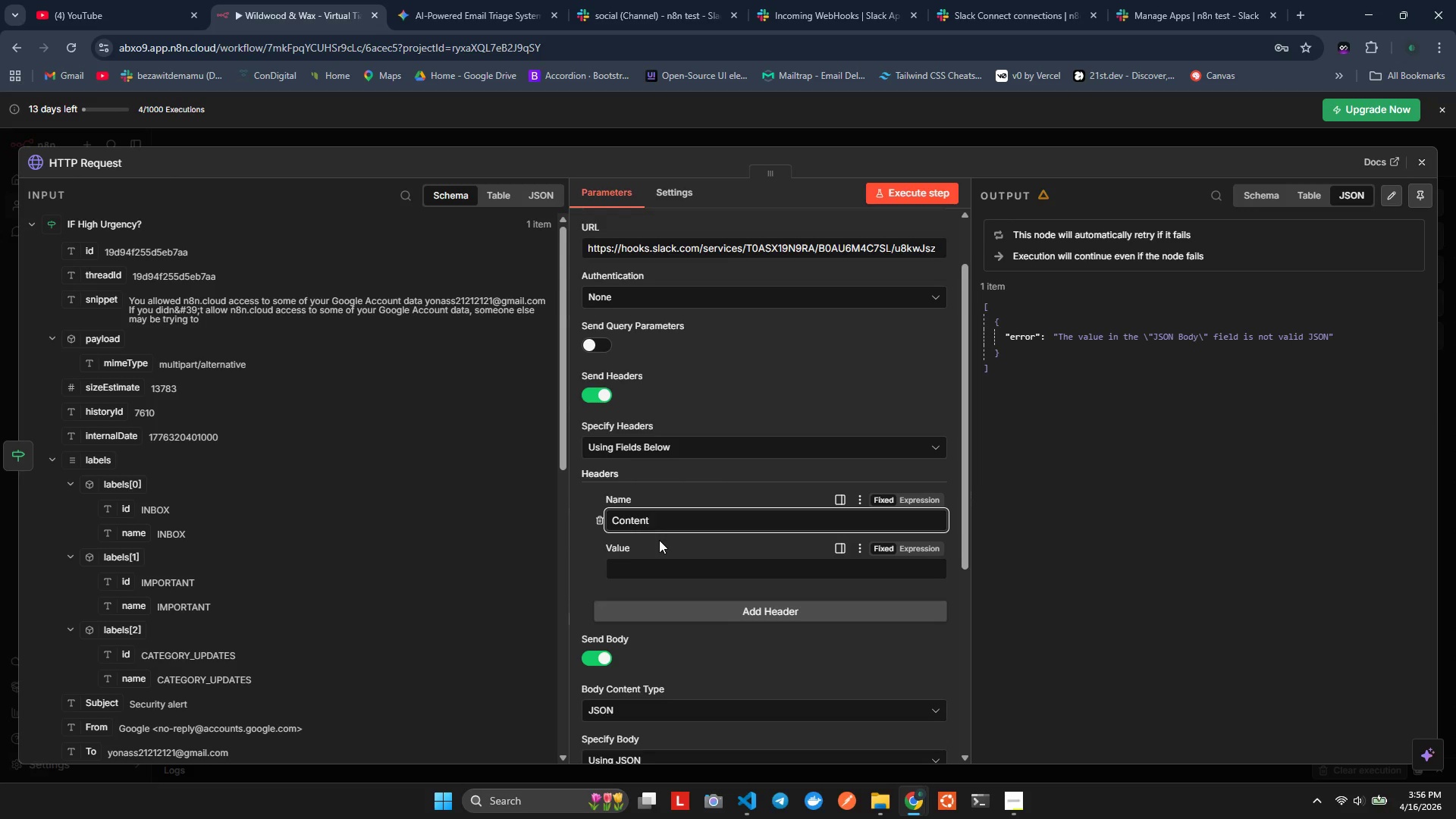 
type(-Tyoe)
key(Backspace)
key(Backspace)
type(pe)
 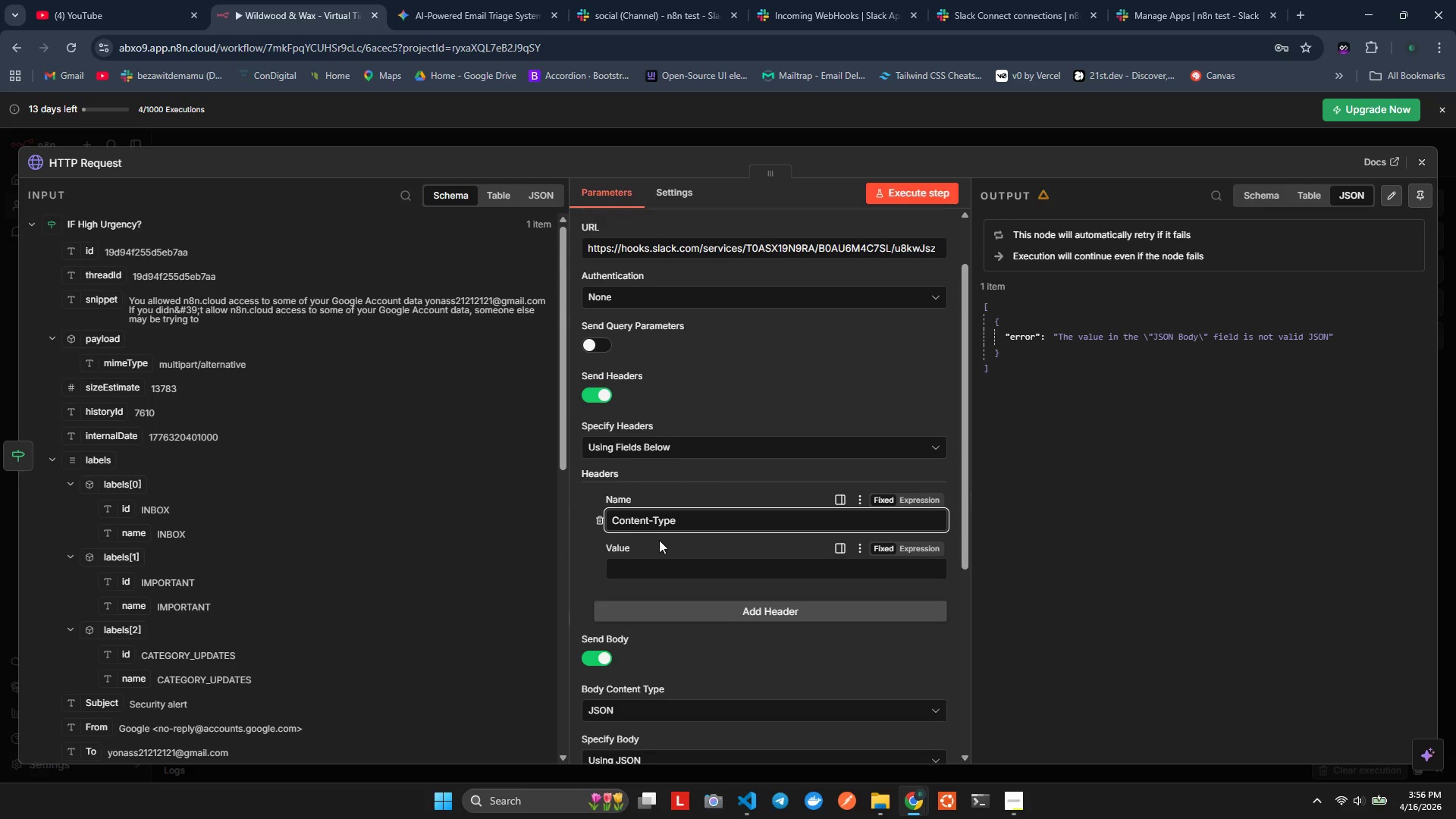 
type(application/json)
 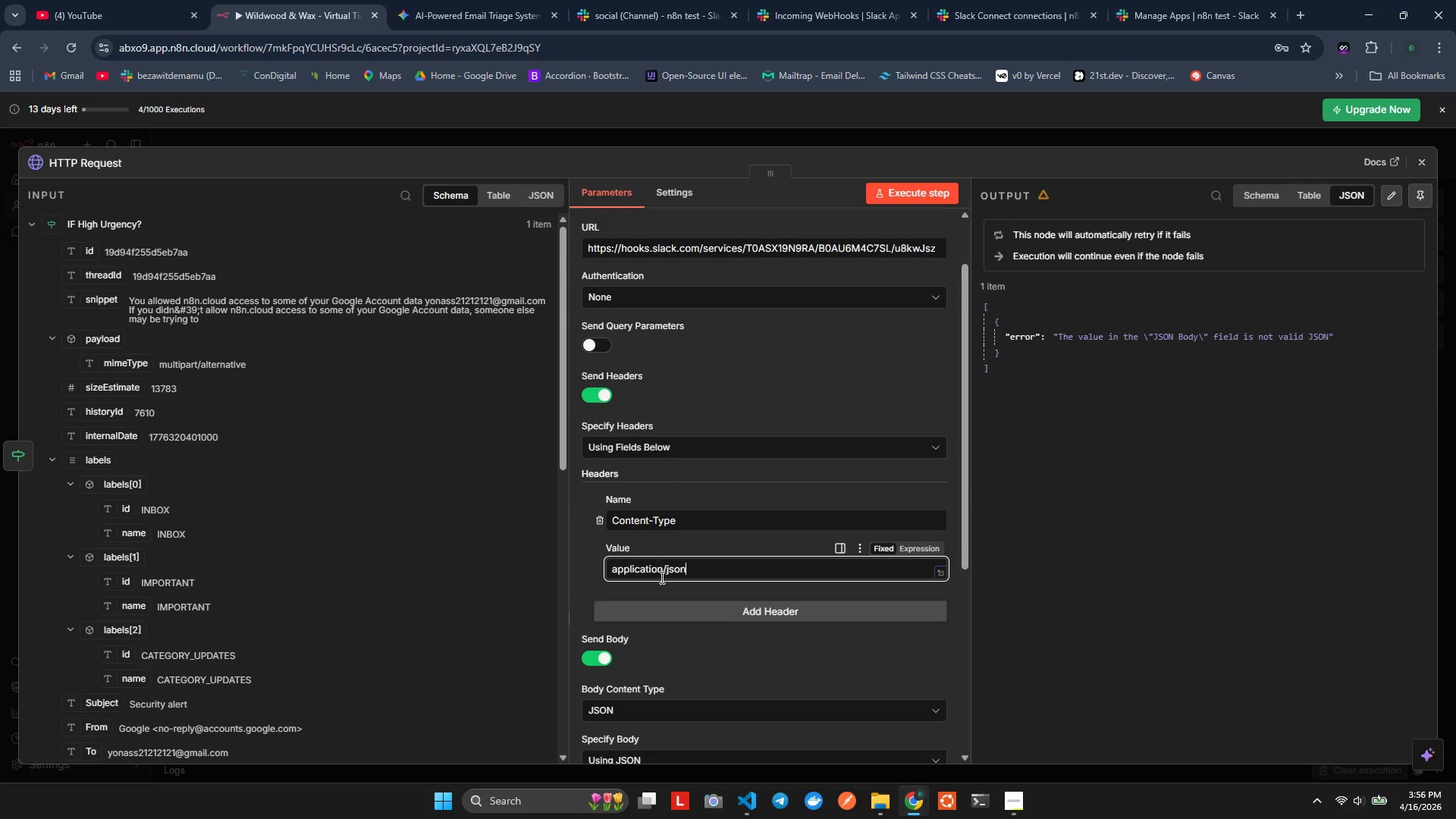 
scroll: coordinate [661, 585], scroll_direction: down, amount: 2.0
 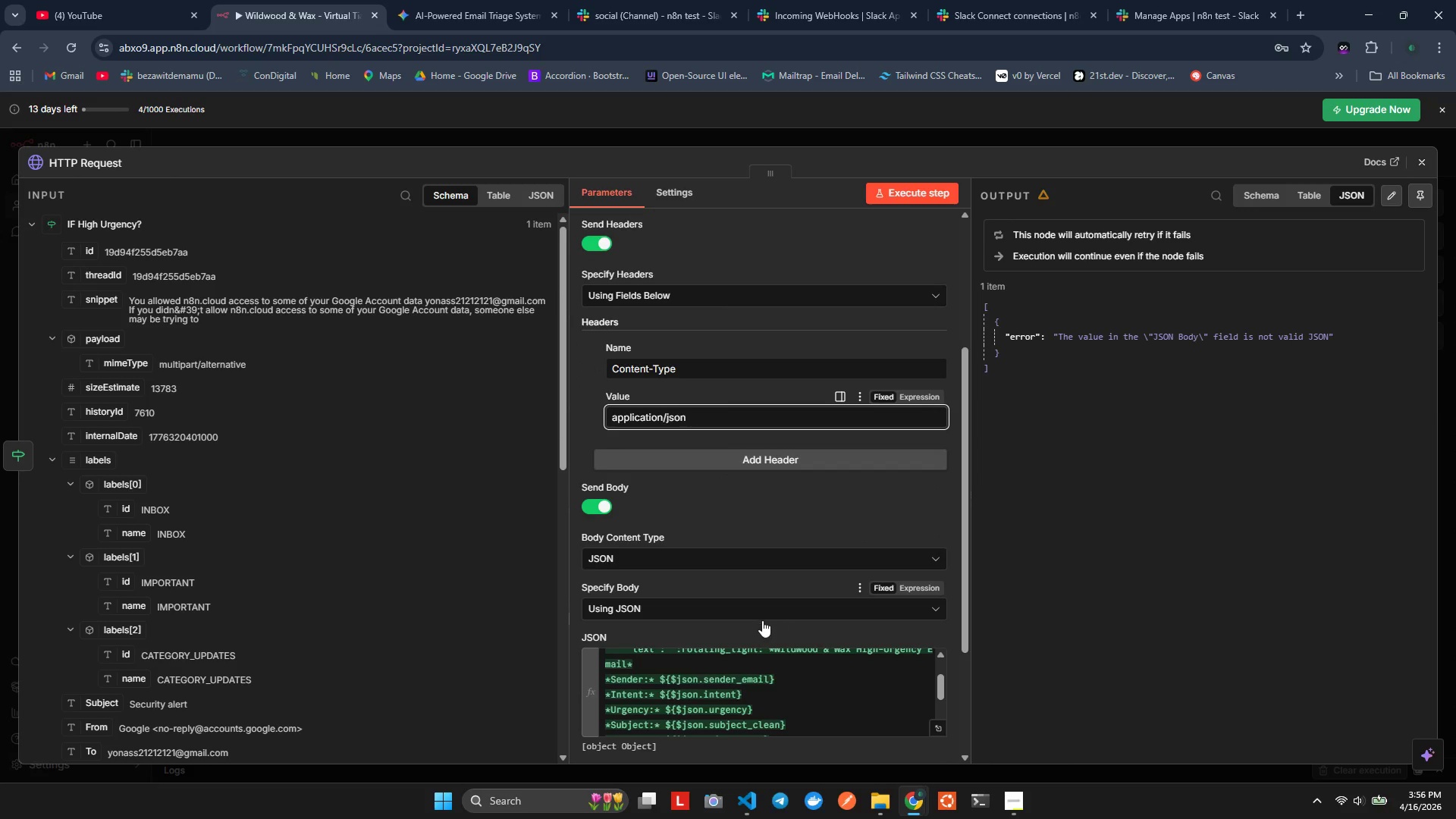 
left_click([745, 459])
 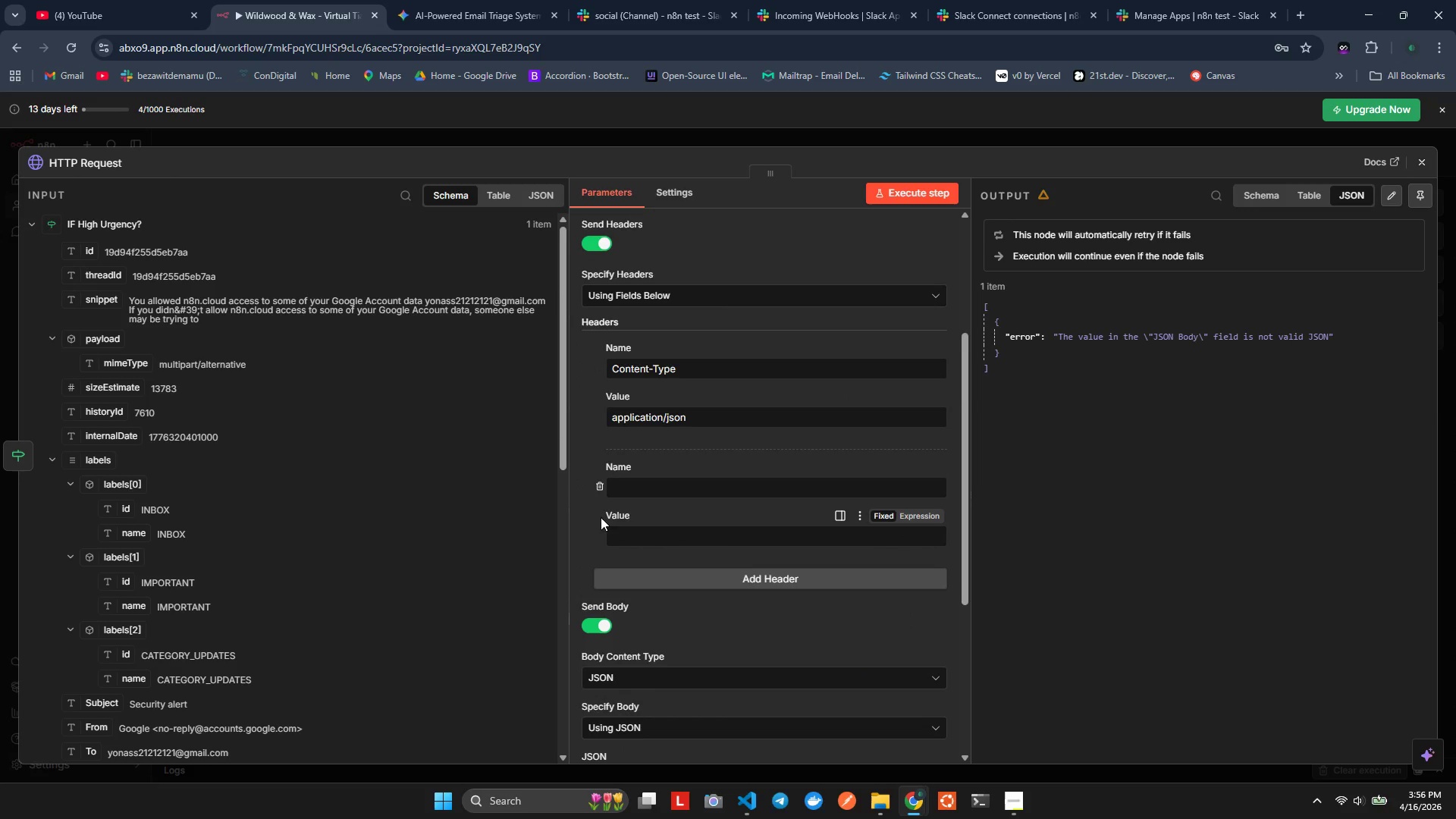 
left_click([598, 478])
 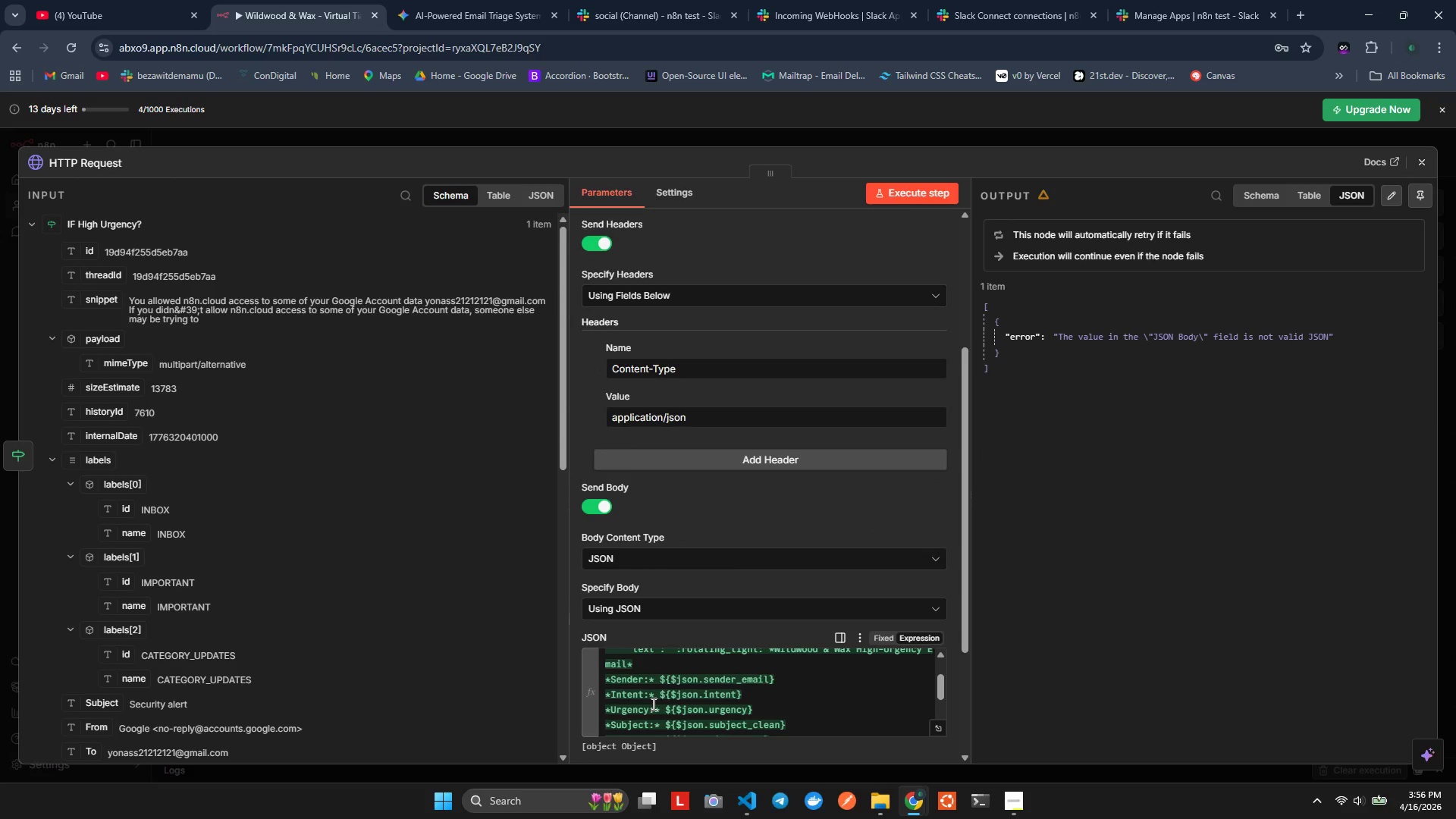 
scroll: coordinate [645, 592], scroll_direction: down, amount: 3.0
 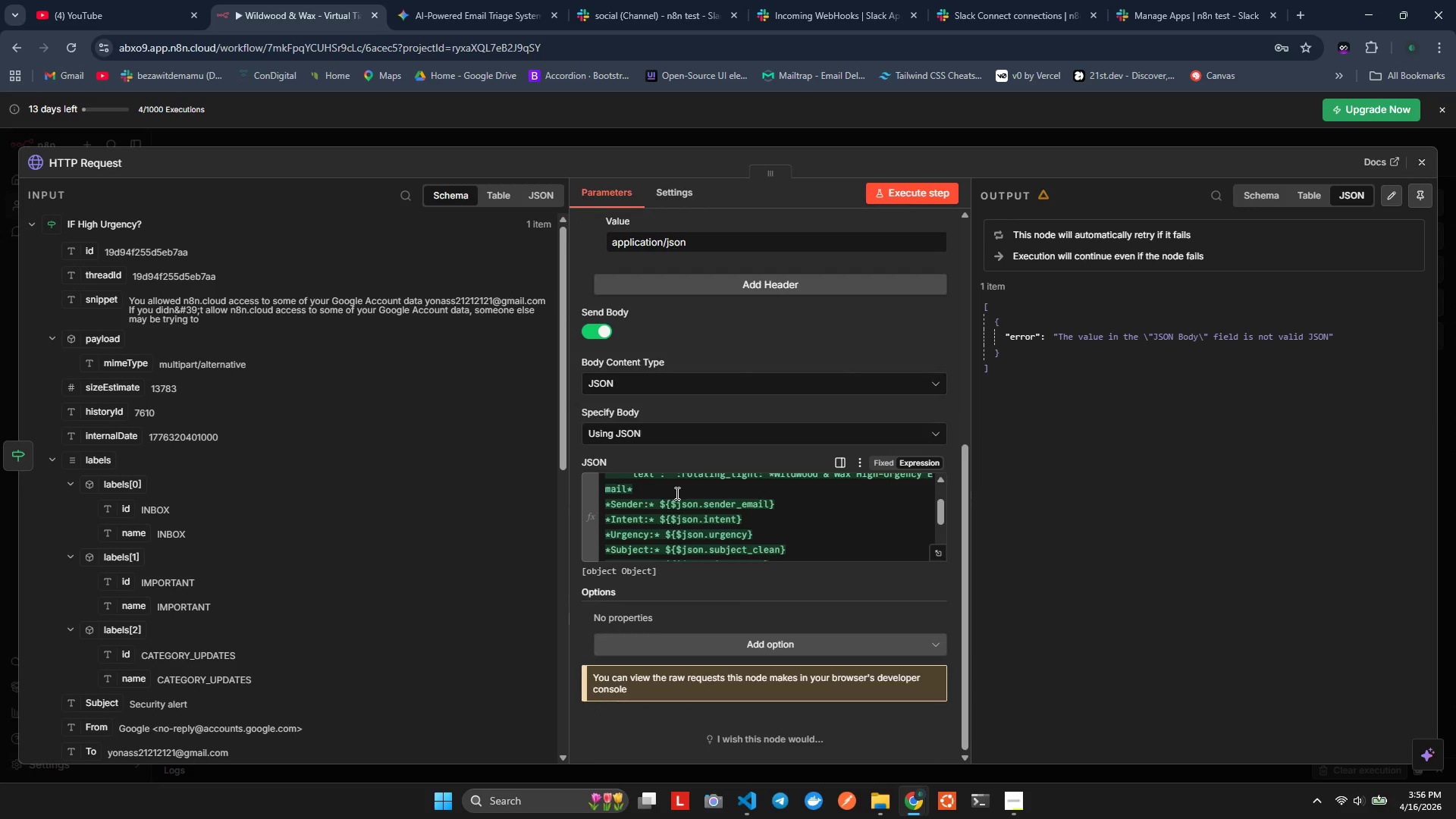 
wait(8.86)
 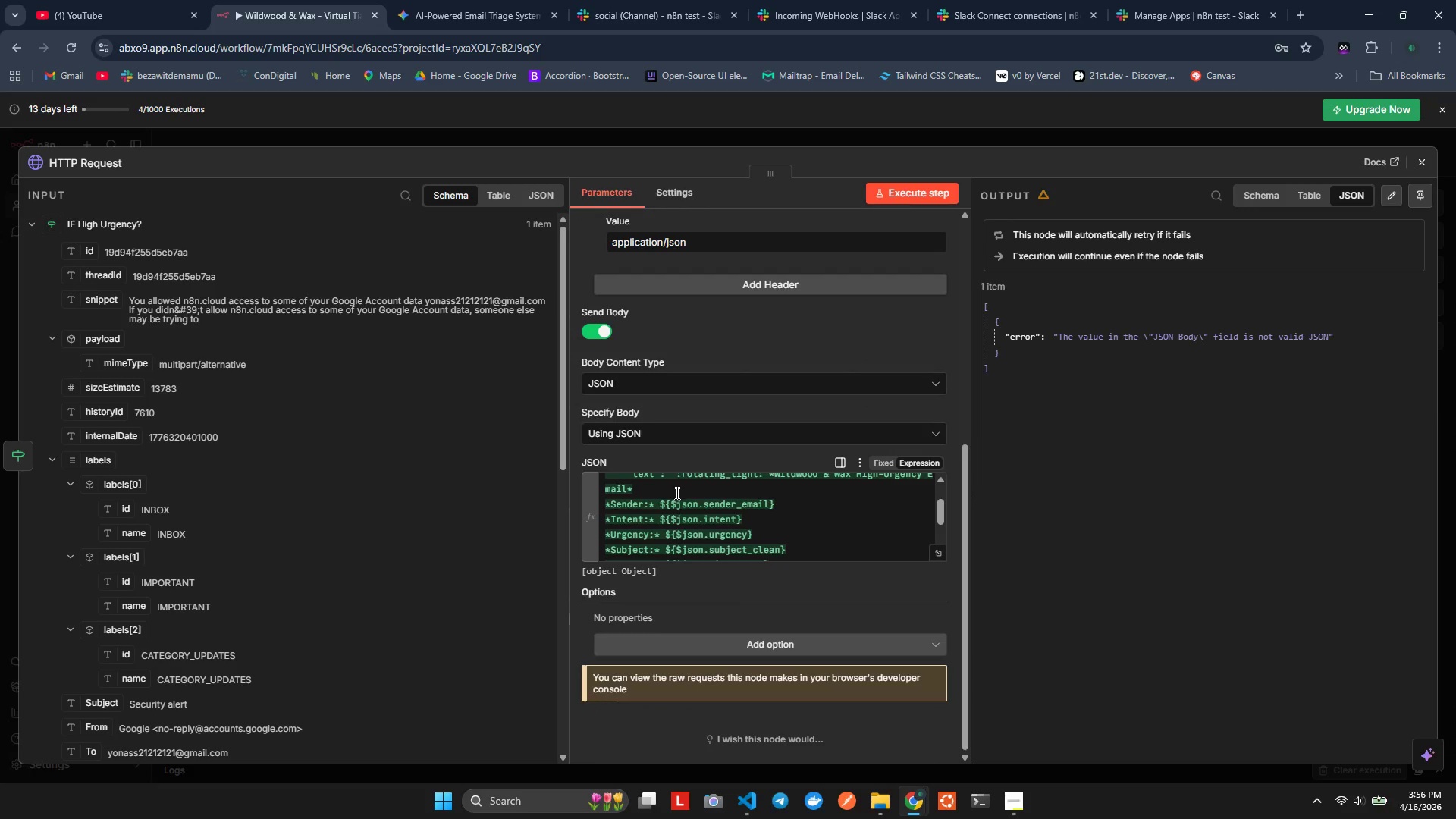 
scroll: coordinate [628, 532], scroll_direction: down, amount: 9.0
 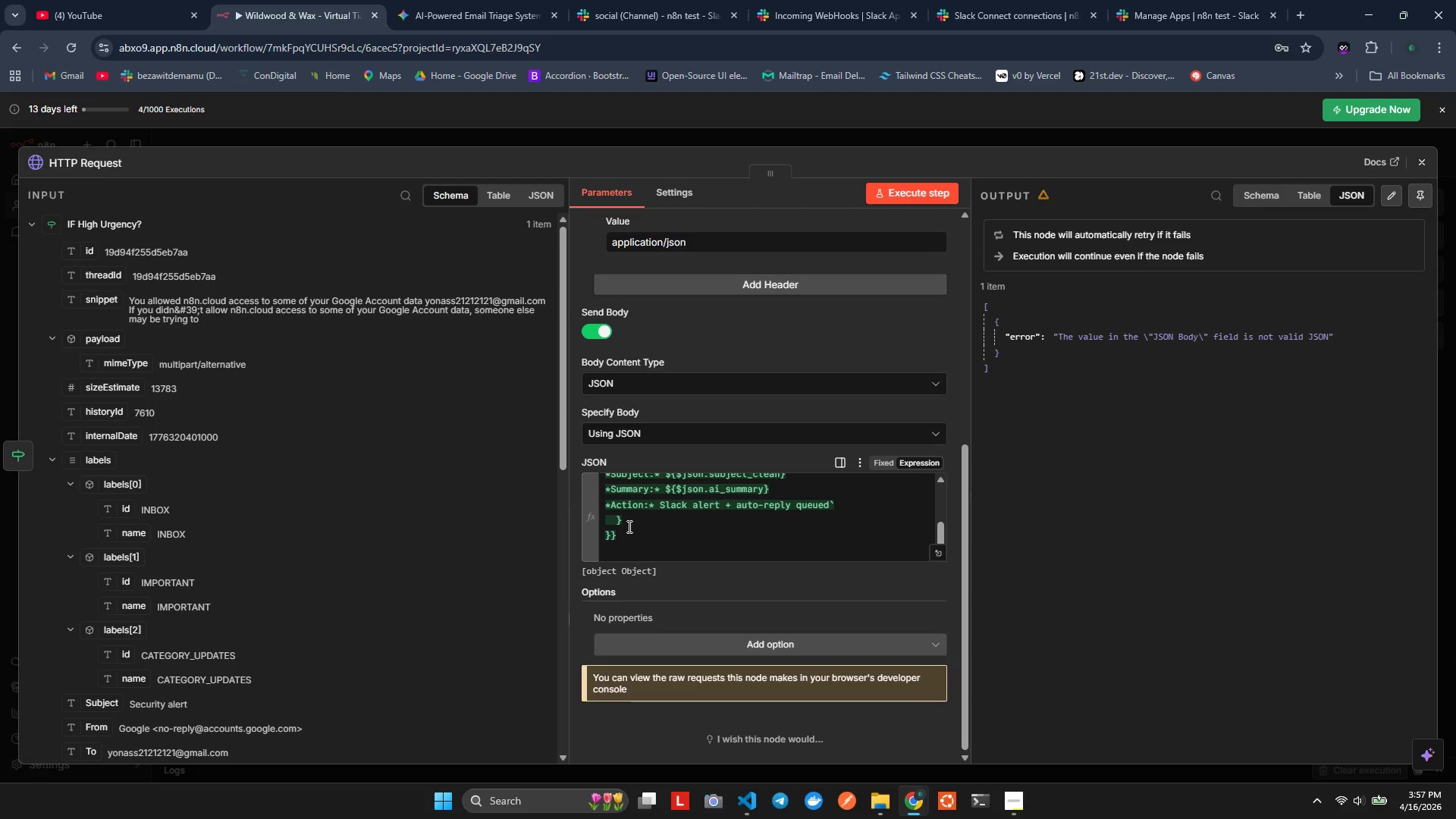 
scroll: coordinate [630, 524], scroll_direction: up, amount: 3.0
 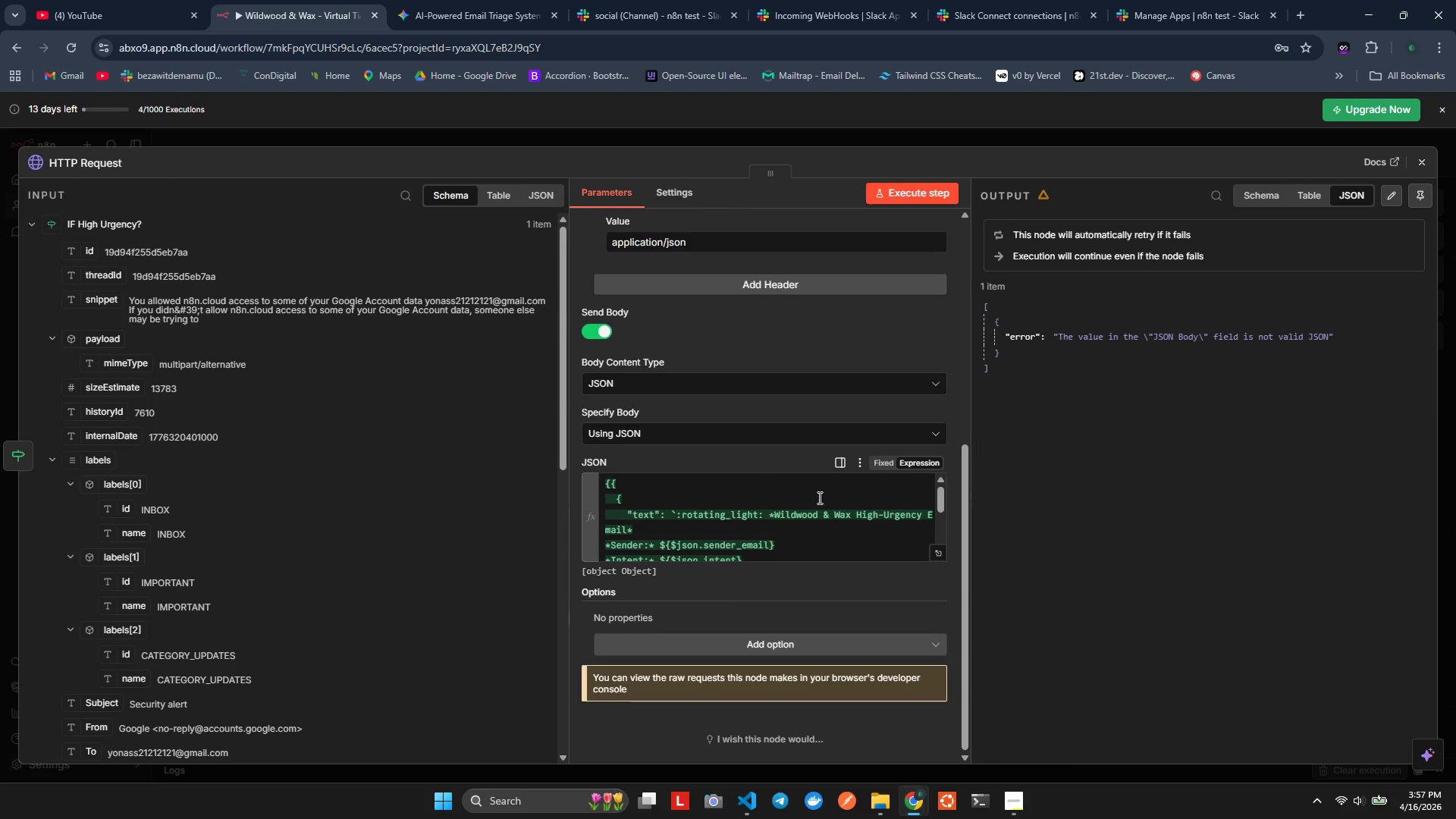 
scroll: coordinate [694, 615], scroll_direction: down, amount: 1.0
 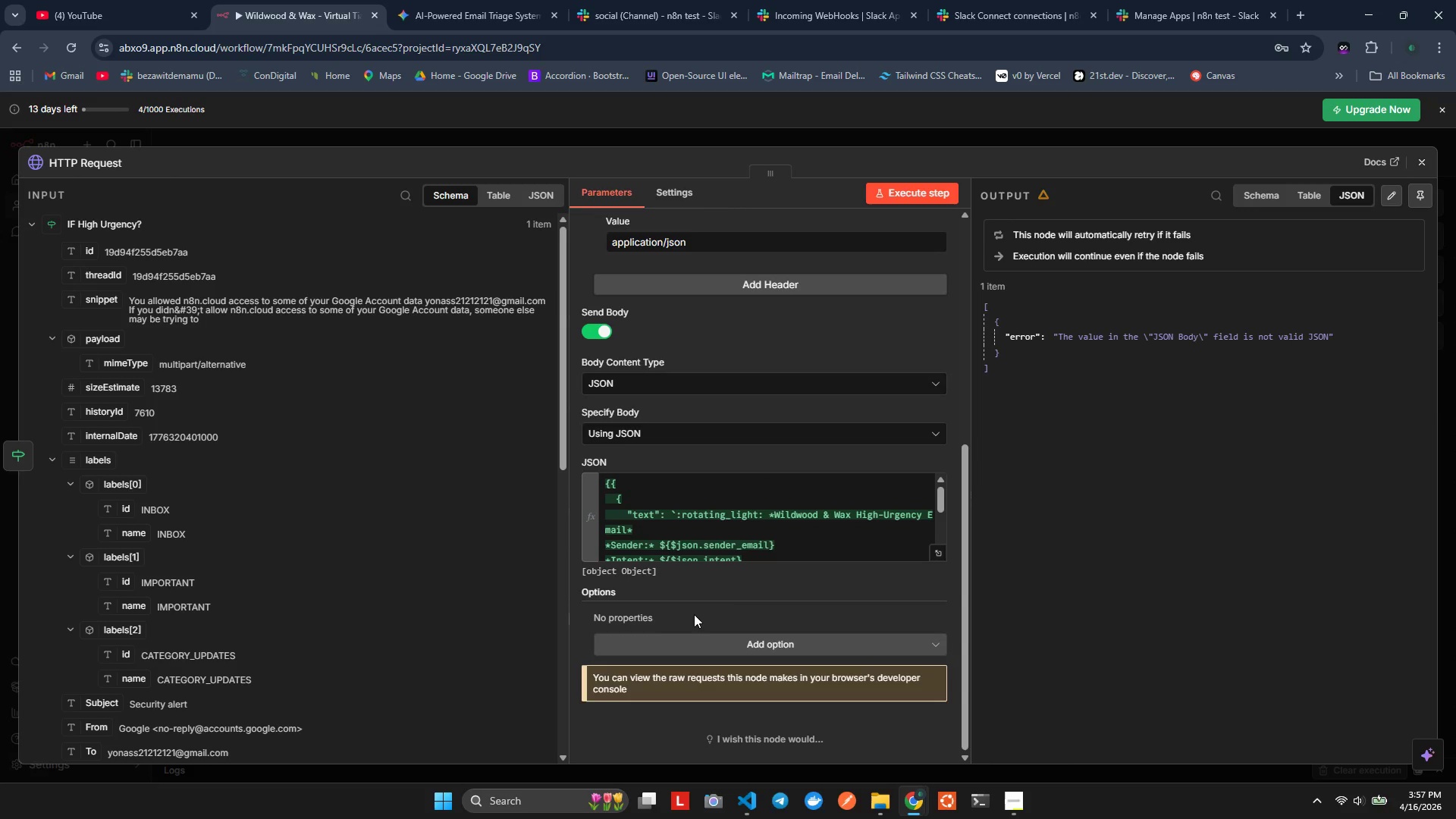 
wait(14.0)
 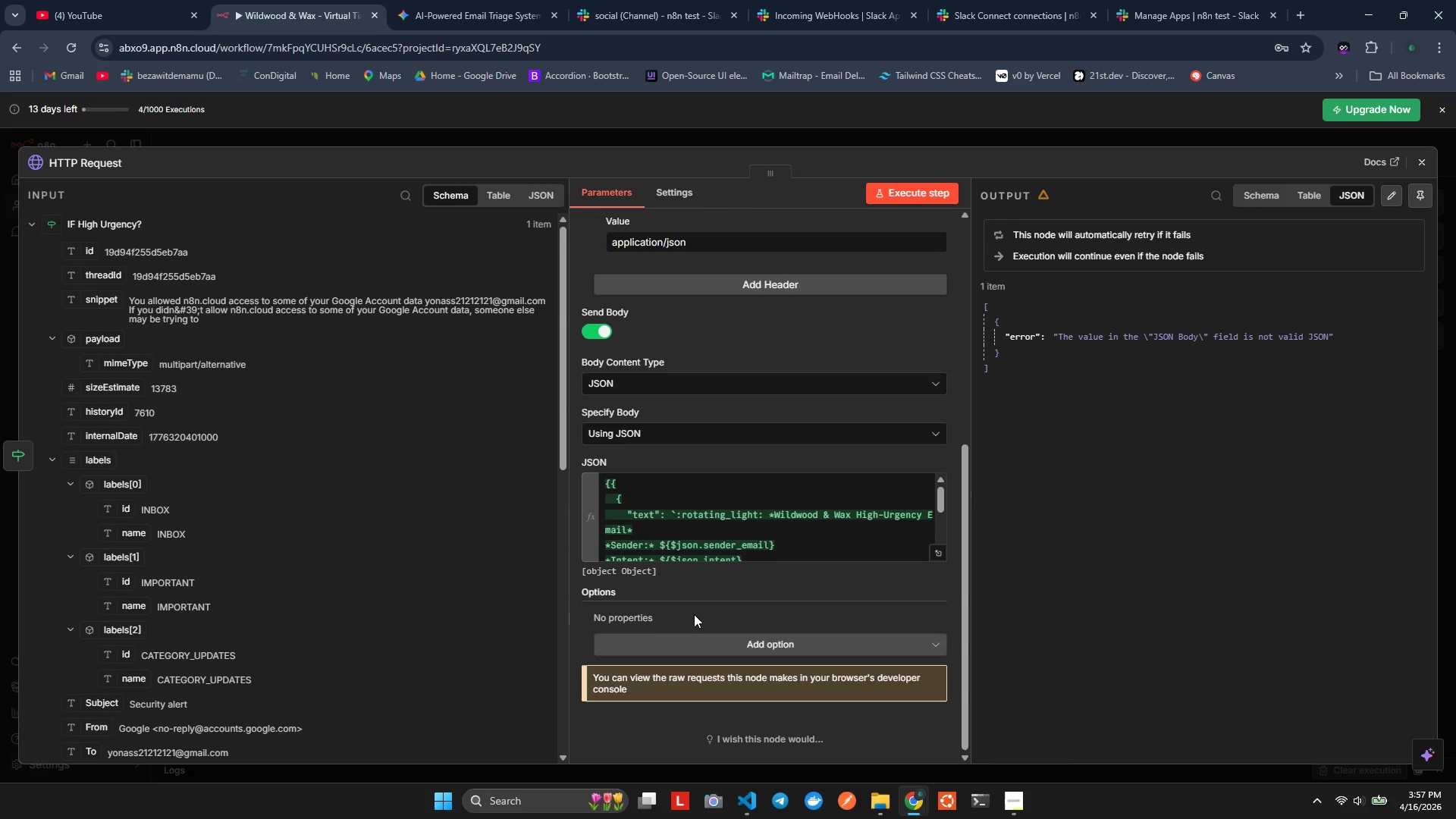 
scroll: coordinate [689, 620], scroll_direction: down, amount: 2.0
 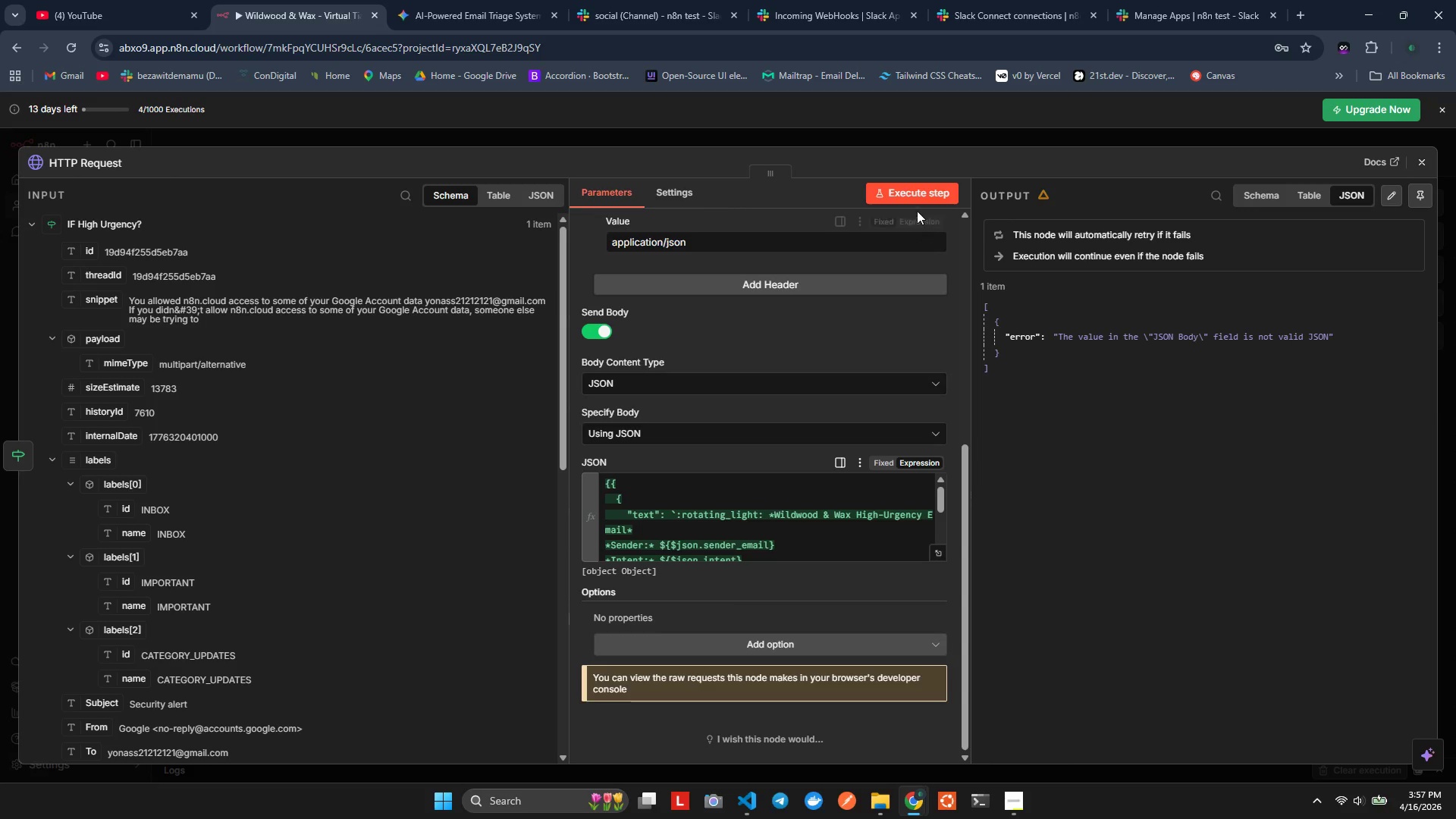 
left_click([917, 198])
 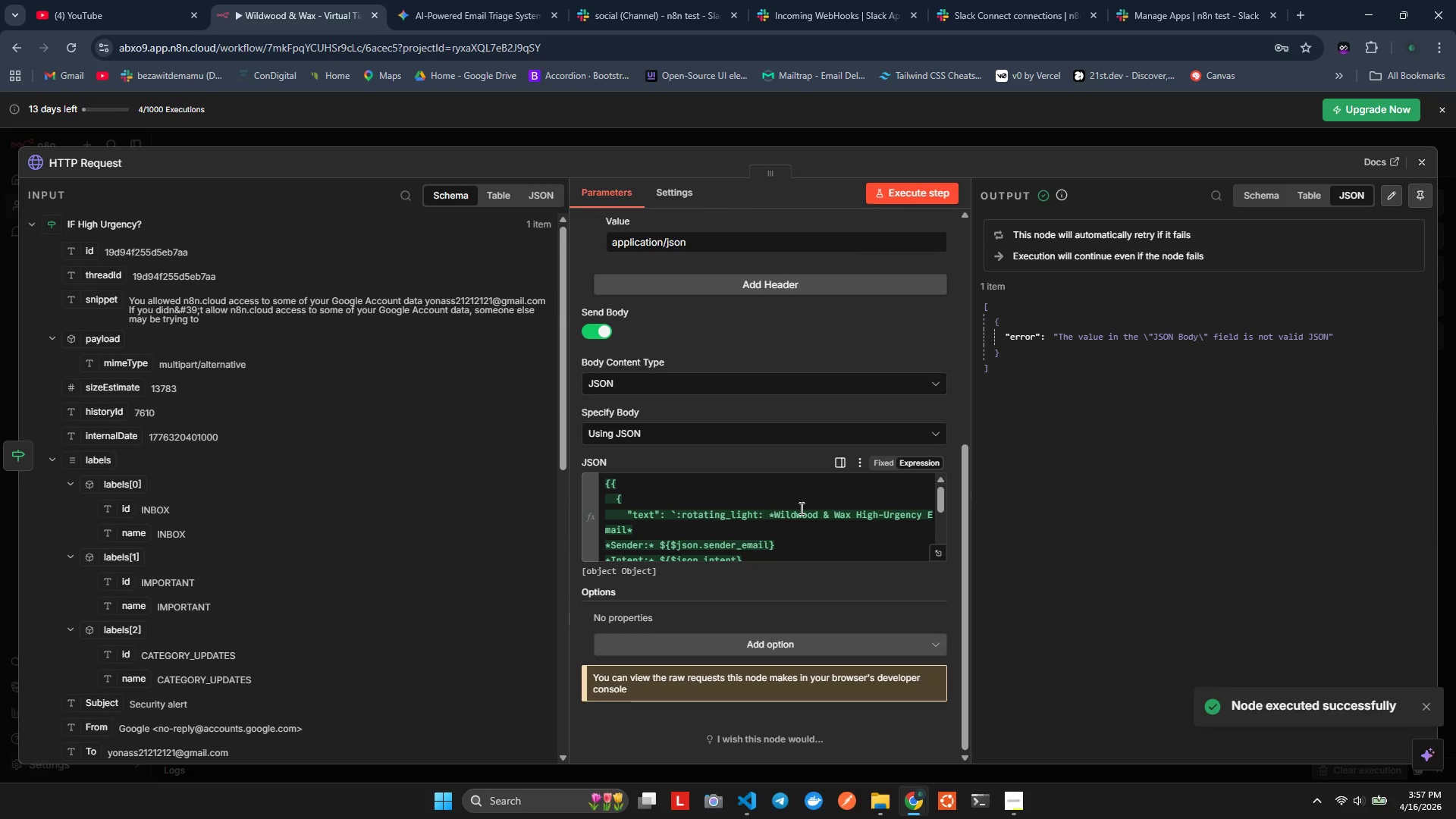 
wait(13.11)
 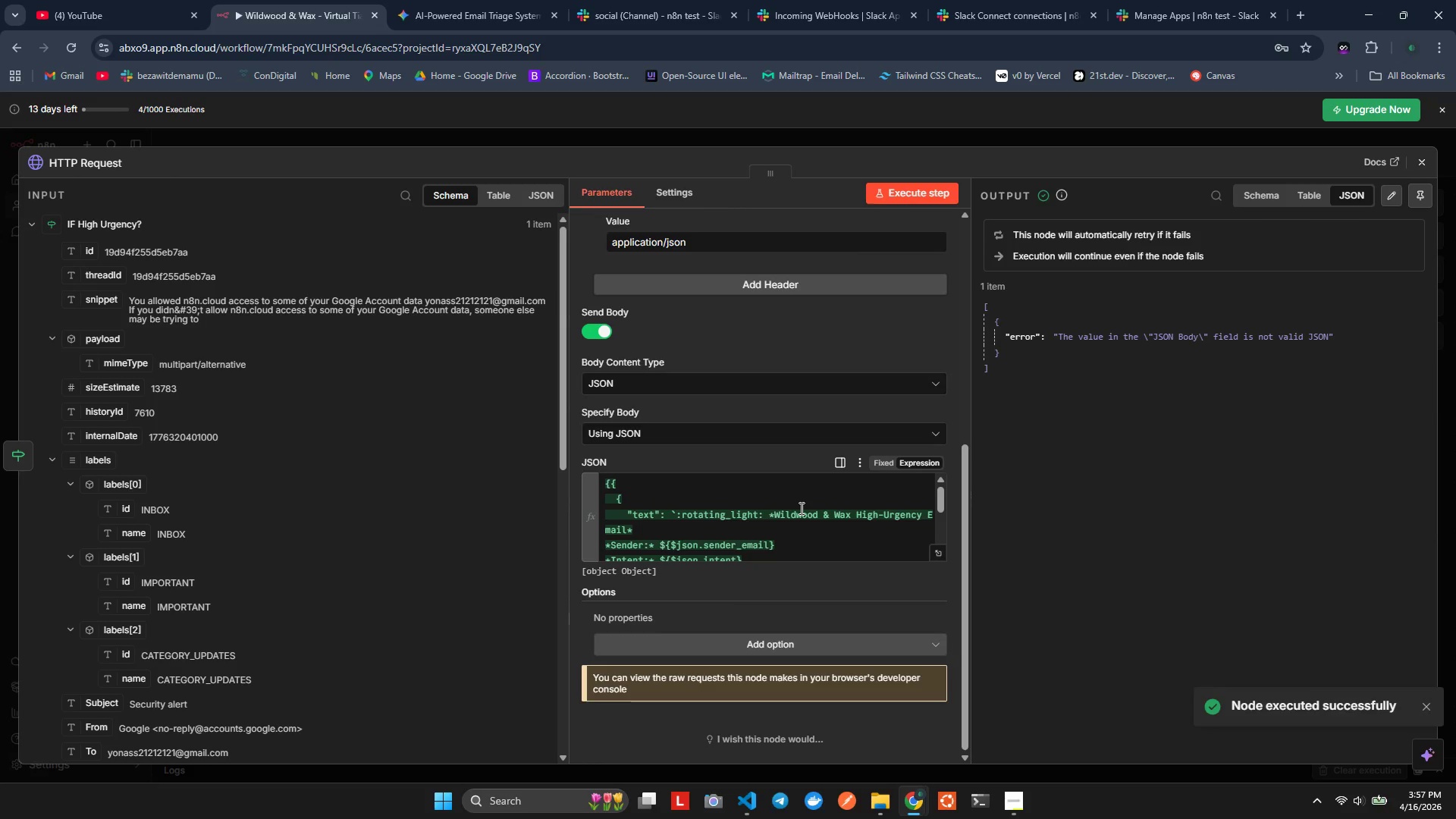 
scroll: coordinate [654, 507], scroll_direction: down, amount: 3.0
 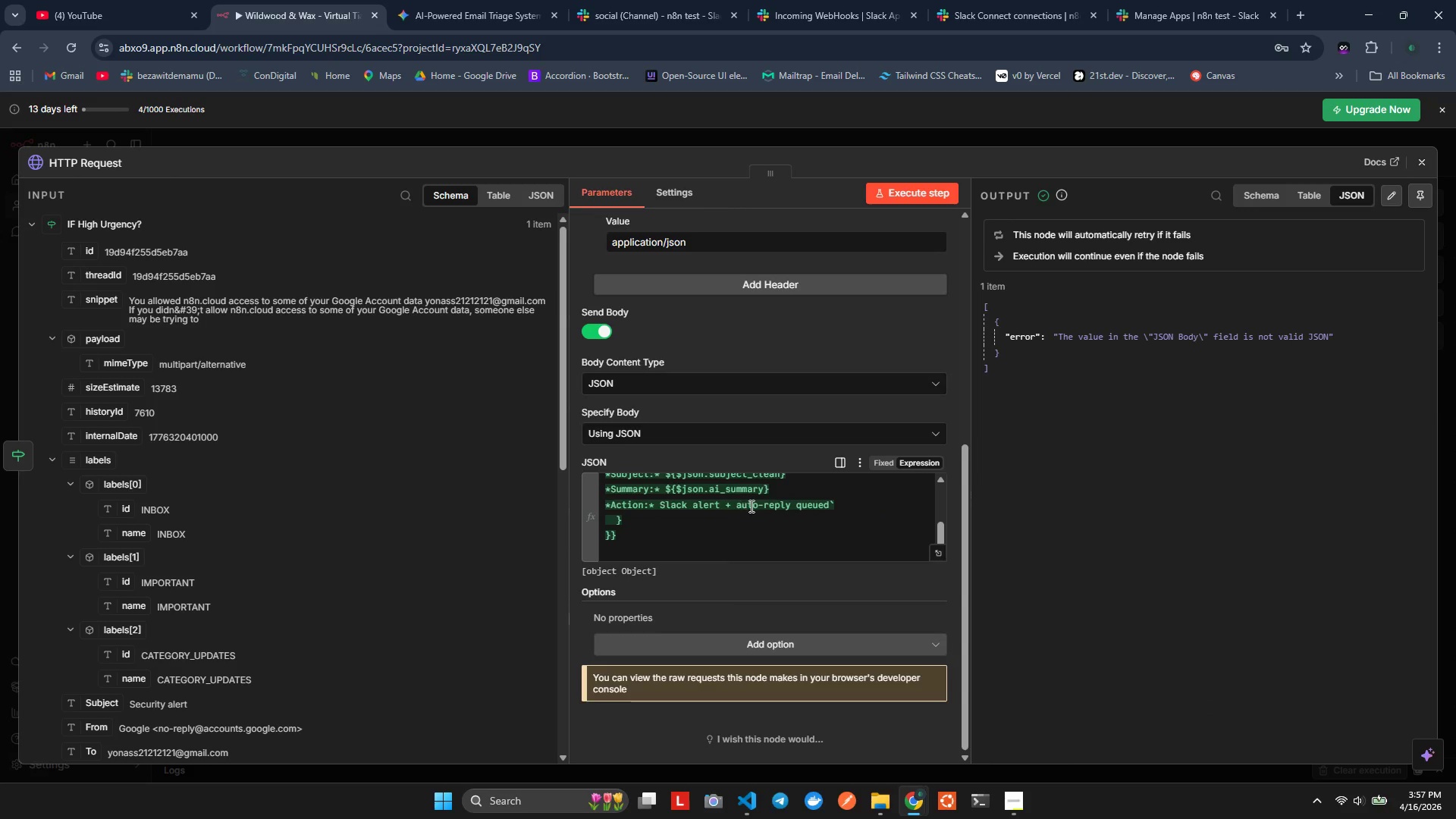 
left_click([749, 533])
 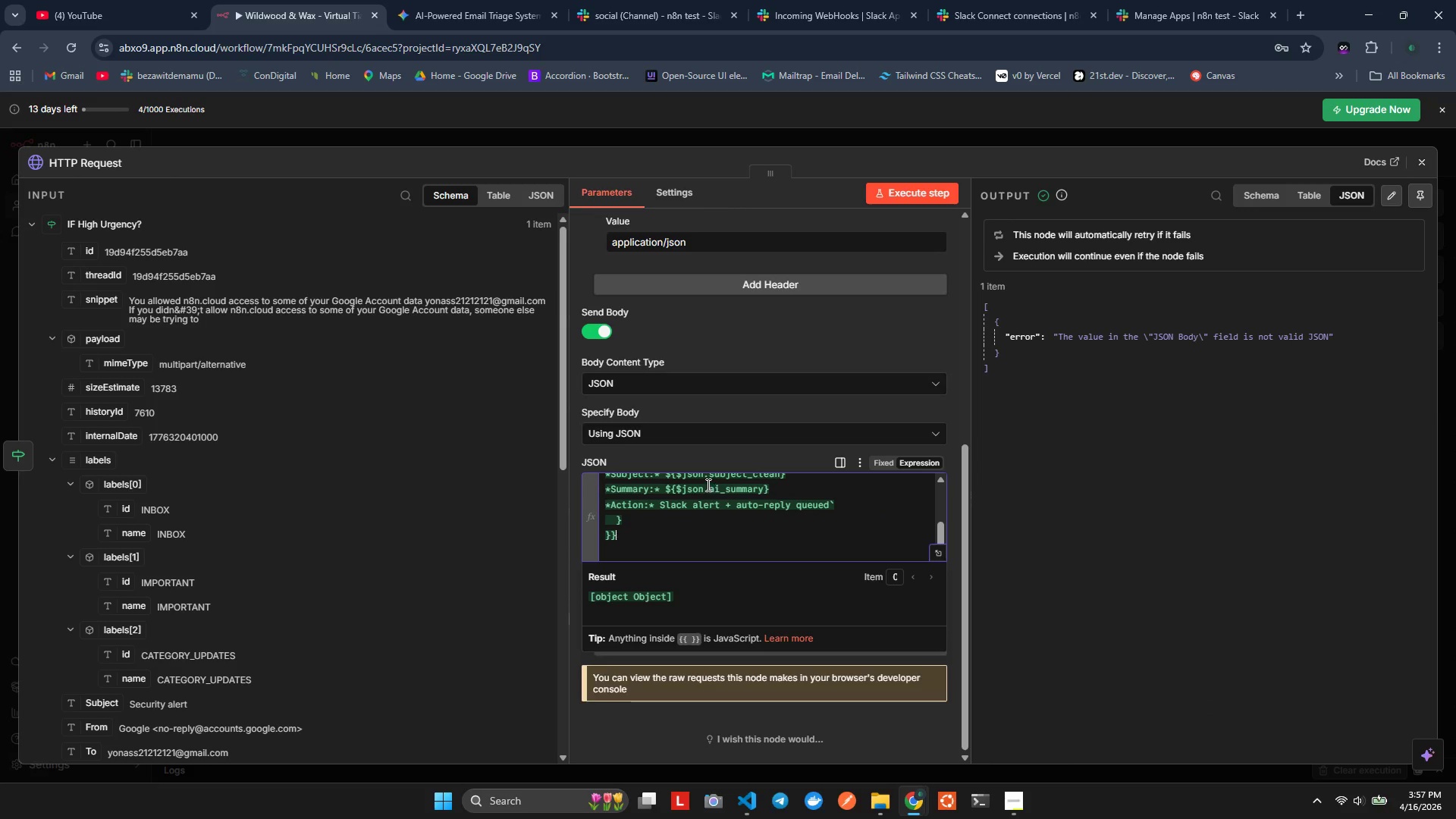 
key(Meta+MetaLeft)
 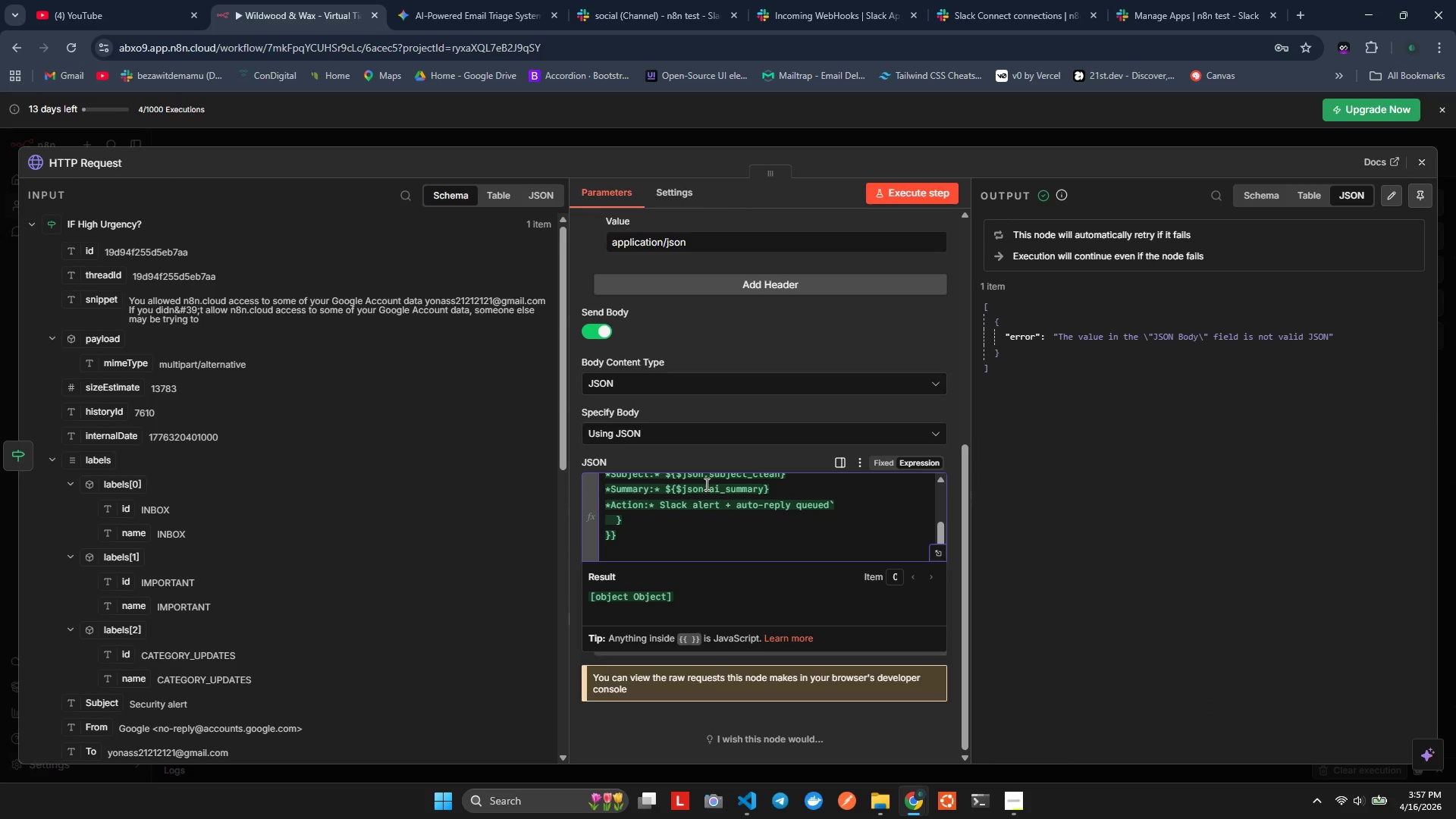 
key(Meta+Shift+S)
 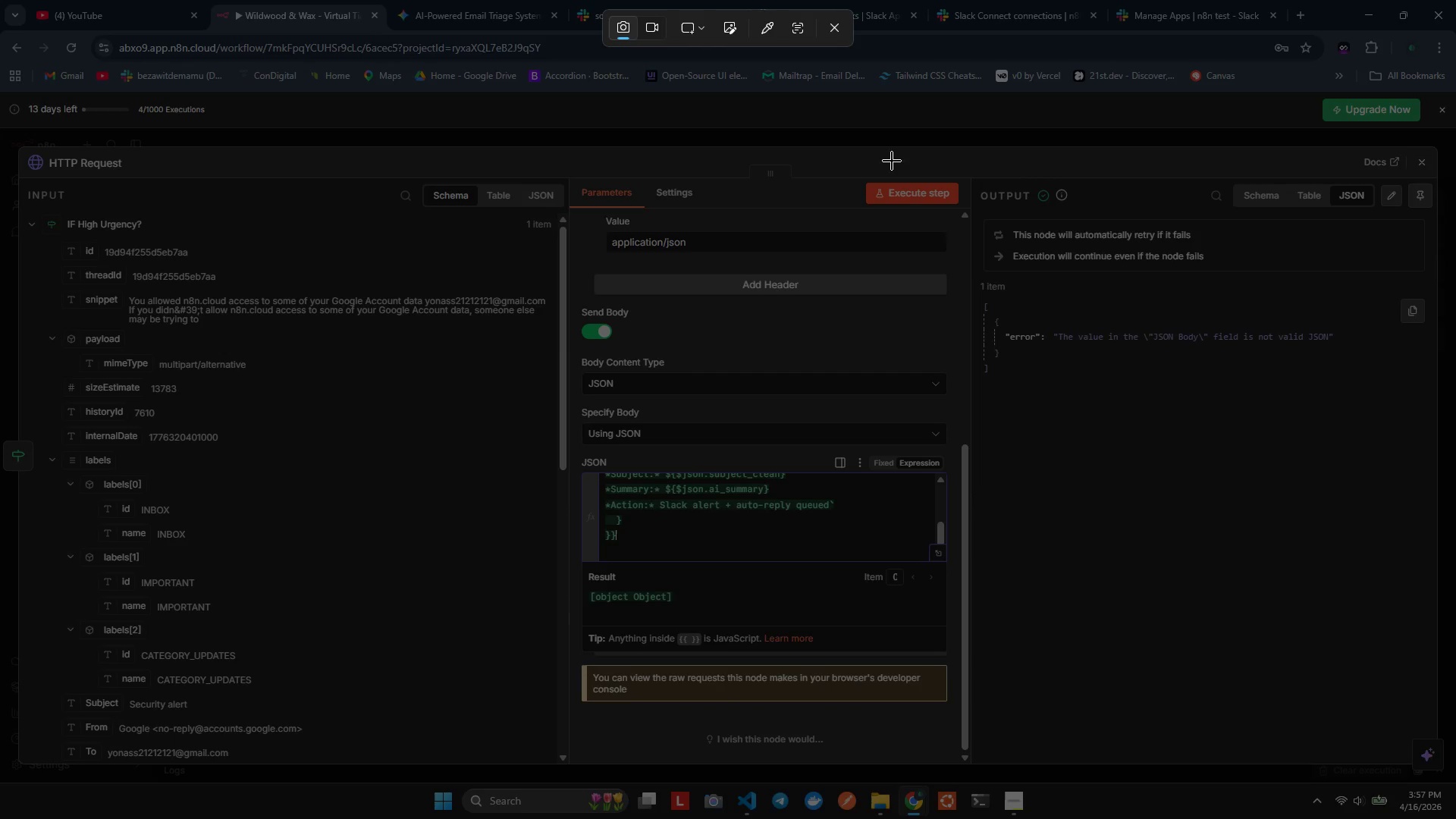 
left_click([839, 40])
 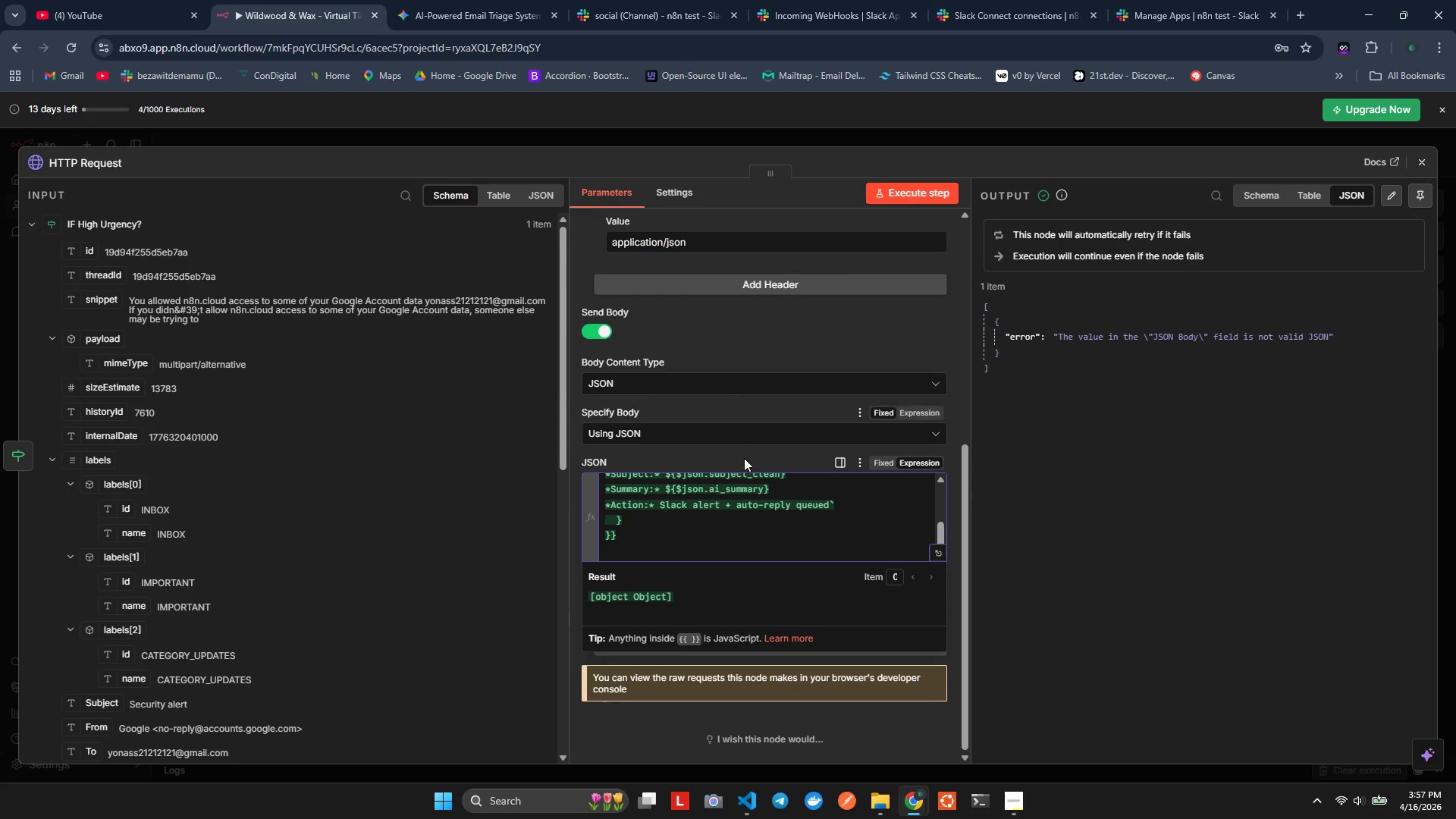 
scroll: coordinate [753, 516], scroll_direction: up, amount: 2.0
 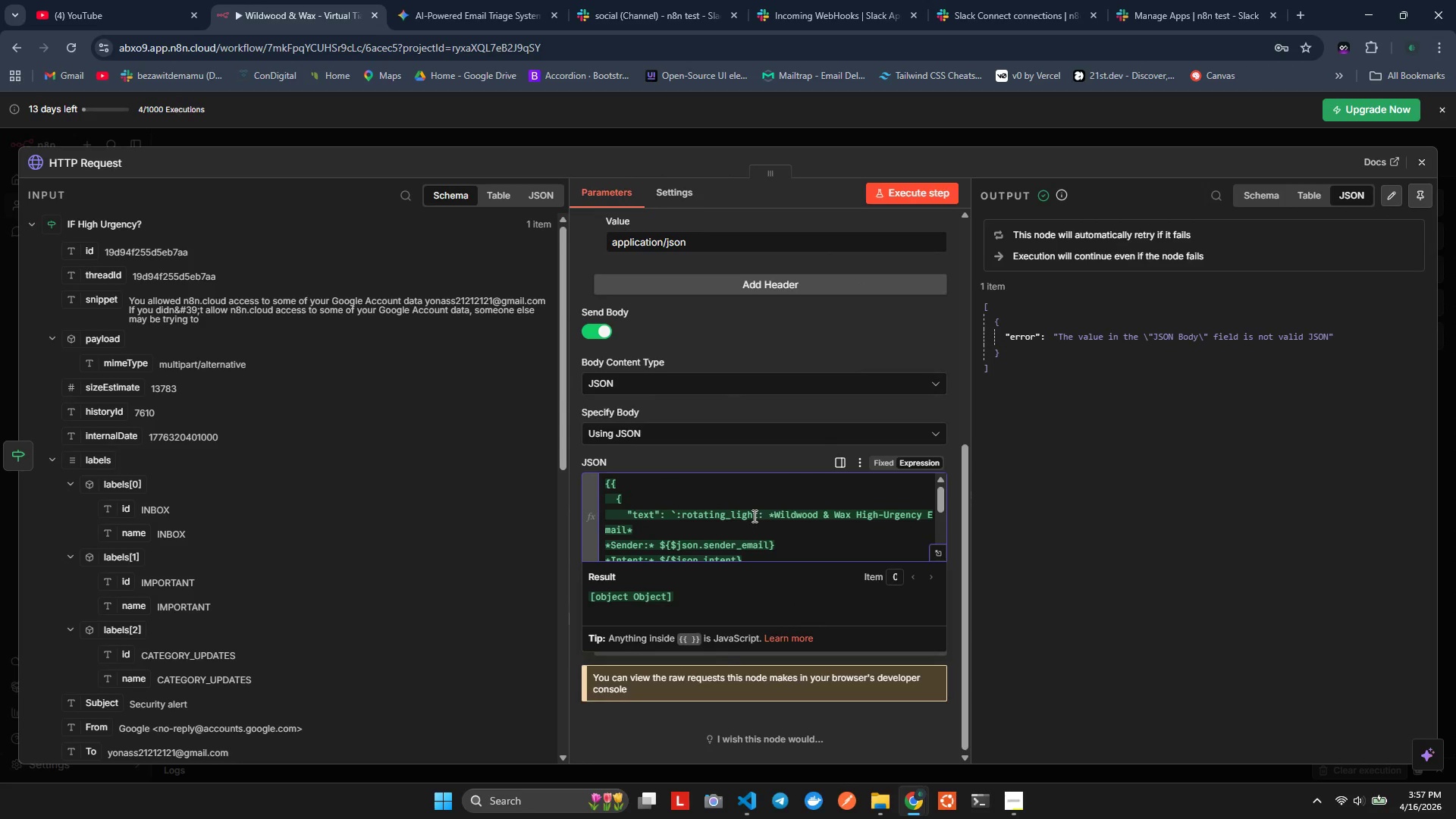 
scroll: coordinate [753, 516], scroll_direction: down, amount: 1.0
 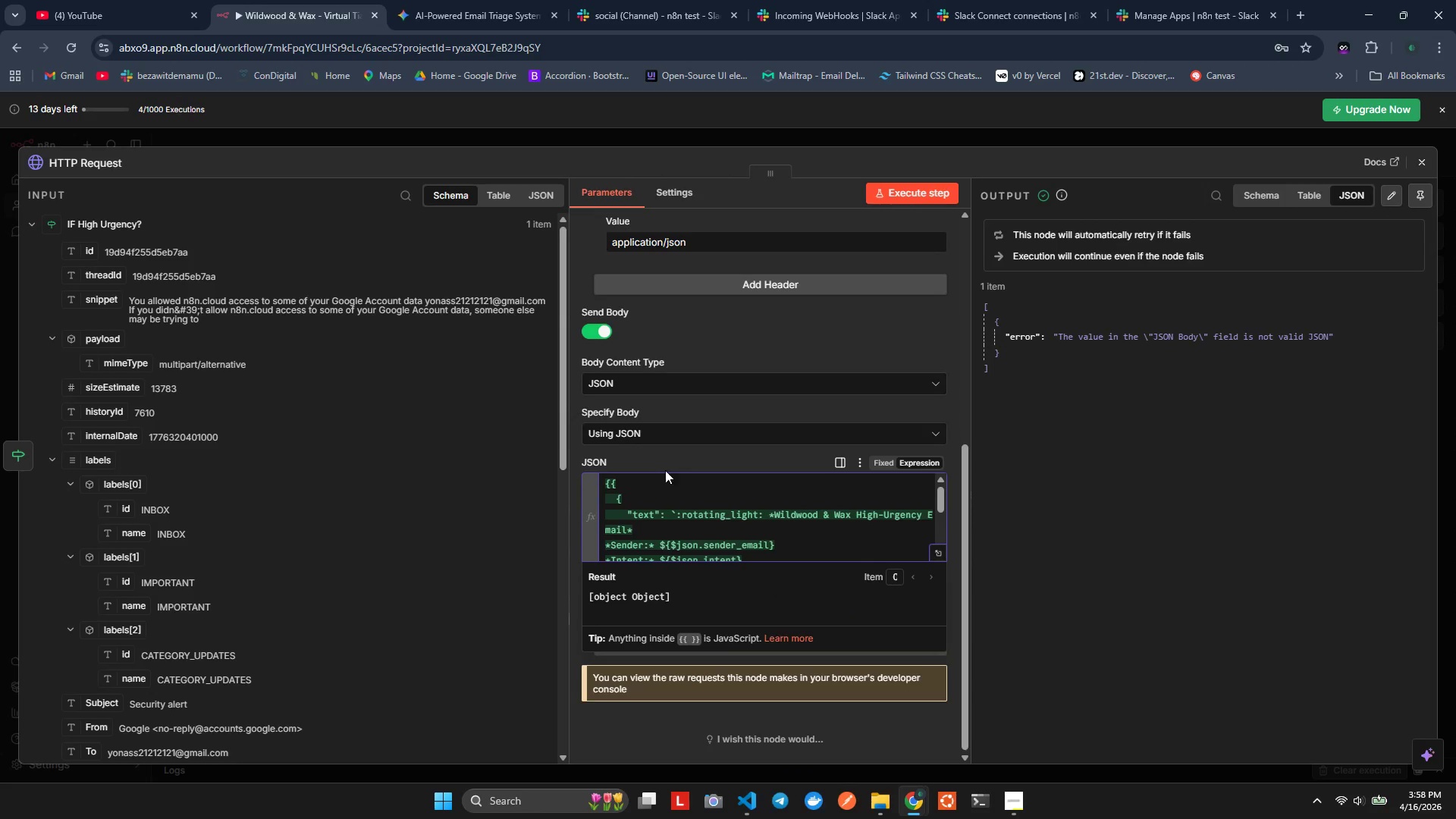 
scroll: coordinate [656, 466], scroll_direction: up, amount: 2.0
 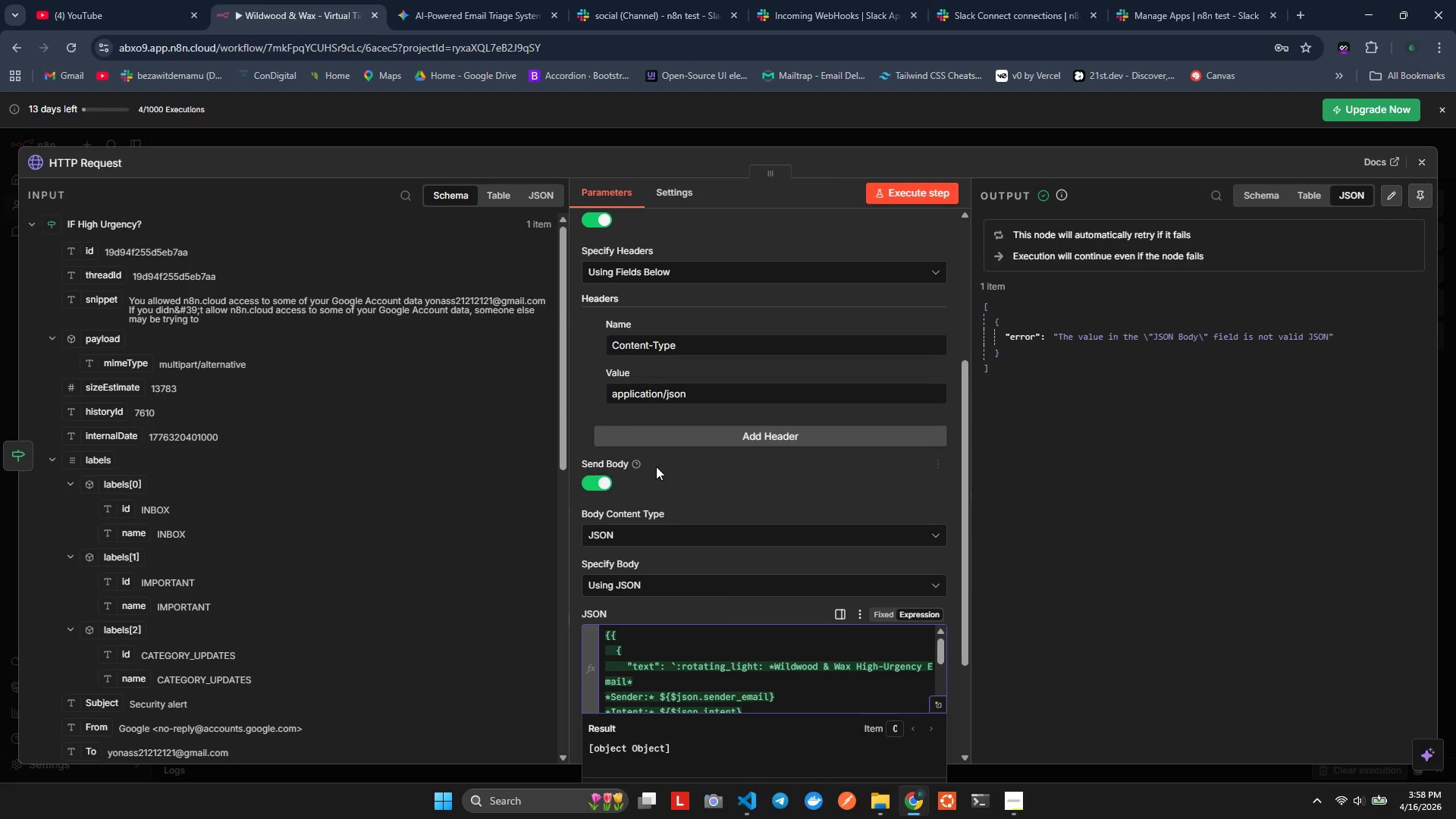 
scroll: coordinate [656, 466], scroll_direction: down, amount: 1.0
 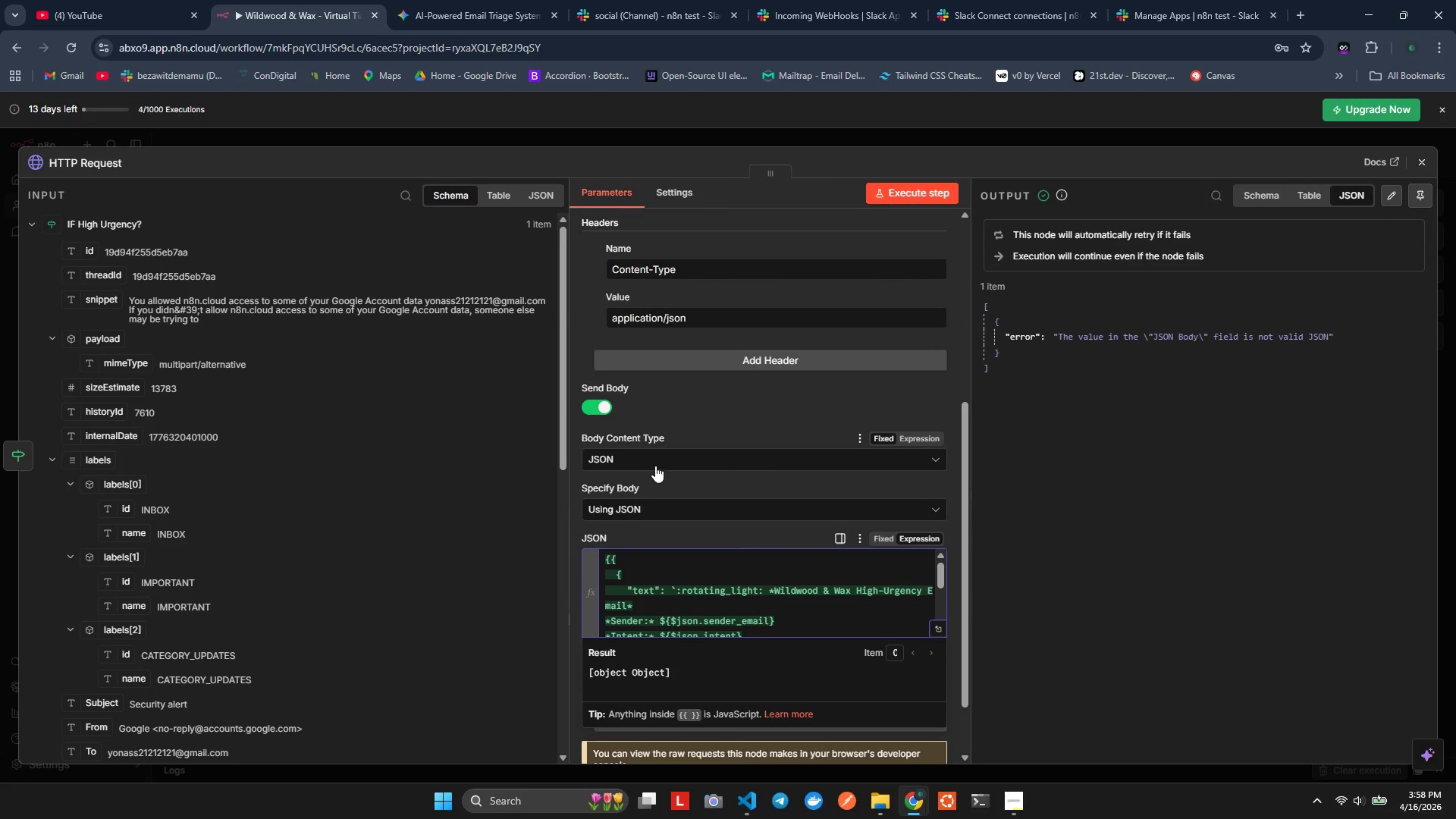 
key(Meta+MetaLeft)
 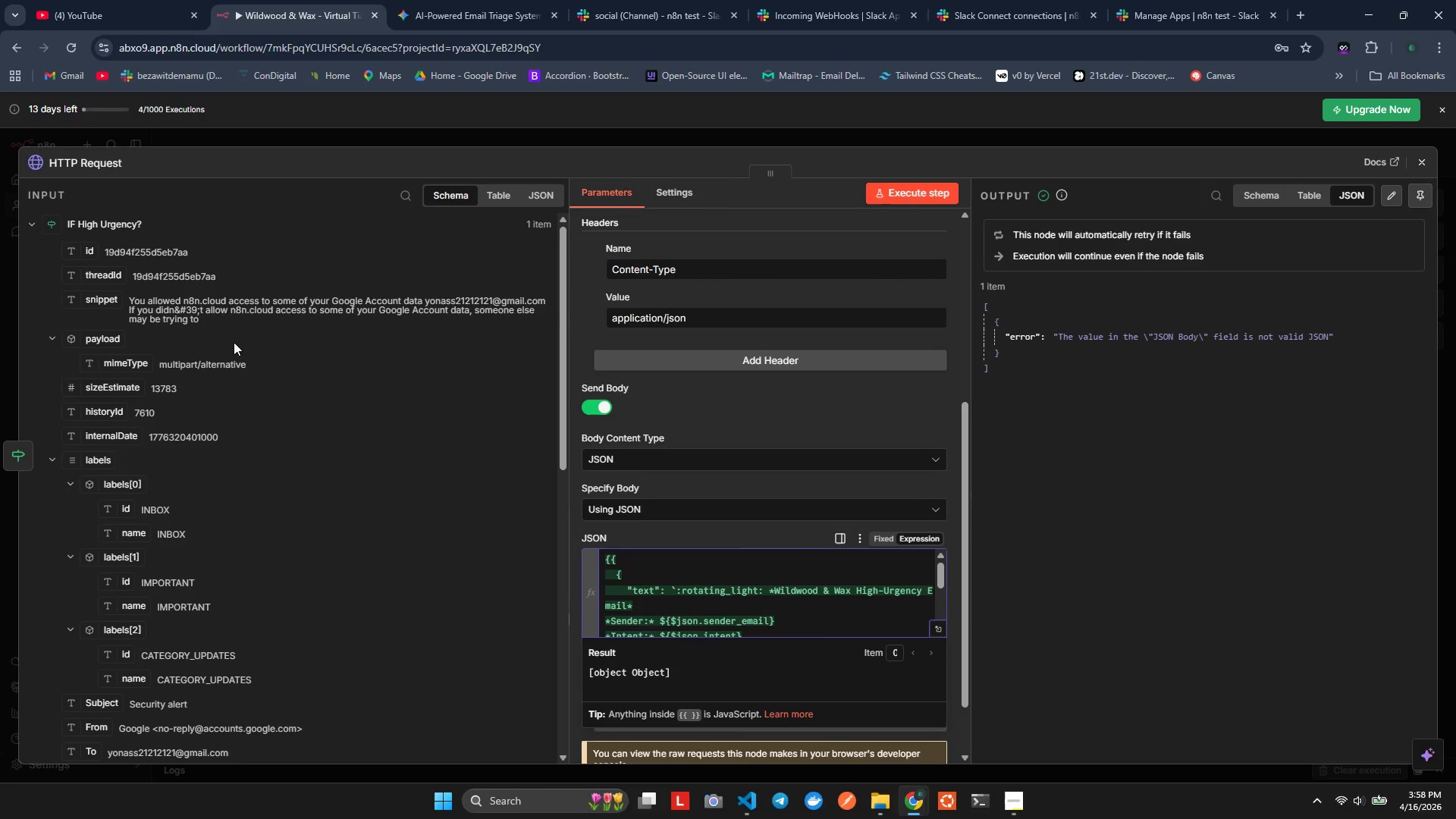 
key(Meta+Shift+ShiftLeft)
 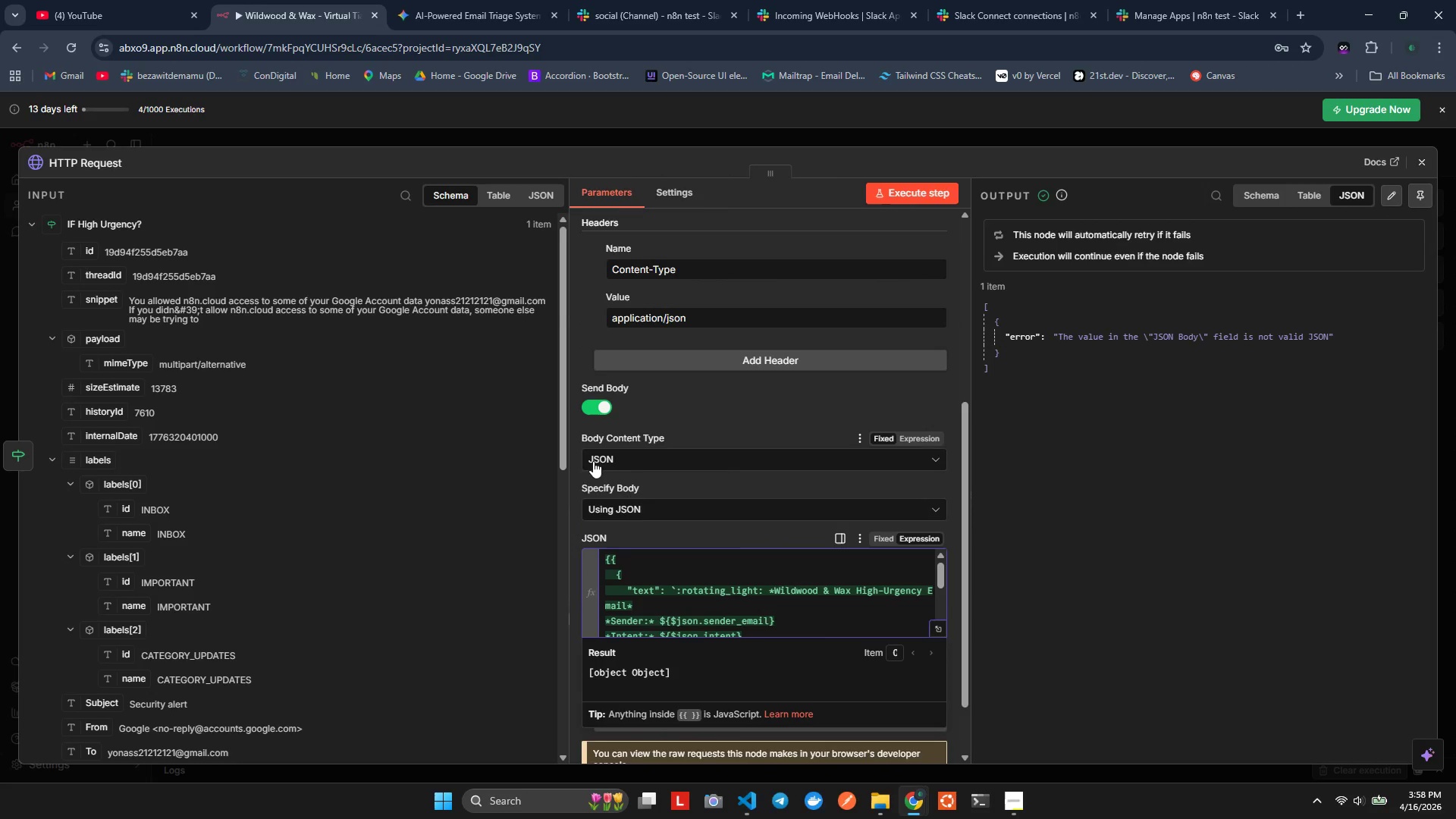 
key(Meta+Shift+S)
 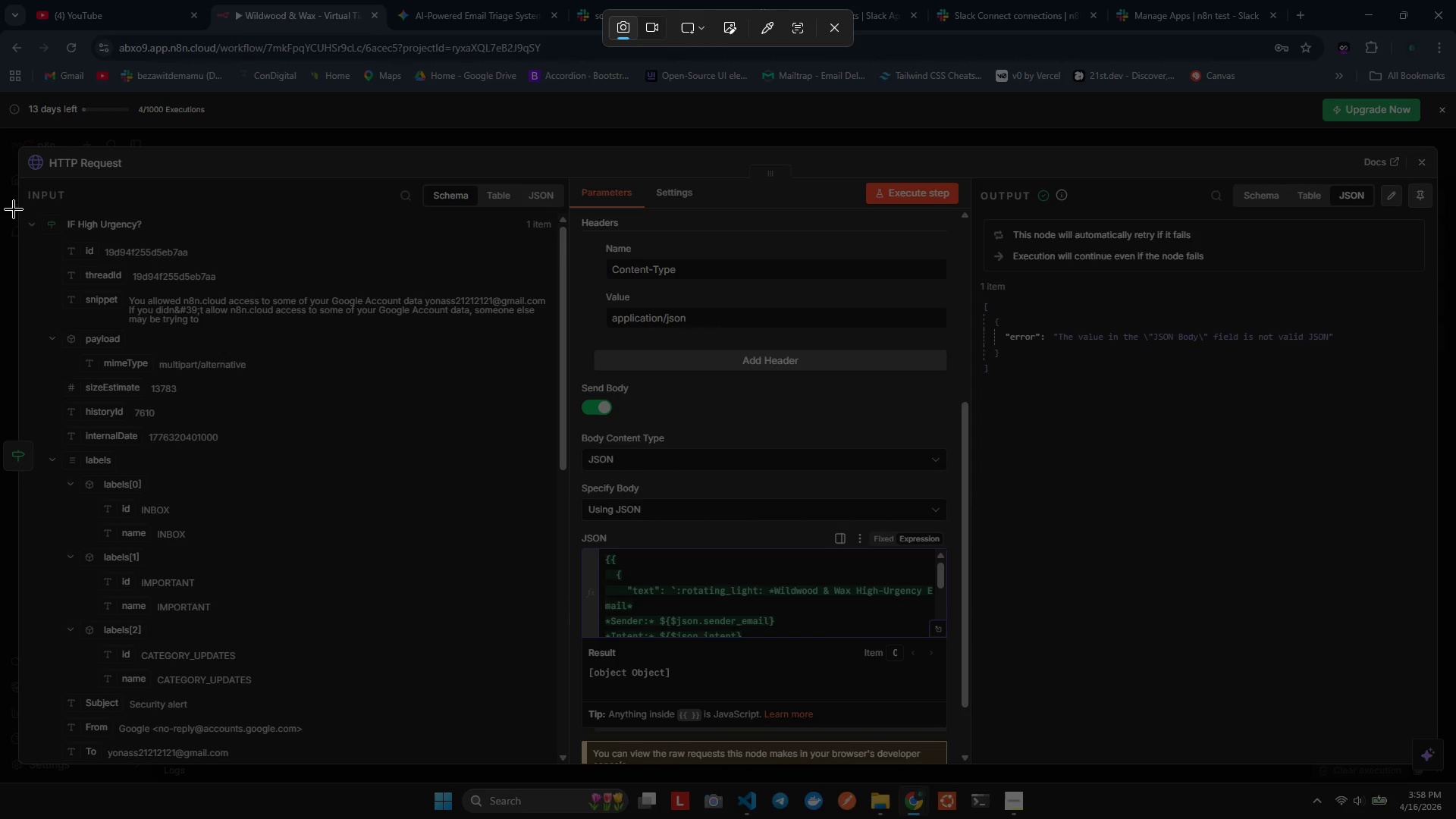 
left_click_drag(start_coordinate=[21, 152], to_coordinate=[1455, 766])
 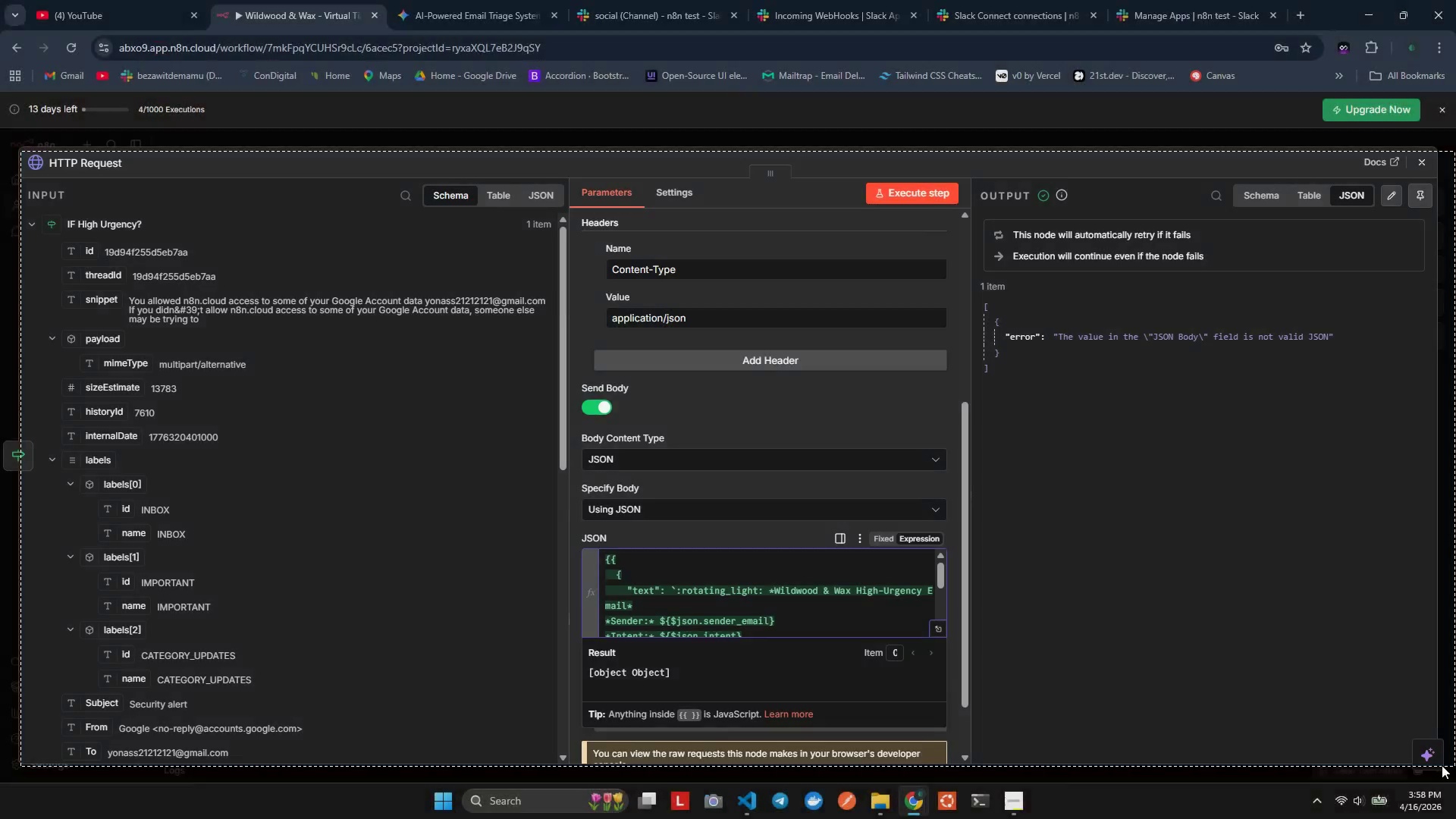 
key(Alt+Tab)
 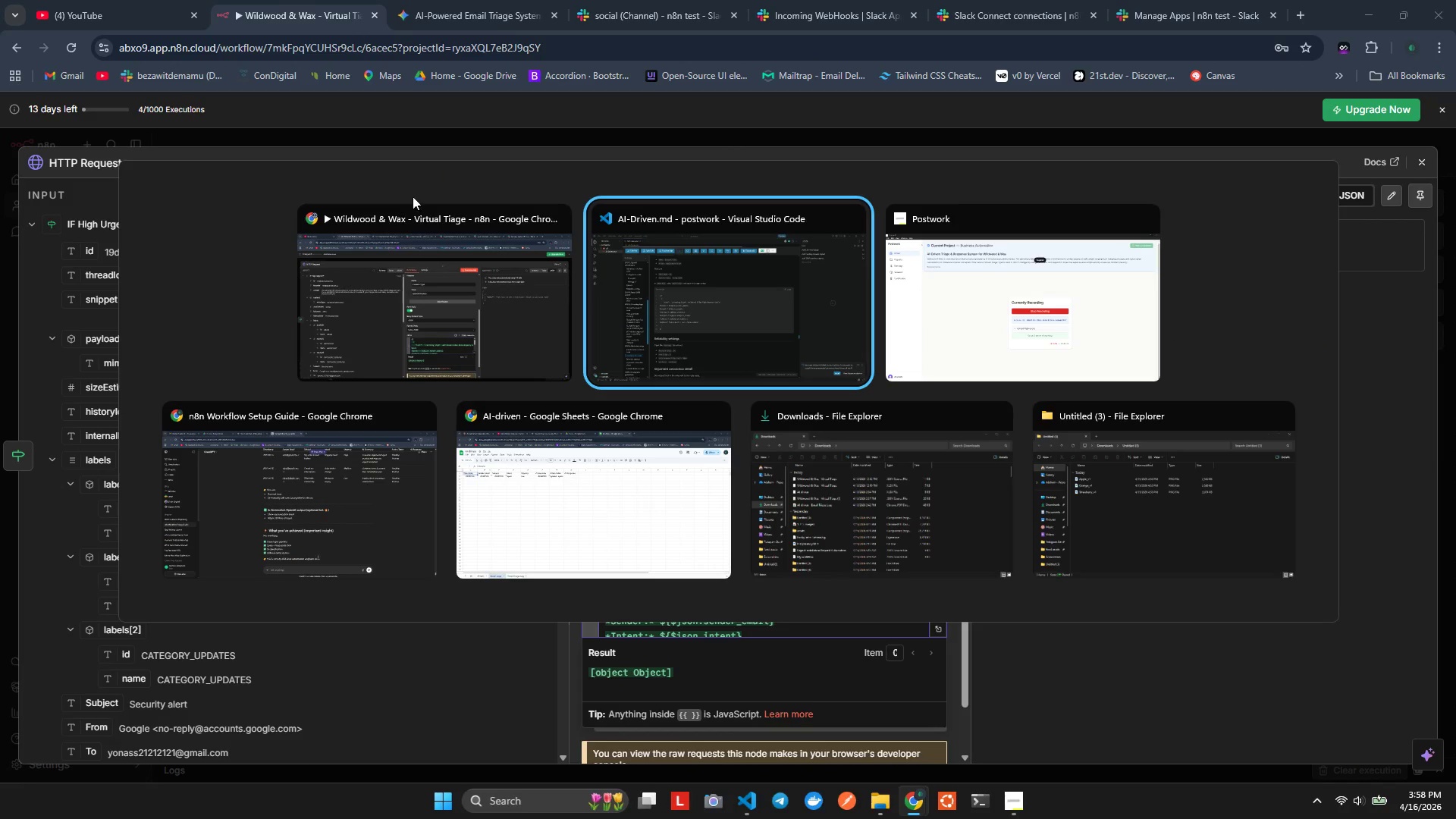 
left_click([422, 277])
 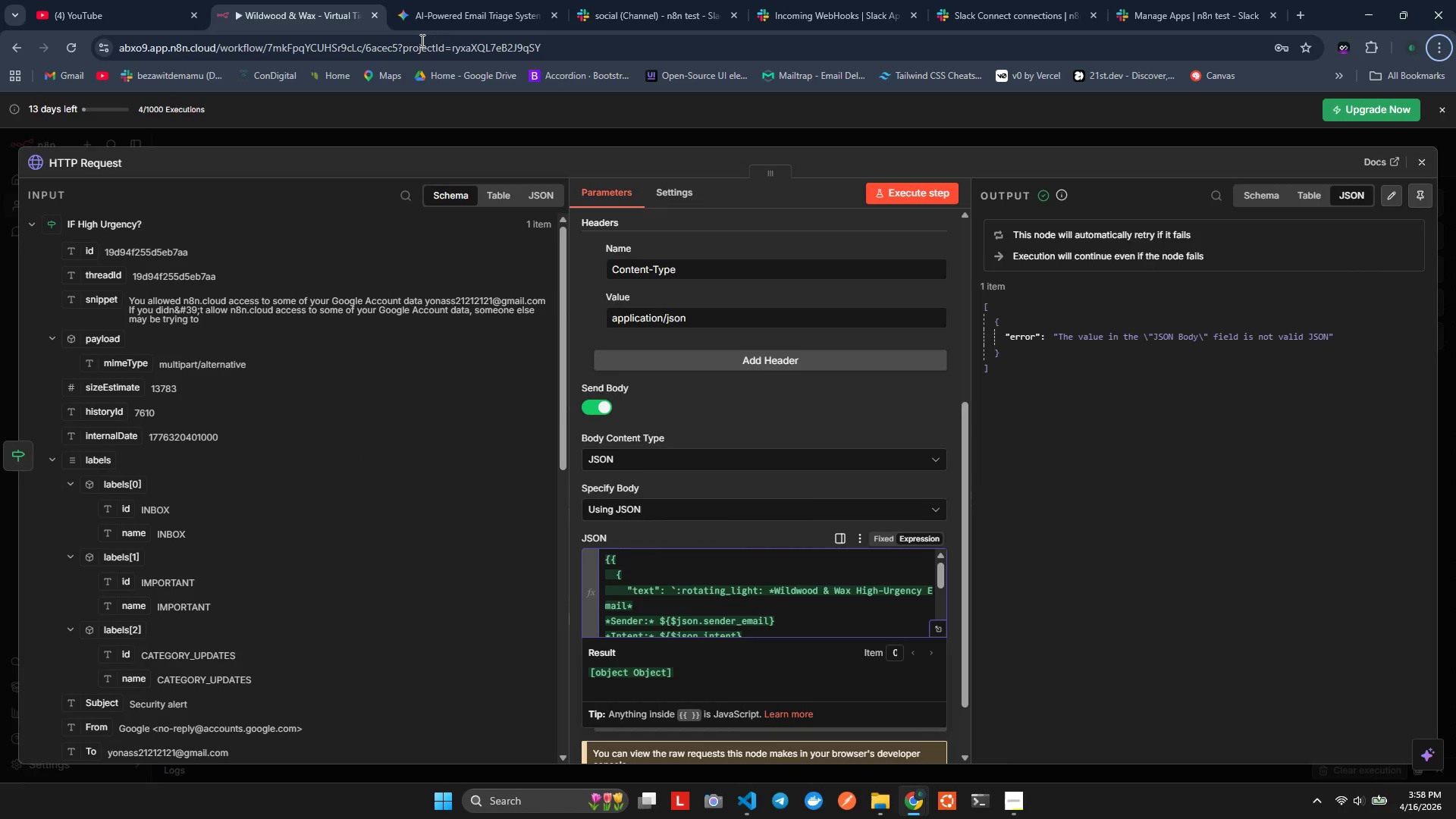 
double_click([422, 0])
 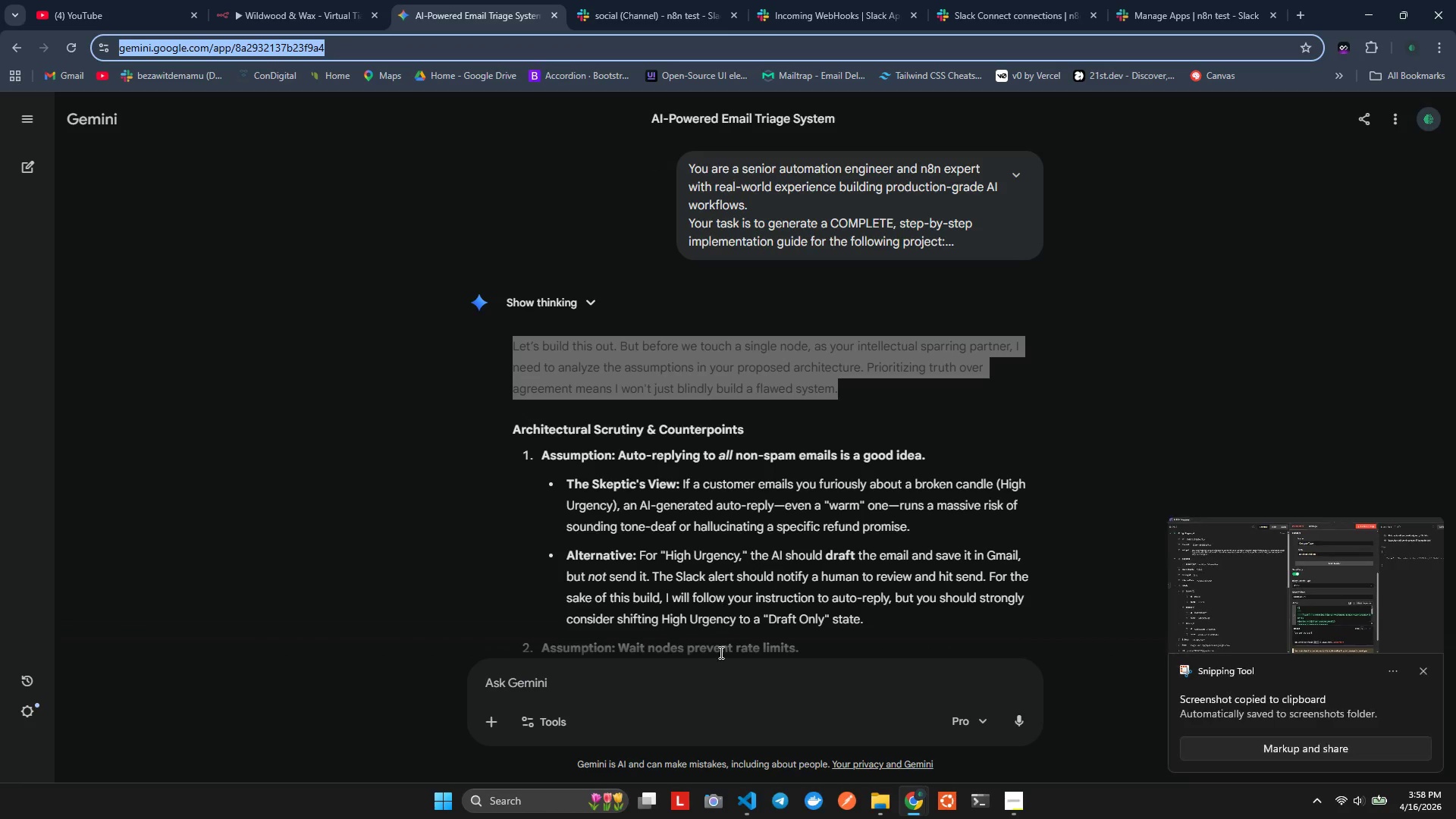 
left_click([583, 682])
 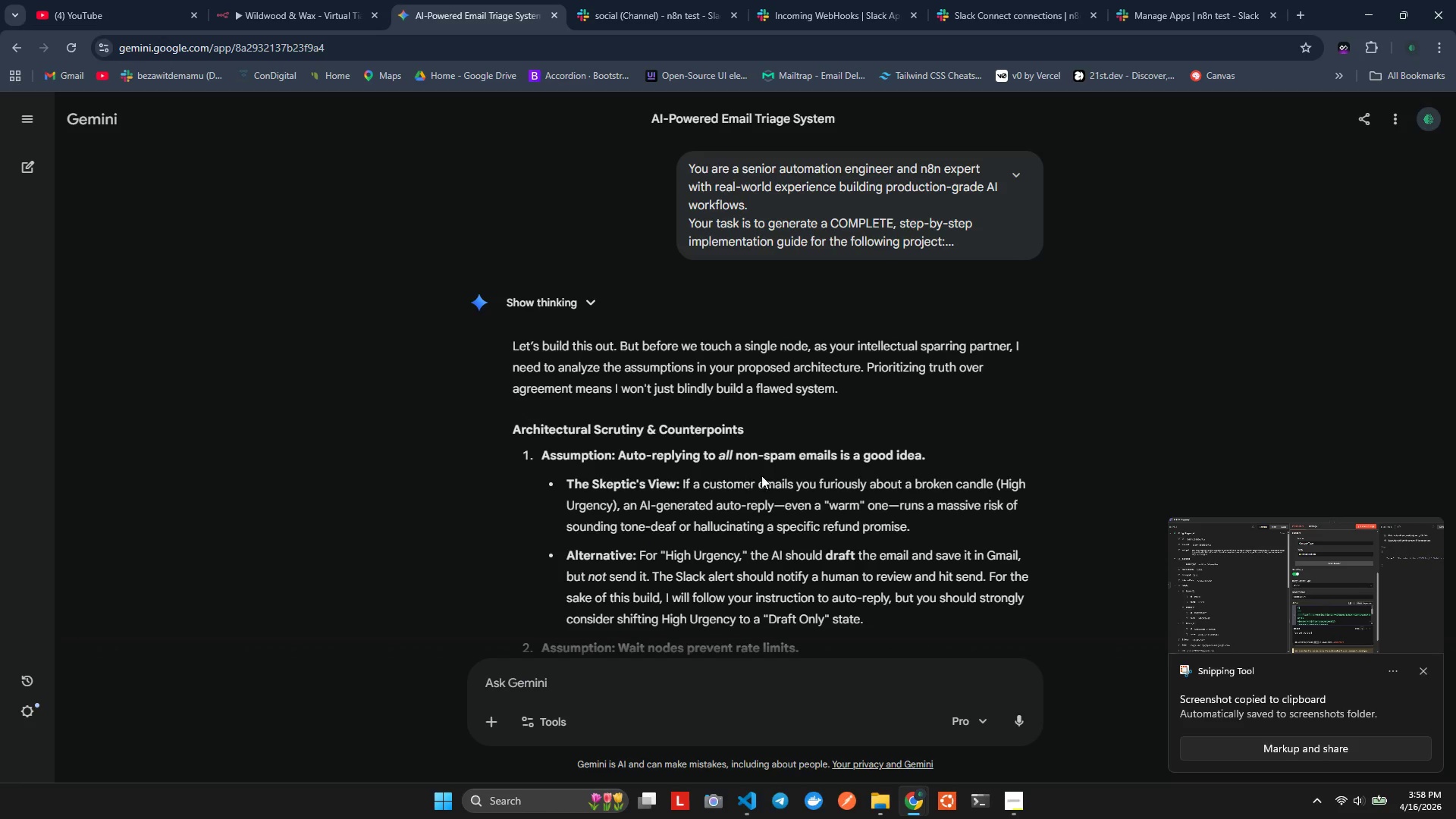 
left_click([30, 124])
 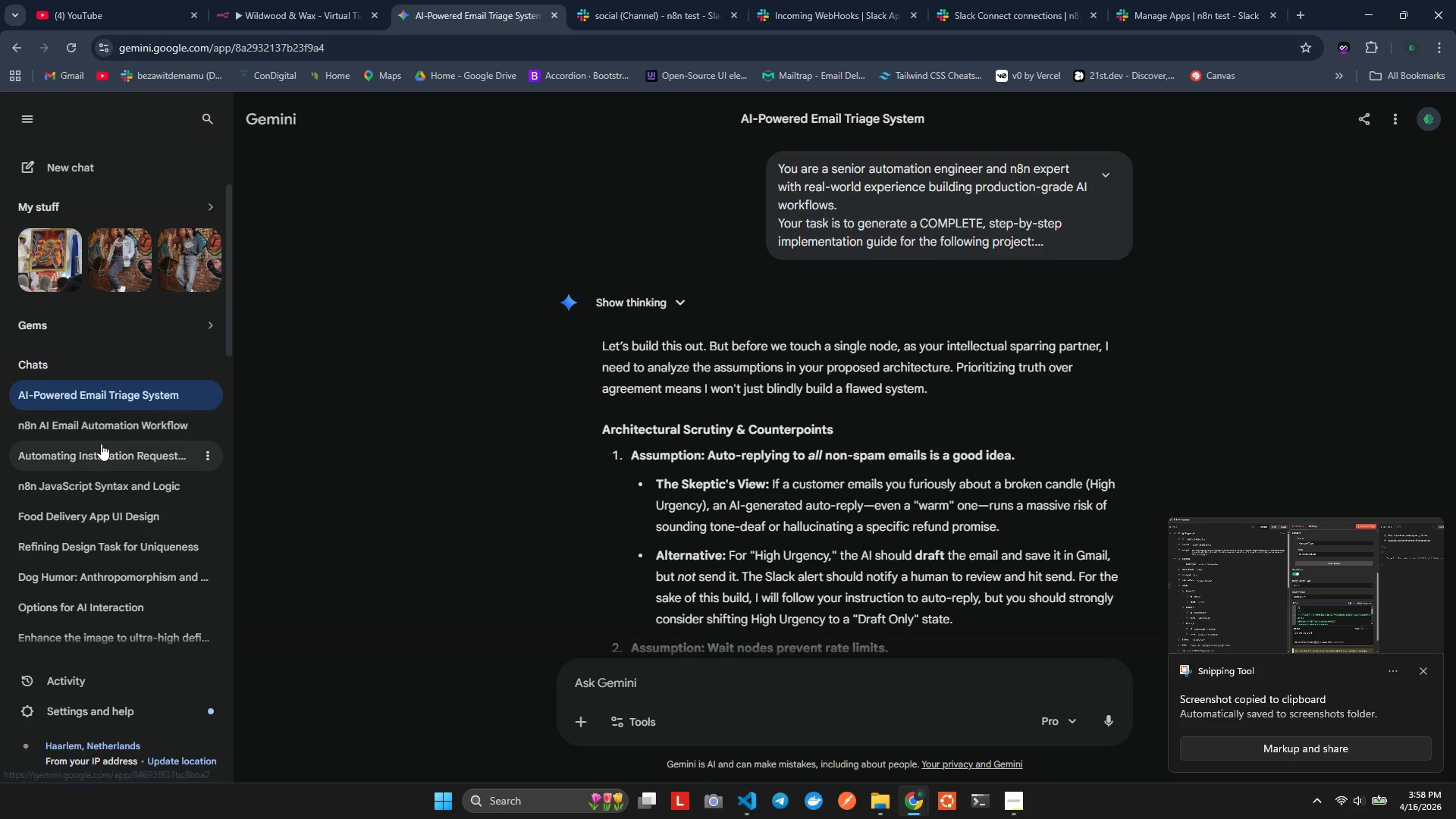 
left_click([108, 430])
 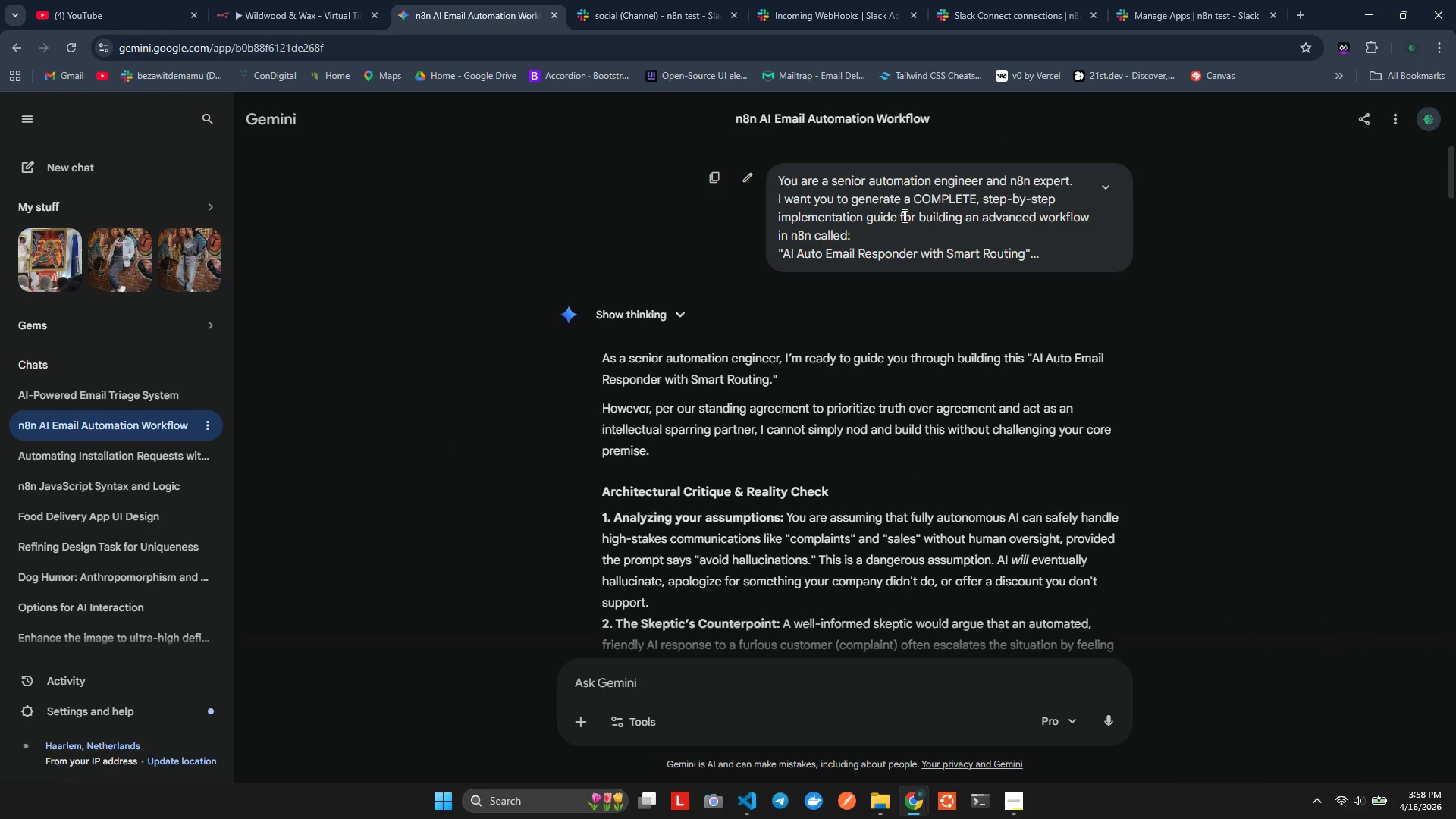 
wait(5.28)
 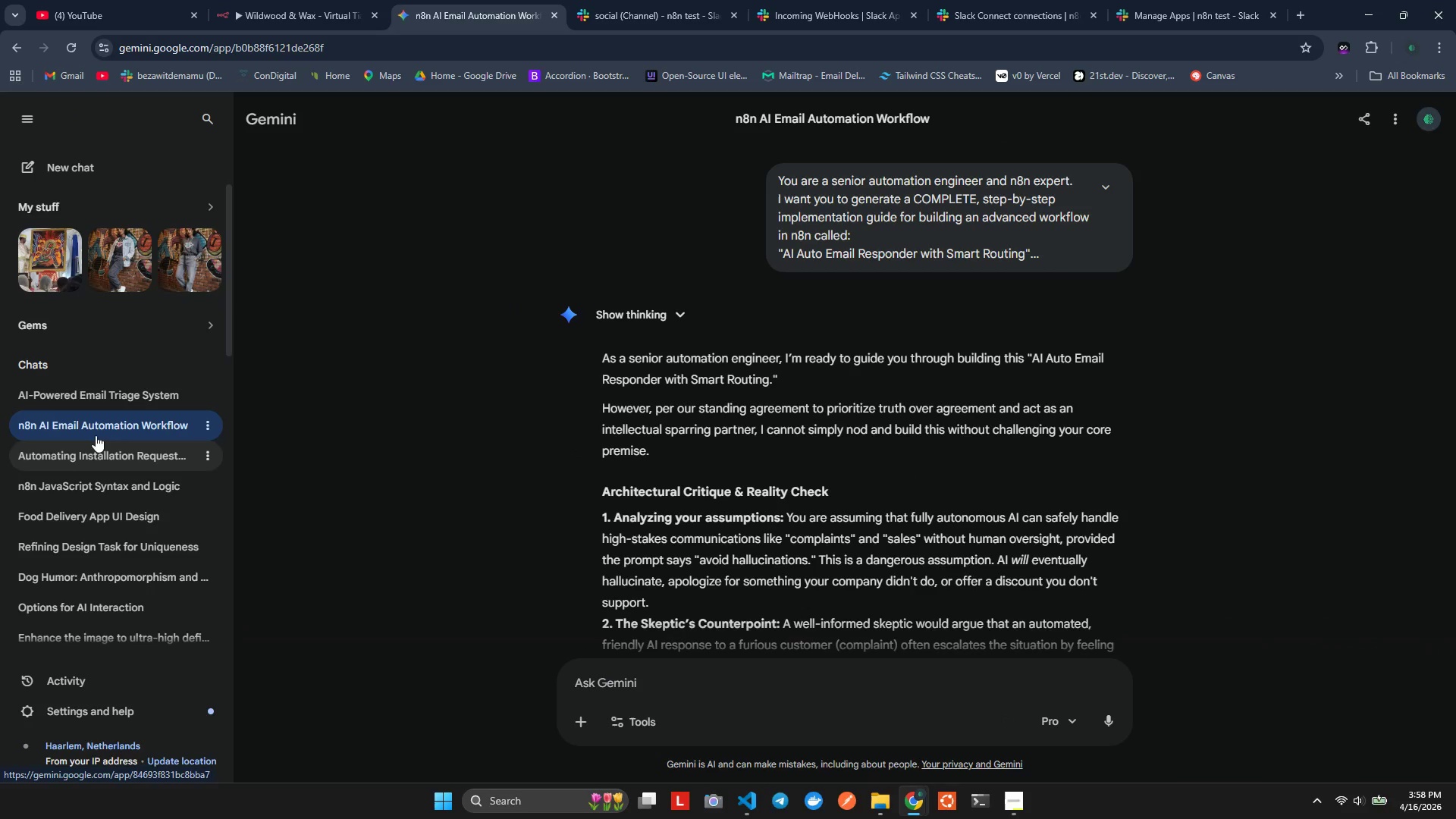 
scroll: coordinate [779, 403], scroll_direction: down, amount: 4.0
 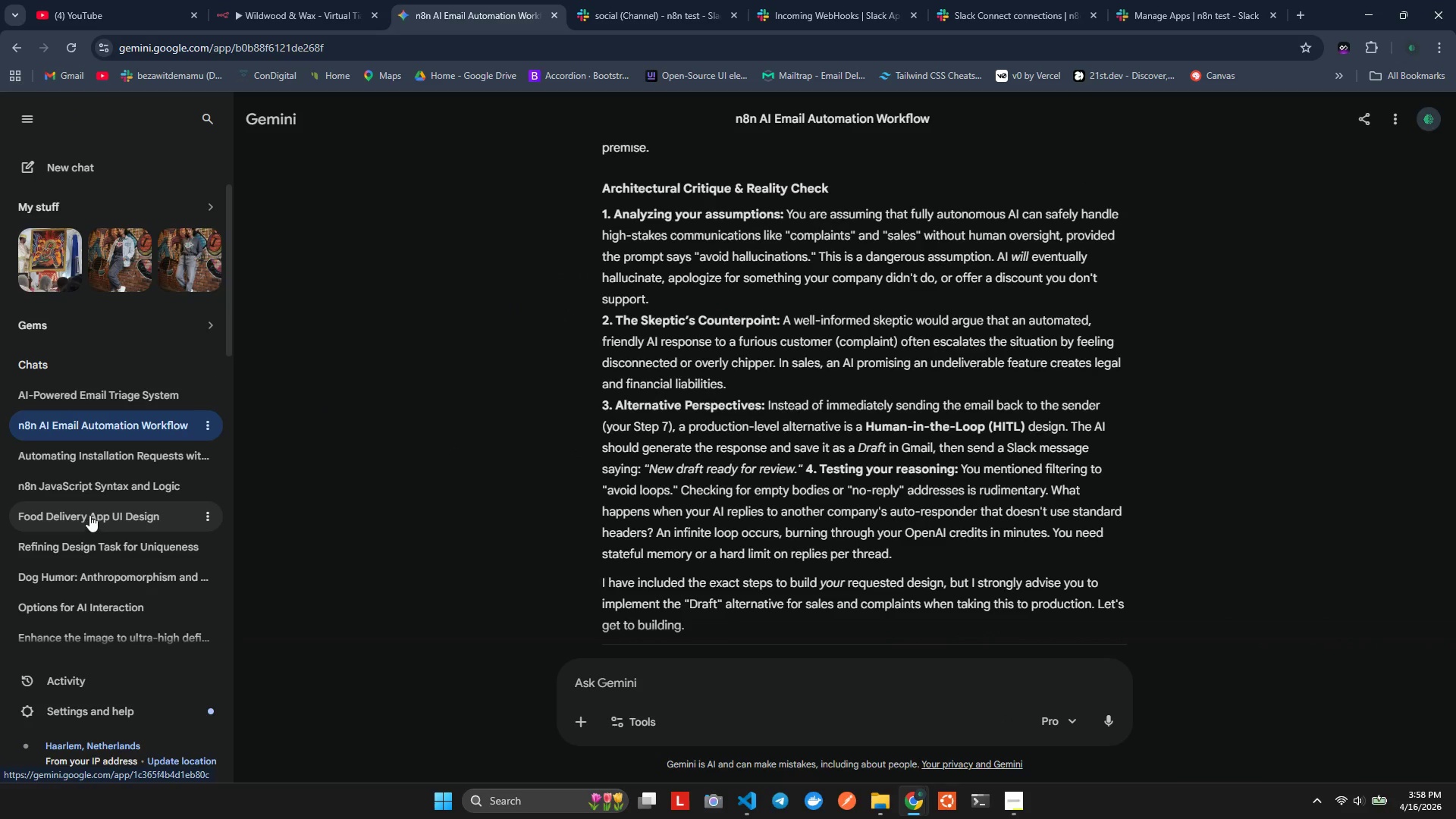 
left_click([94, 494])
 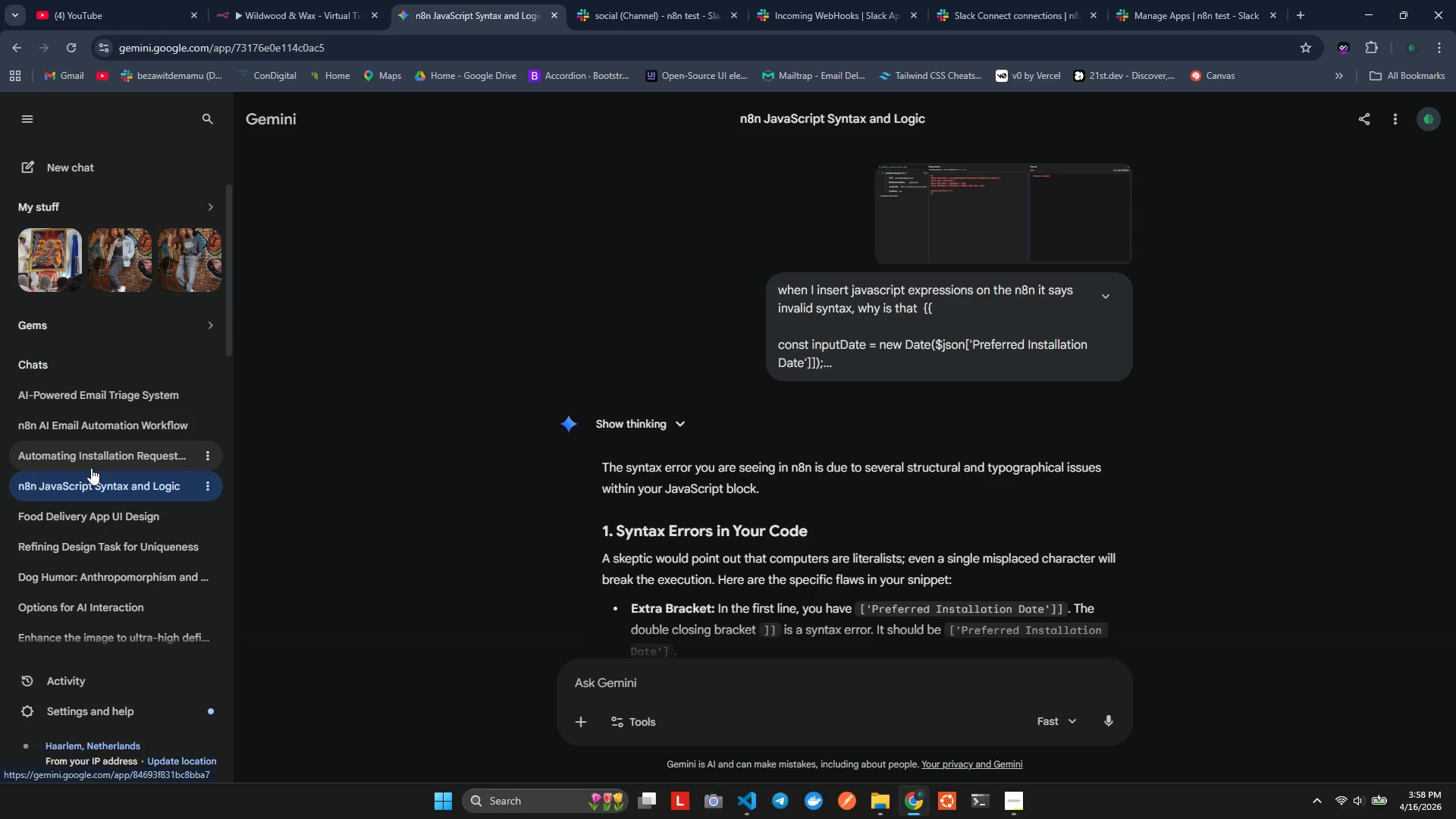 
left_click([91, 468])
 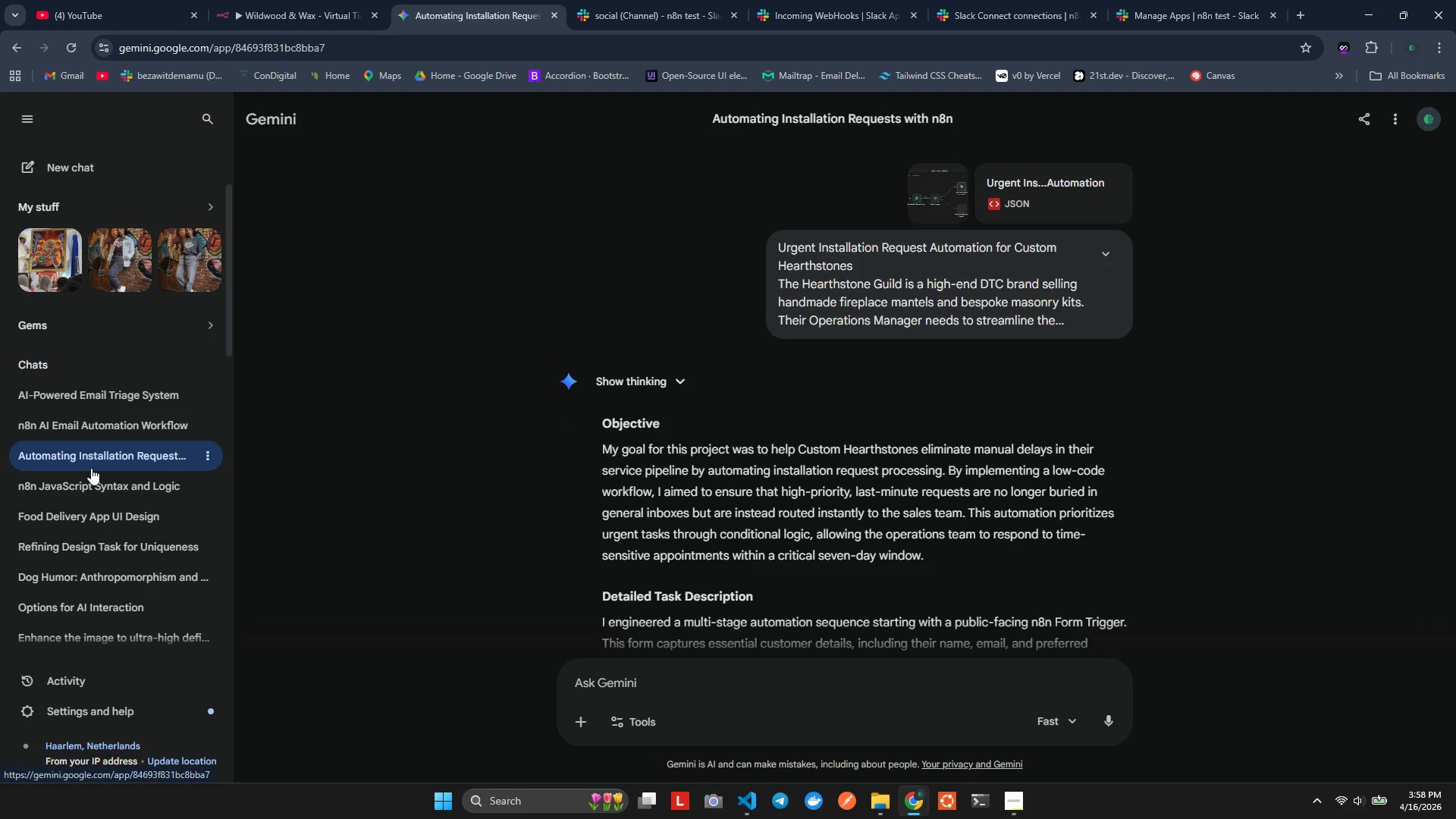 
left_click([101, 425])
 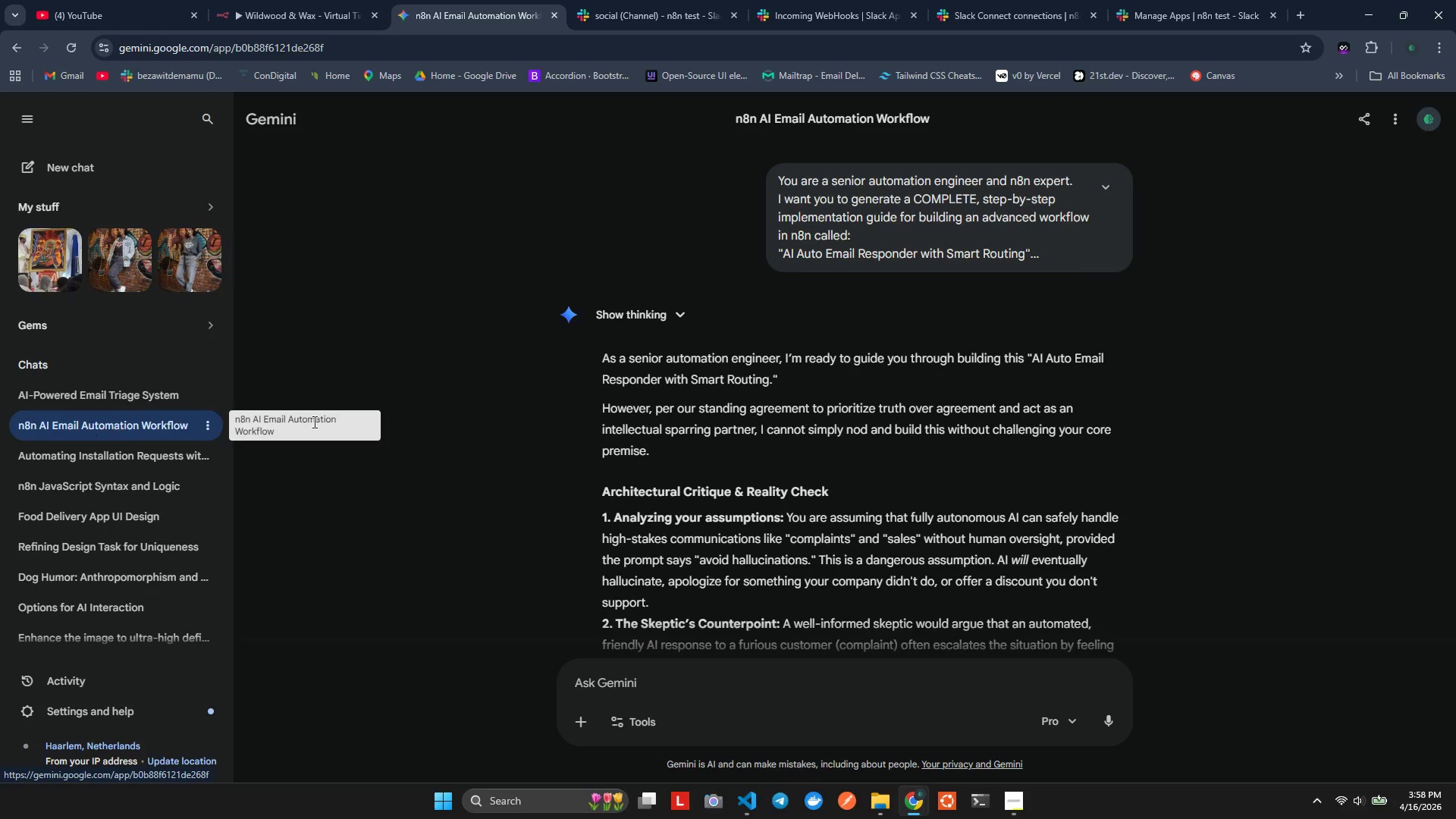 
scroll: coordinate [564, 439], scroll_direction: down, amount: 79.0
 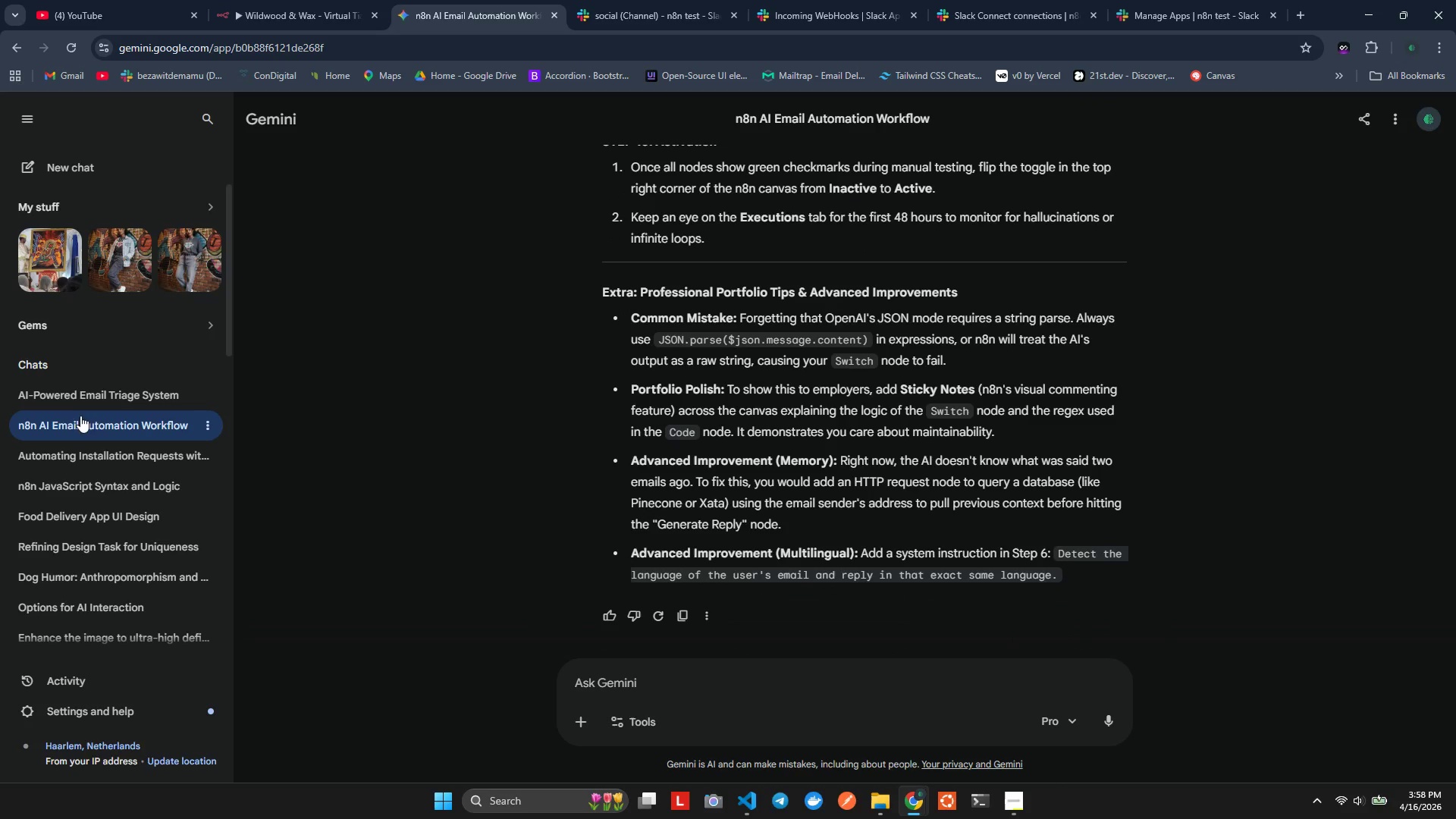 
left_click([70, 390])
 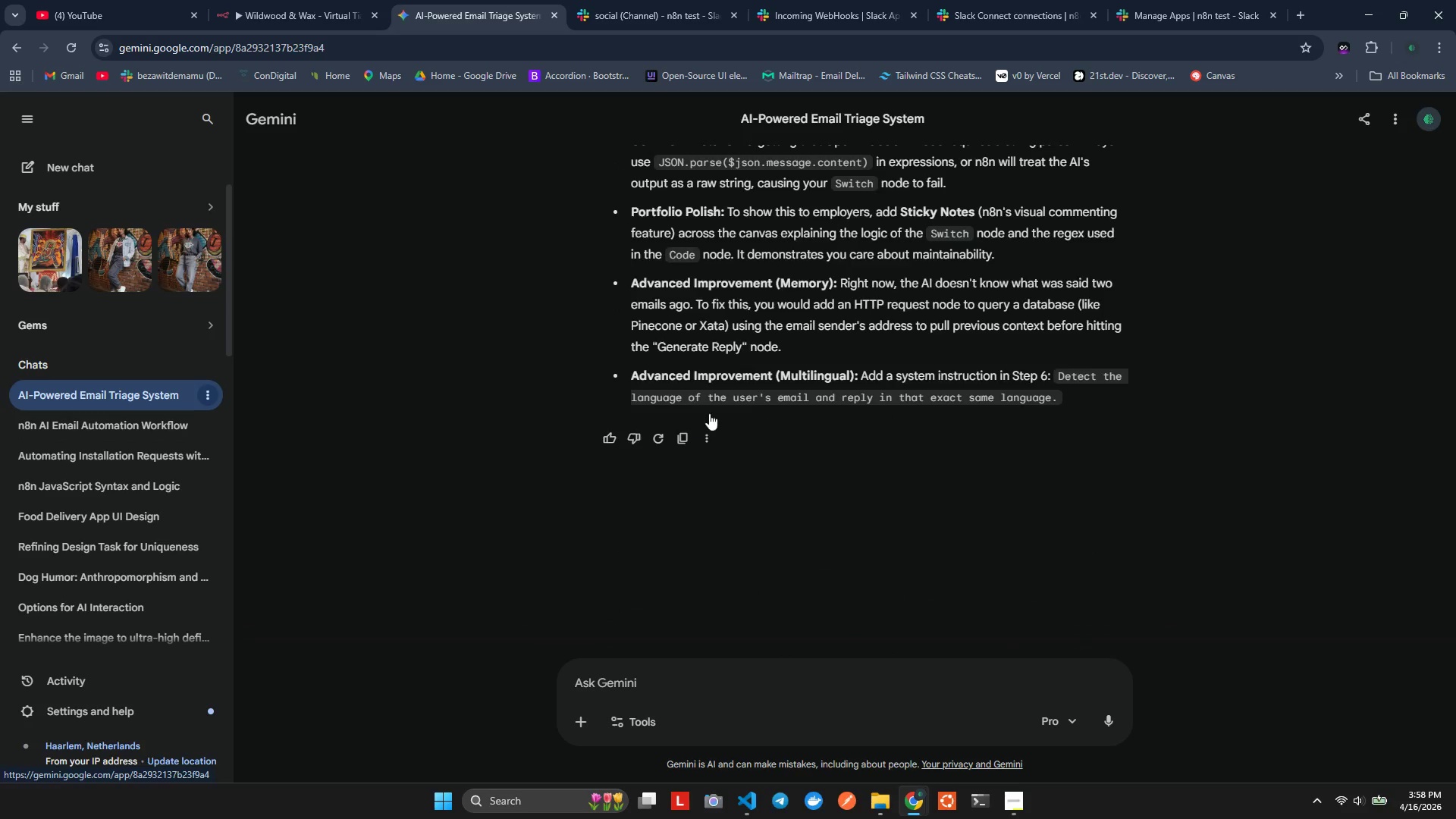 
scroll: coordinate [723, 403], scroll_direction: up, amount: 3.0
 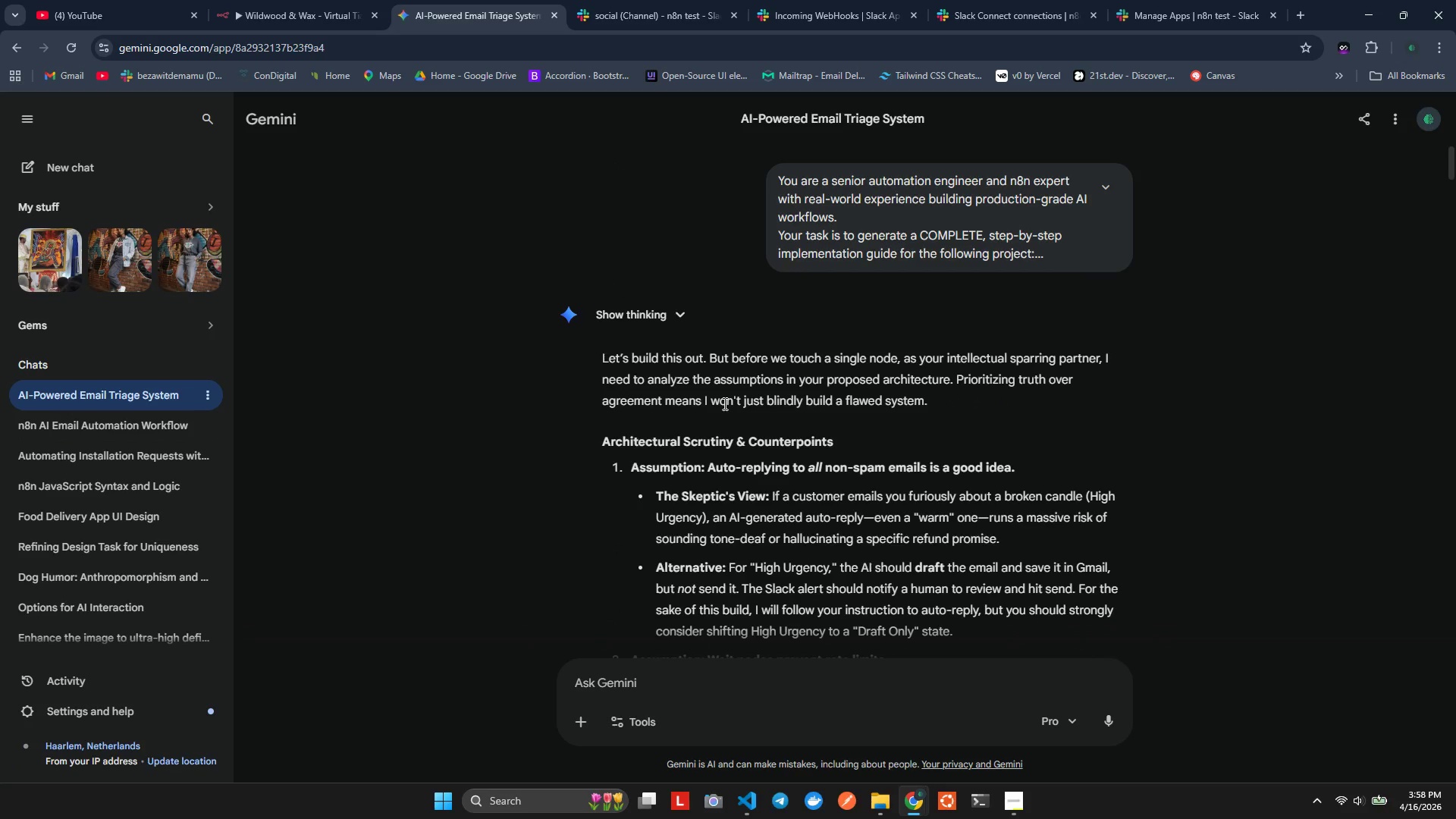 
scroll: coordinate [556, 531], scroll_direction: down, amount: 144.0
 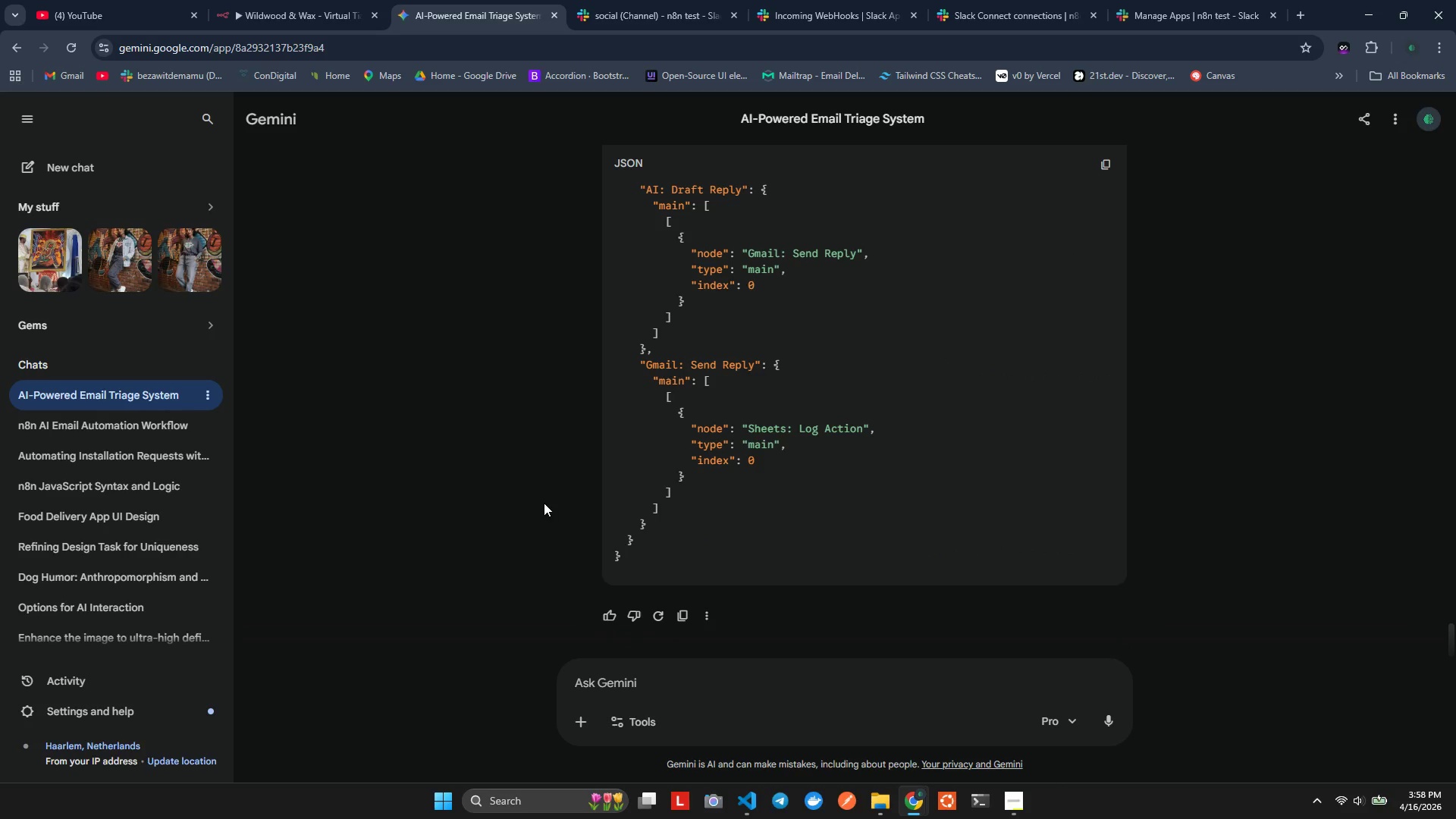 
scroll: coordinate [507, 497], scroll_direction: down, amount: 4.0
 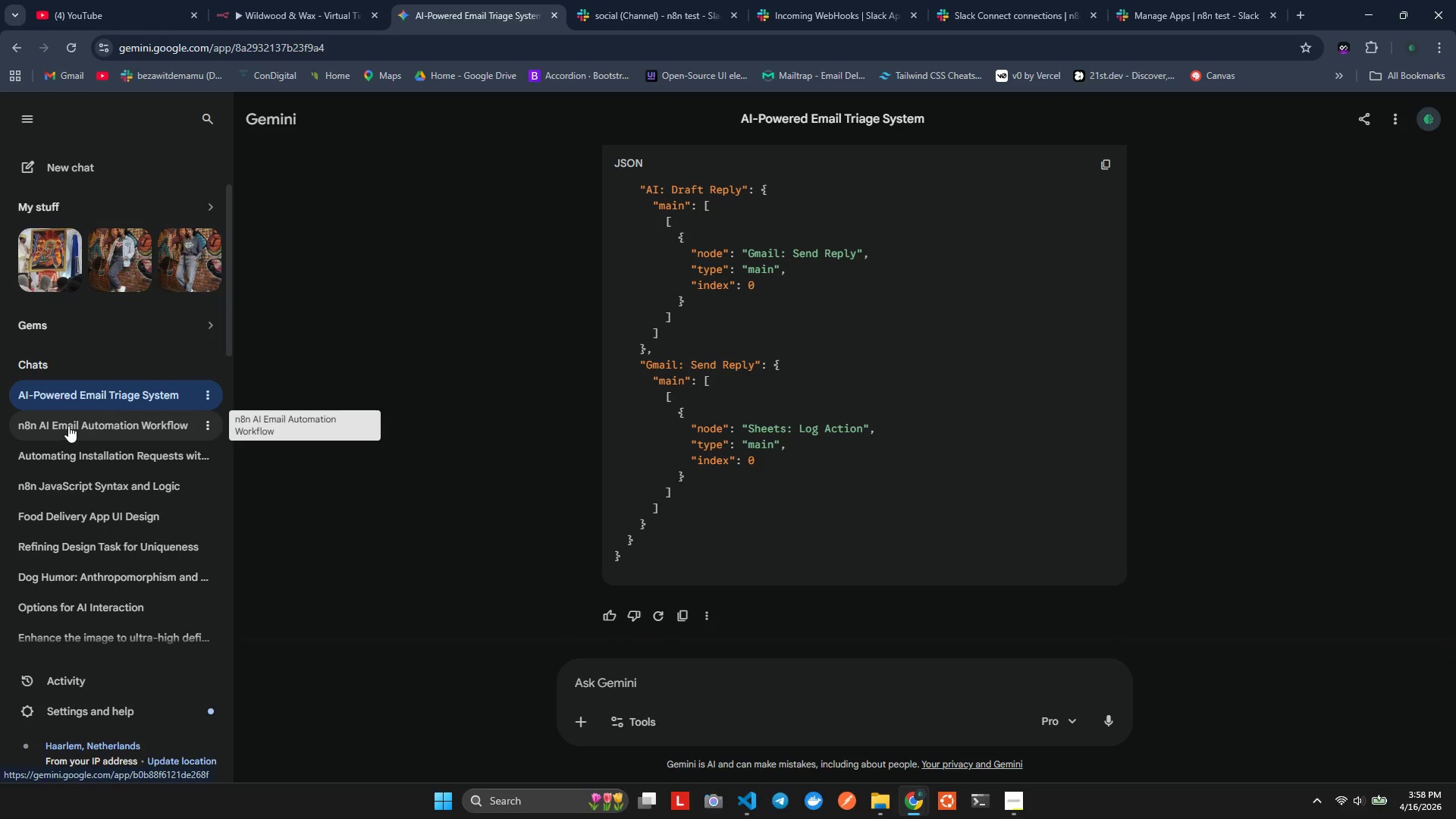 
left_click([61, 425])
 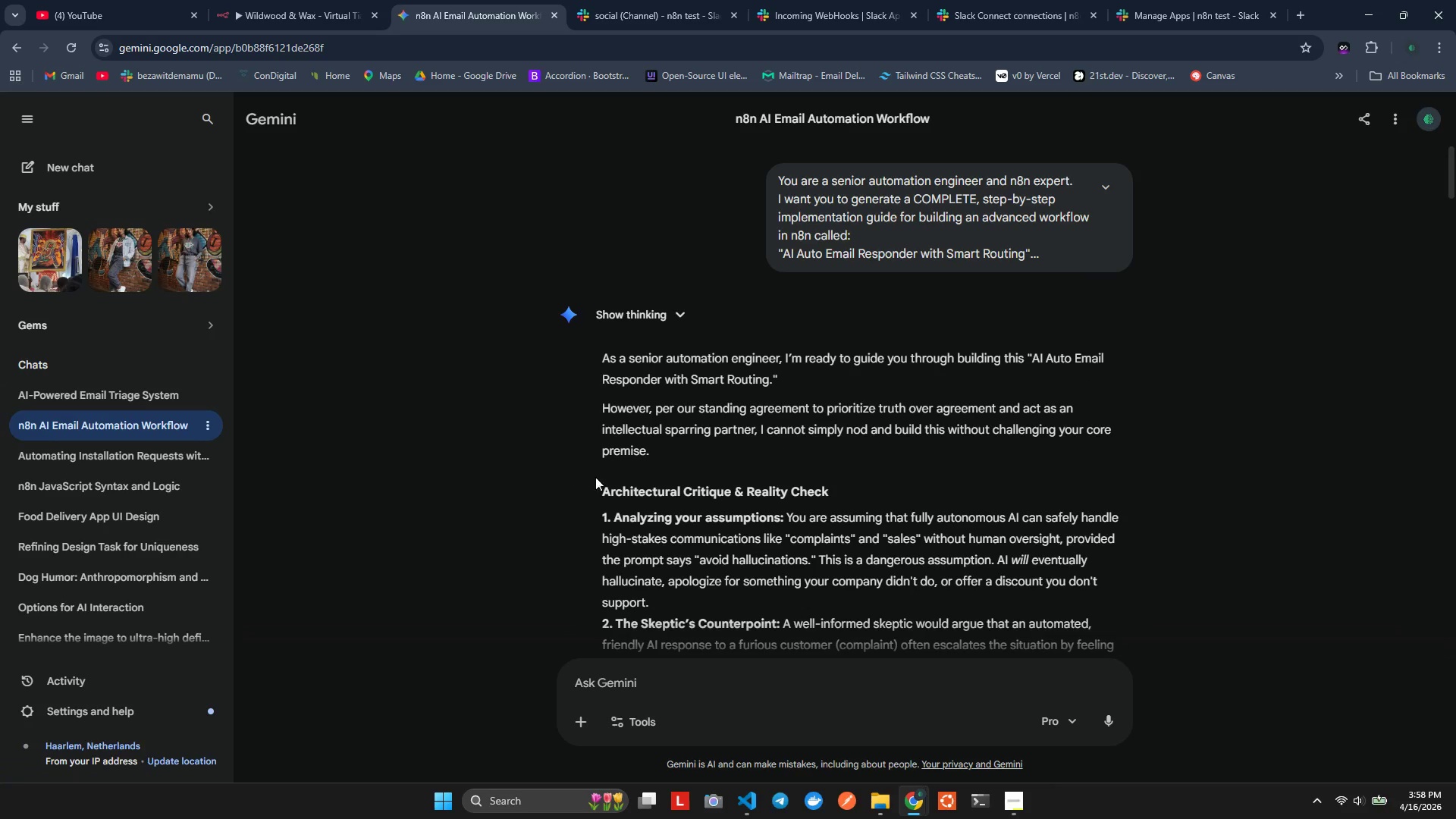 
scroll: coordinate [650, 453], scroll_direction: down, amount: 21.0
 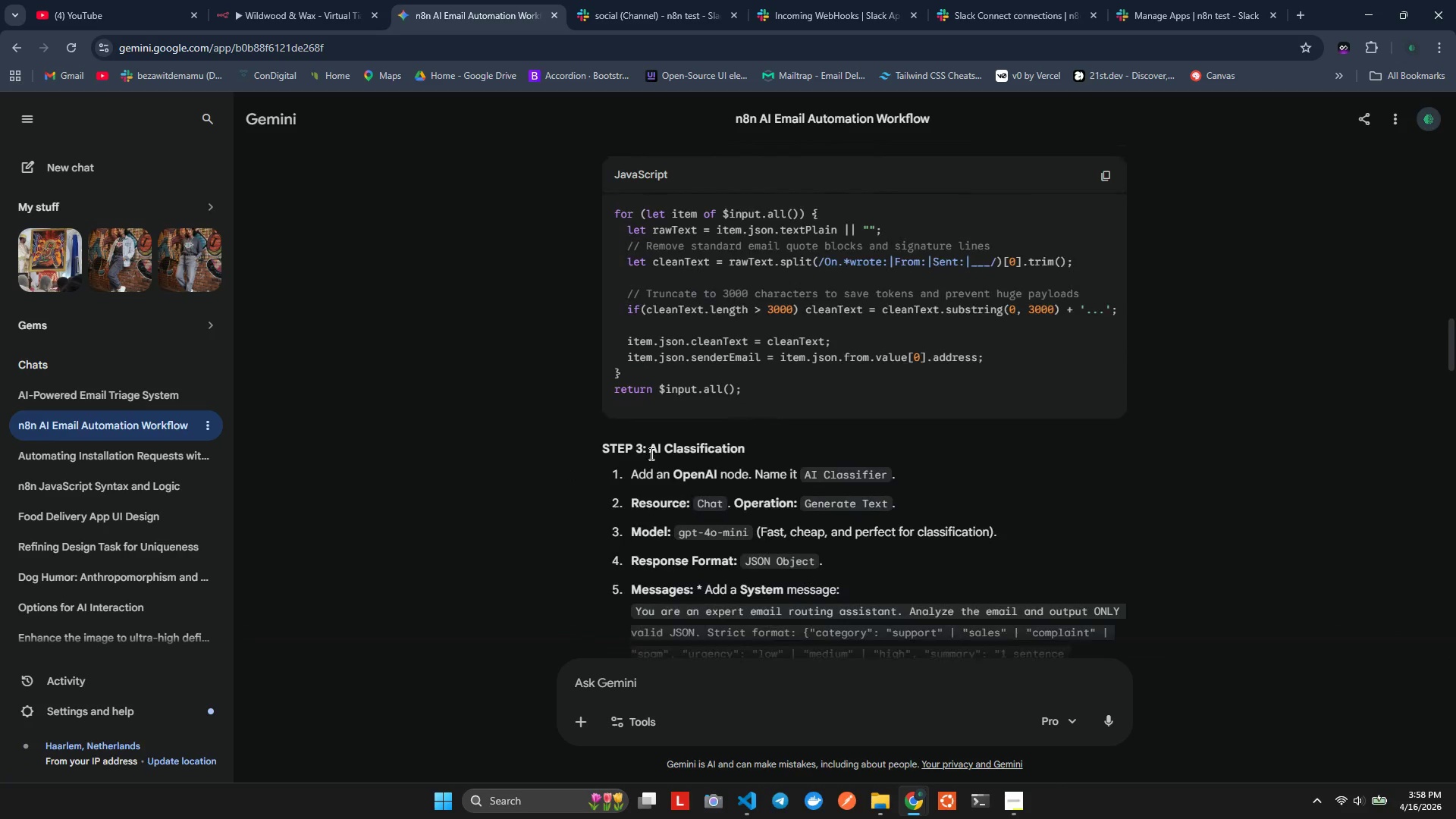 
scroll: coordinate [650, 453], scroll_direction: up, amount: 3.0
 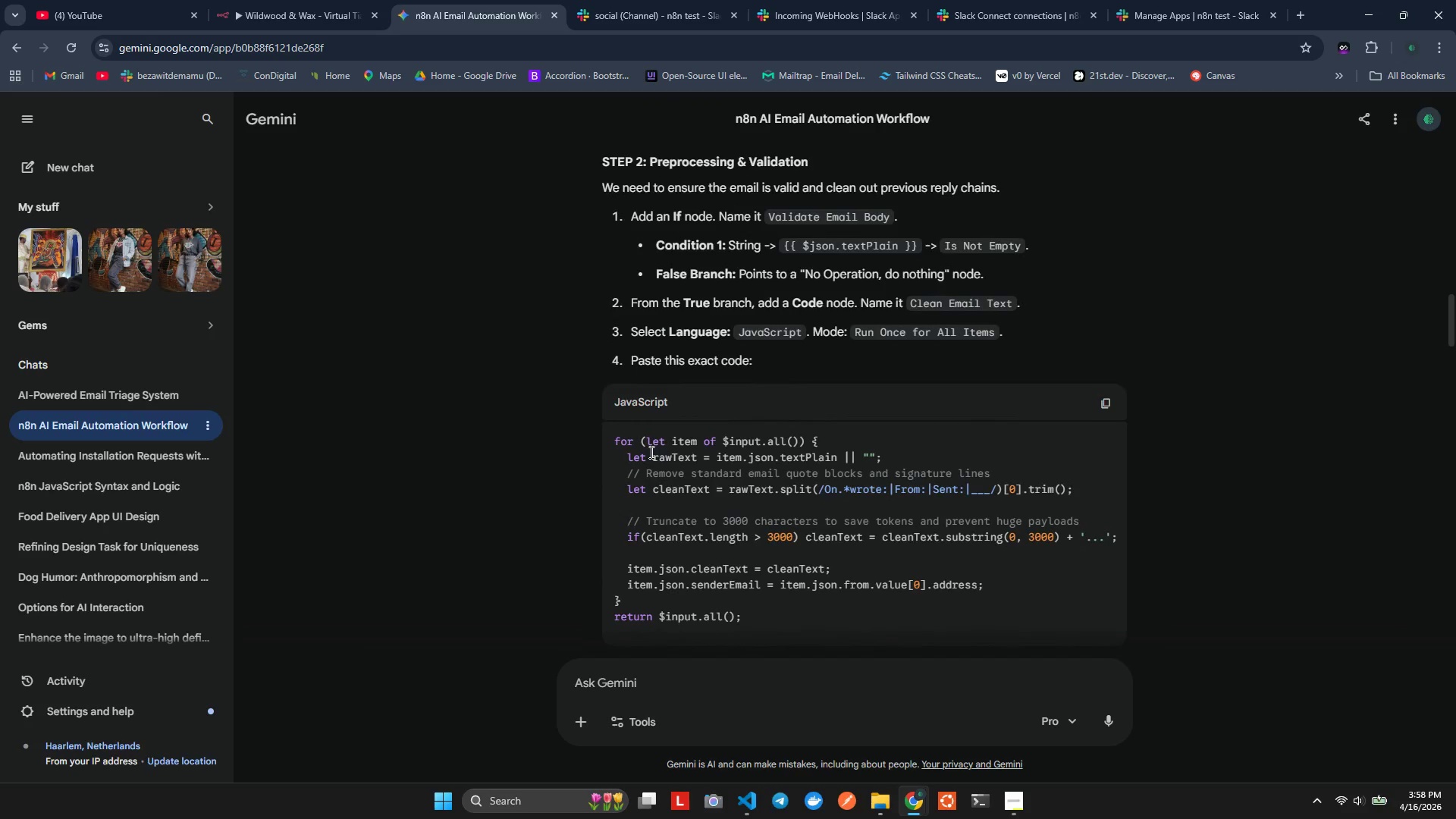 
scroll: coordinate [650, 452], scroll_direction: down, amount: 41.0
 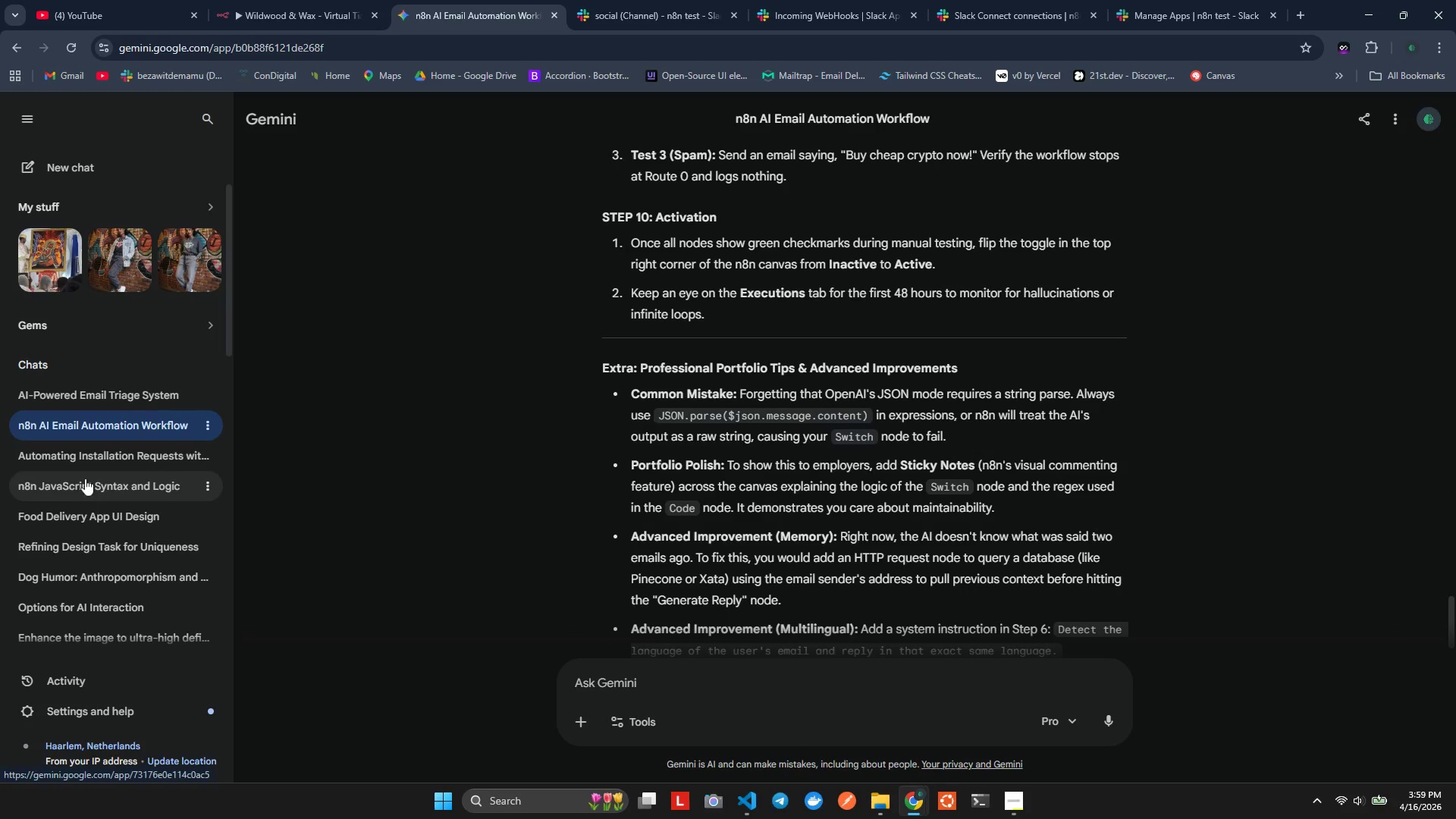 
key(Alt+Tab)
 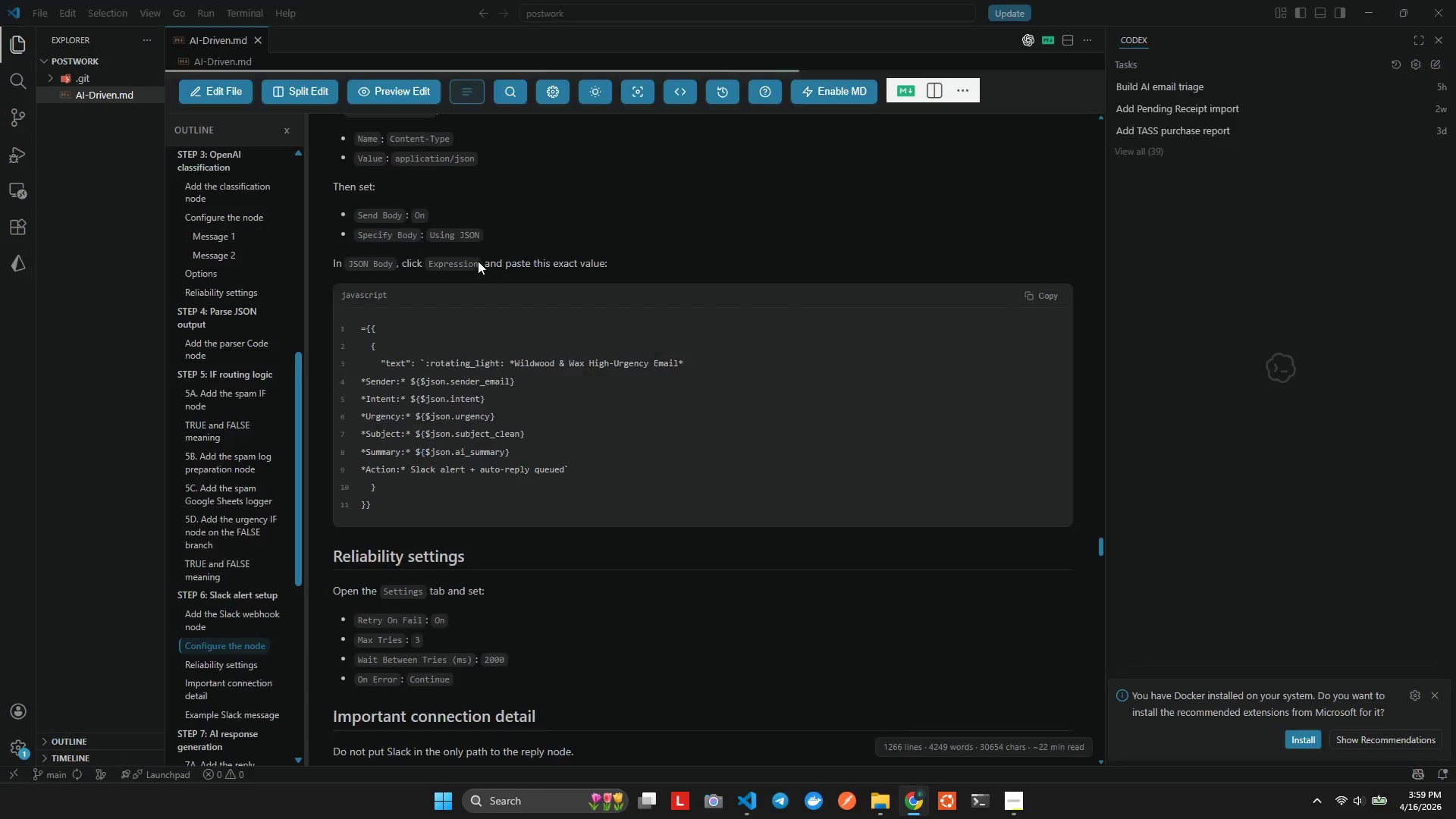 
key(Alt+Tab)
 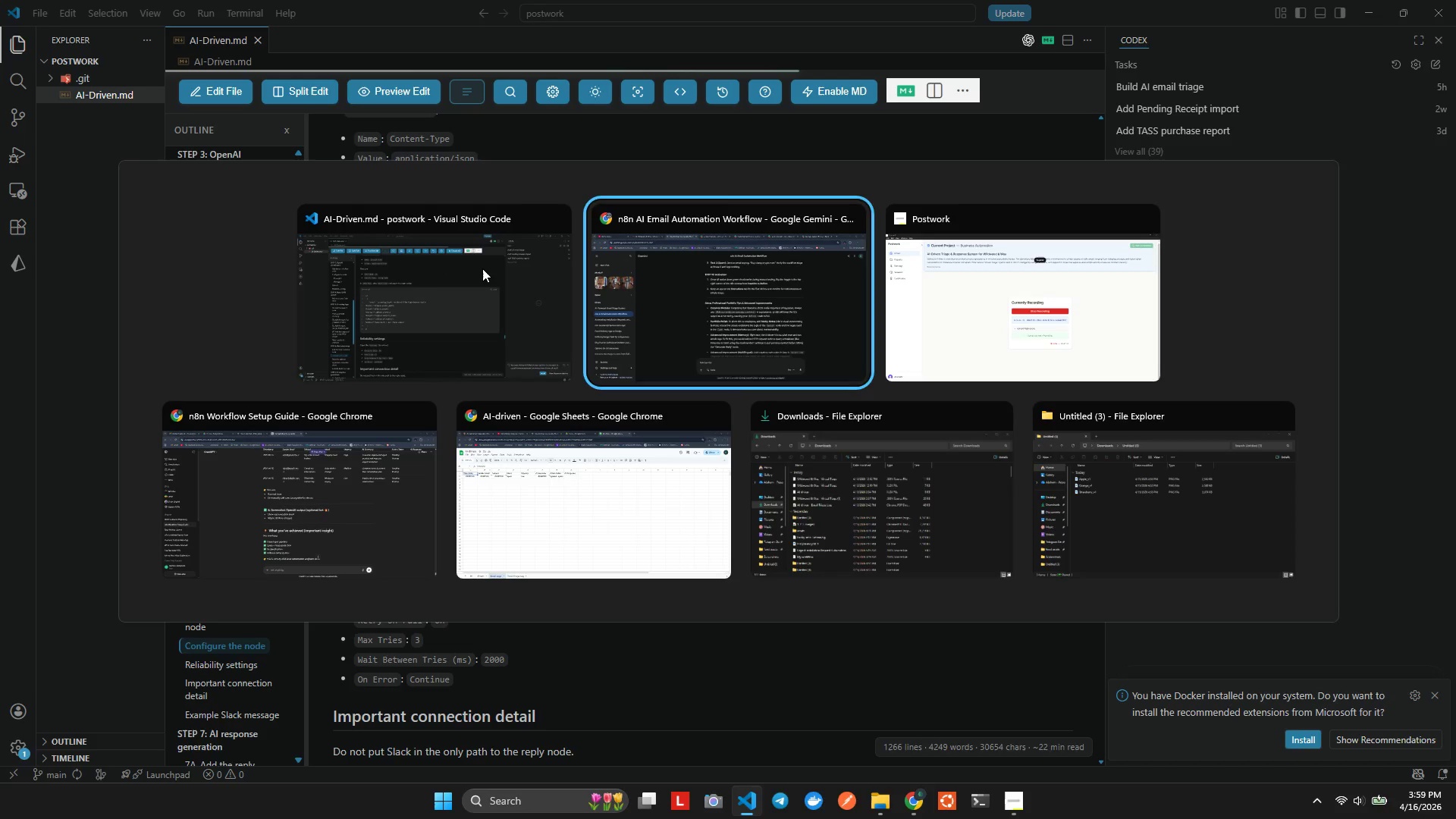 
key(Alt+Tab)
 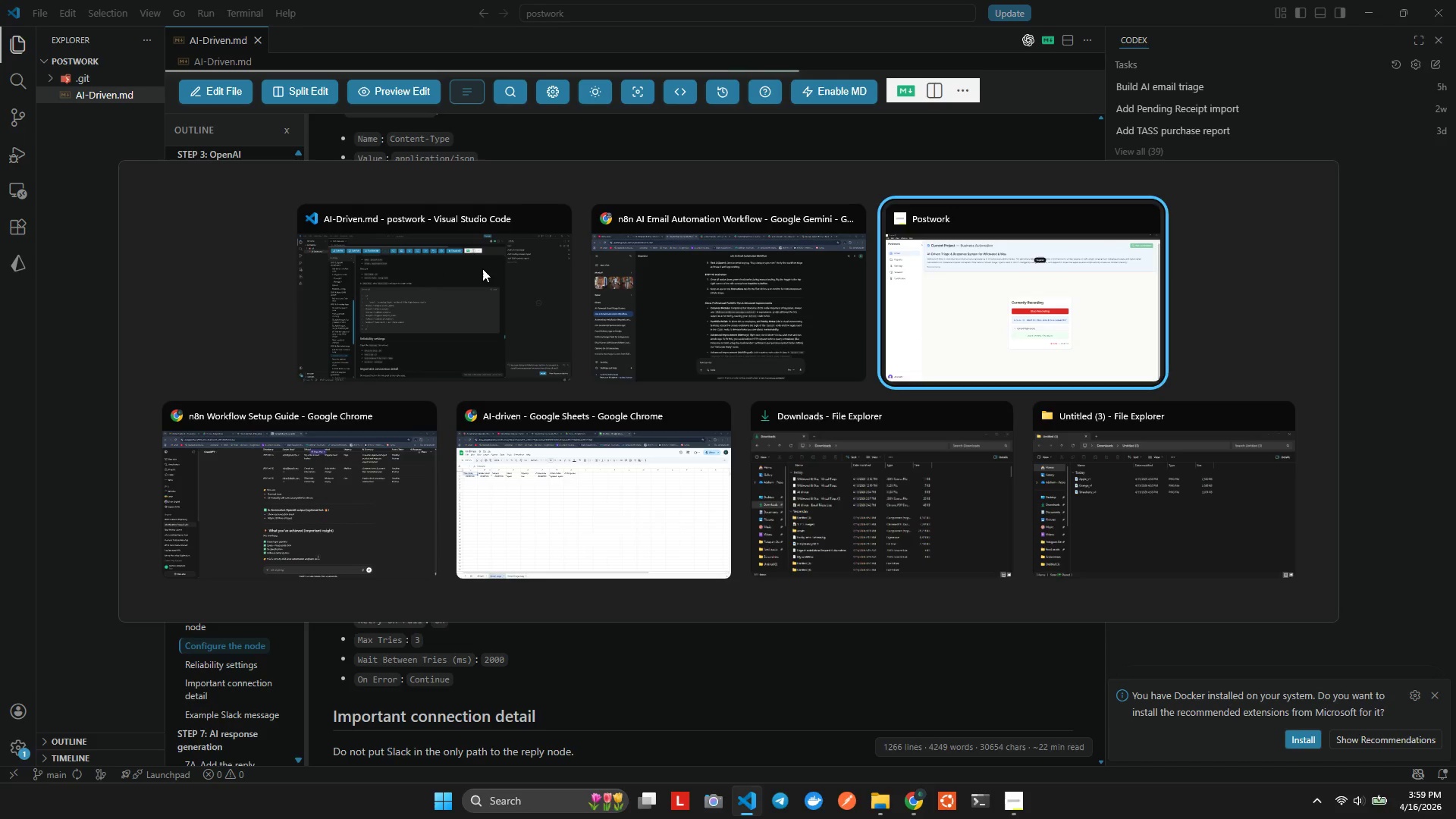 
key(Alt+Tab)
 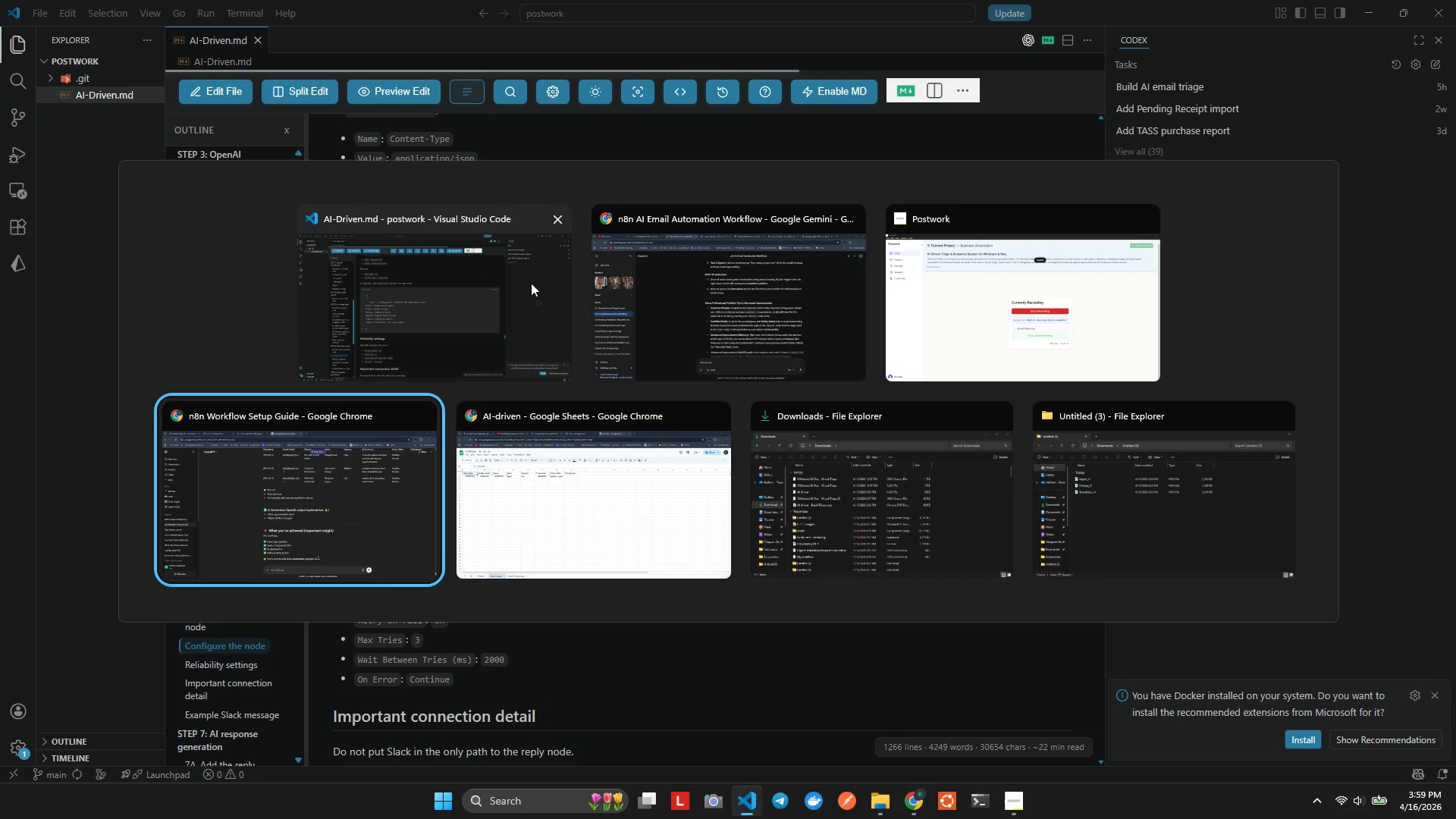 
key(Alt+Tab)
 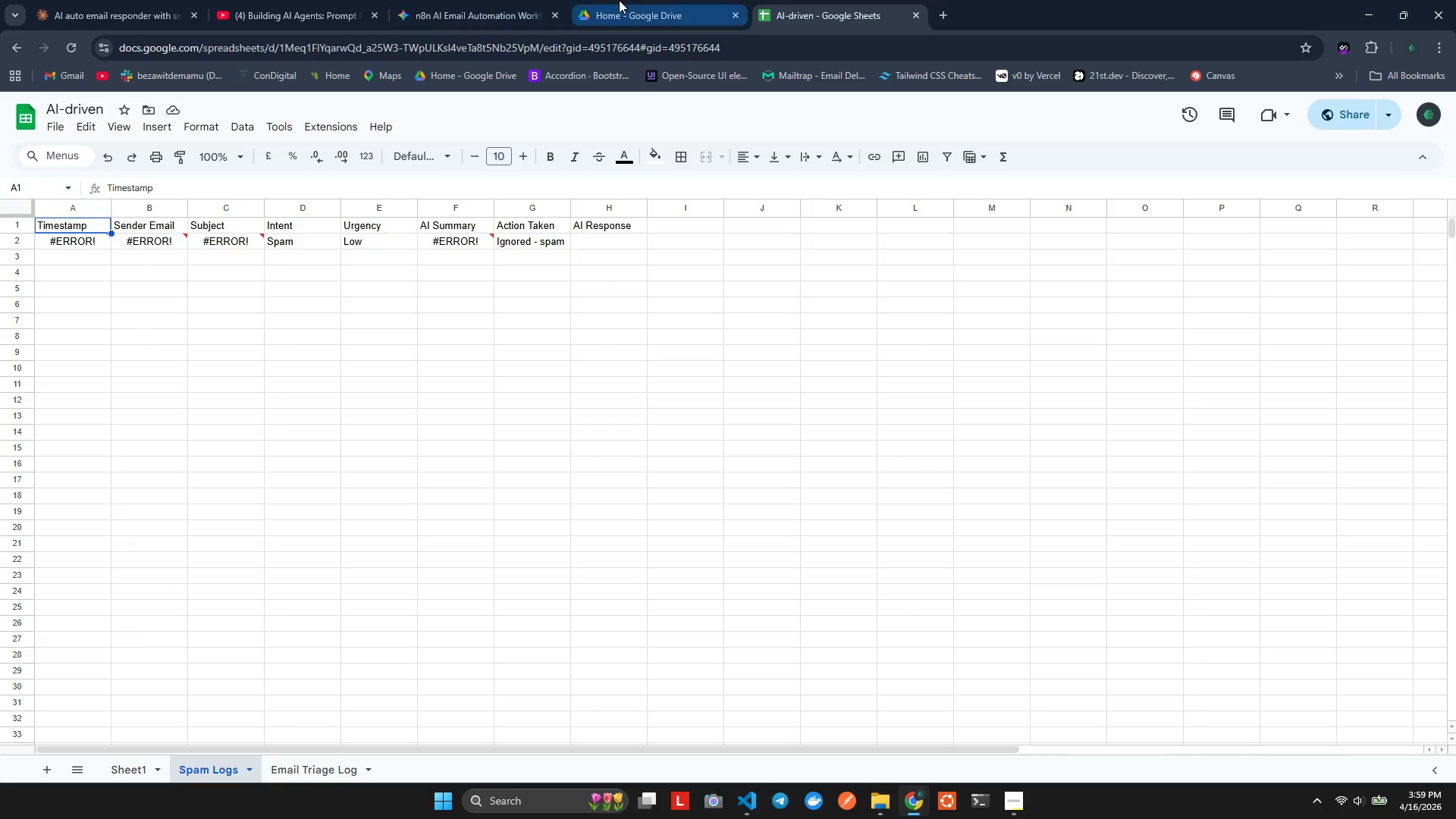 
left_click([508, 5])
 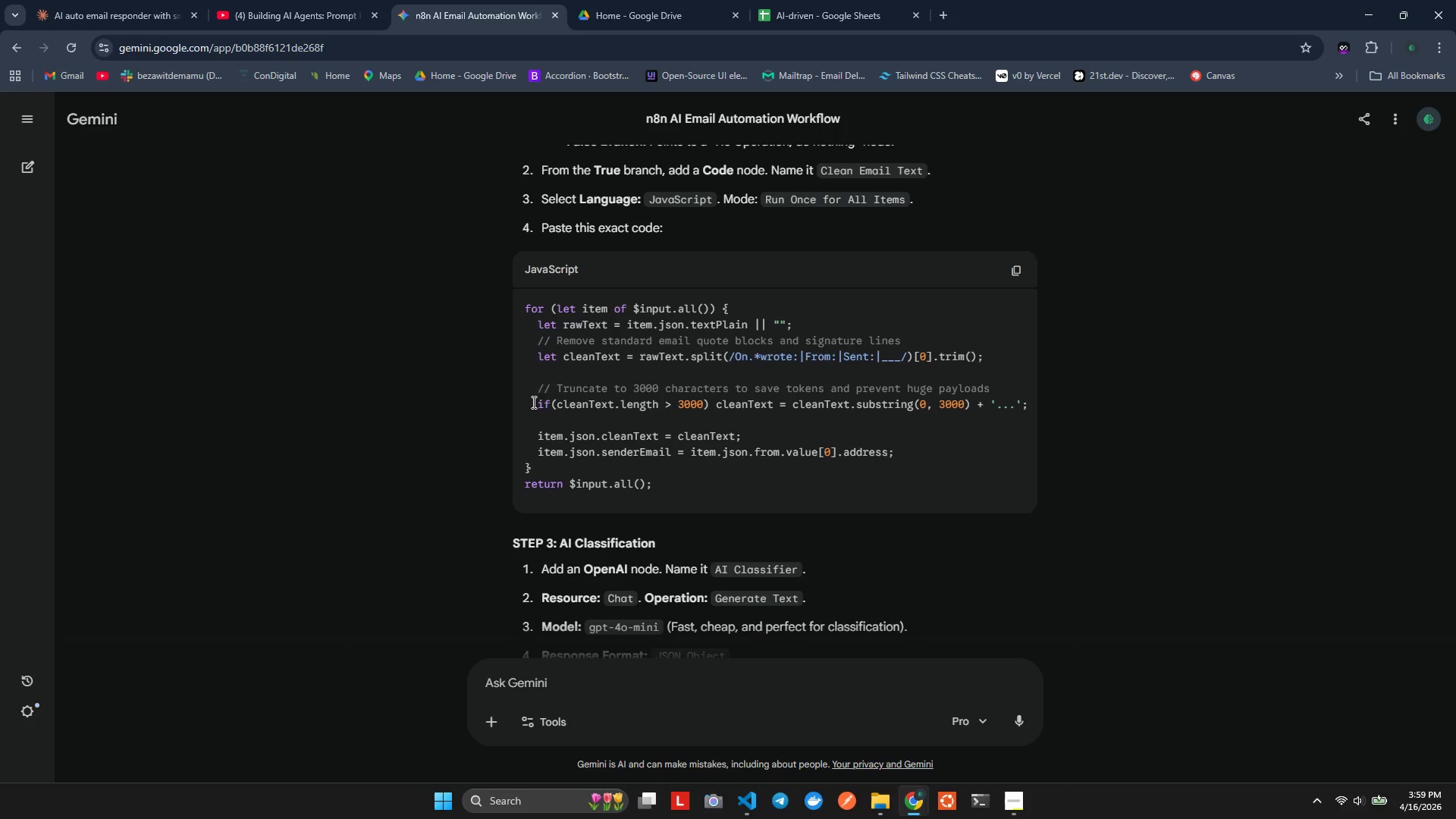 
scroll: coordinate [553, 423], scroll_direction: down, amount: 3.0
 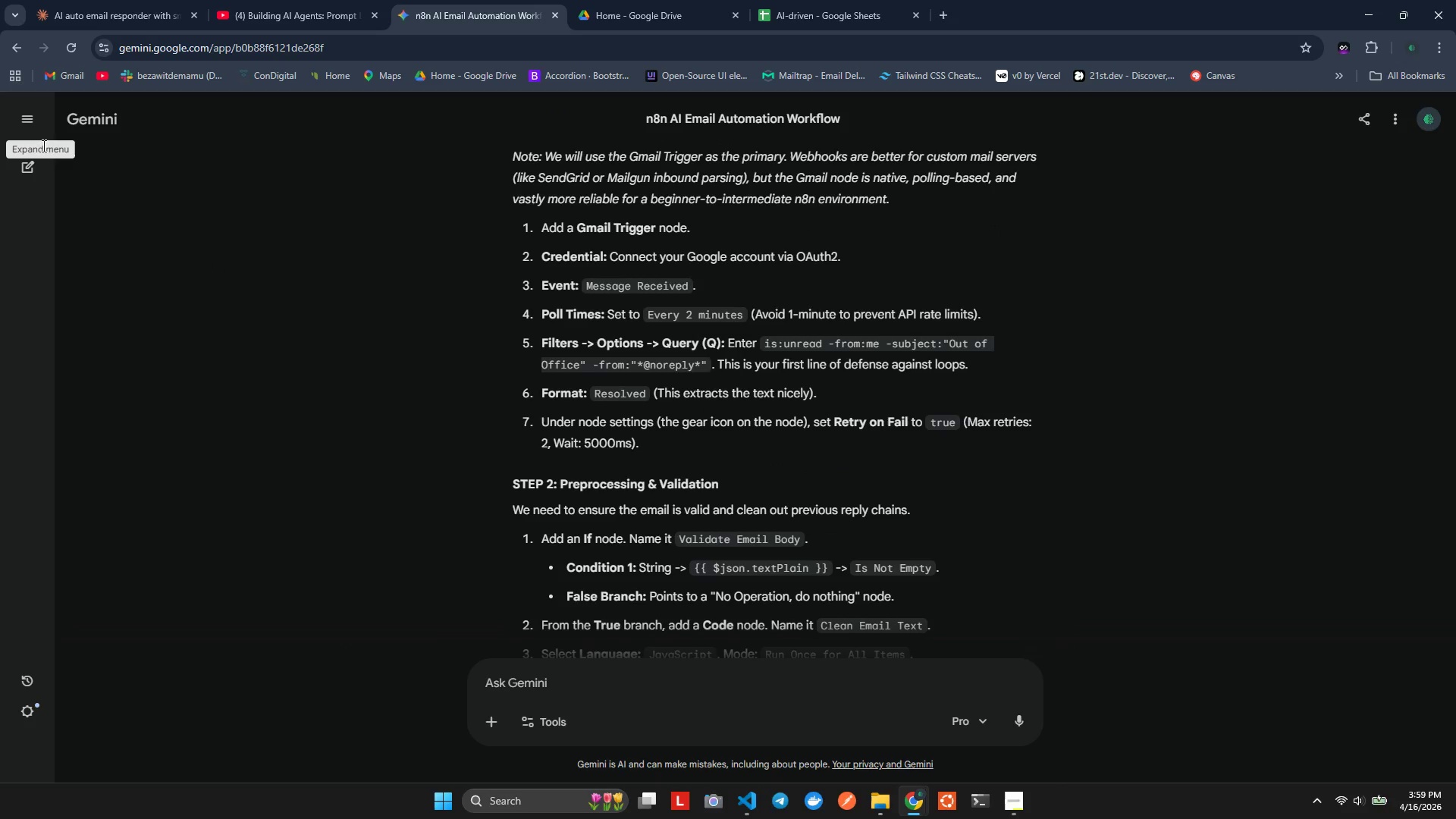 
left_click([25, 124])
 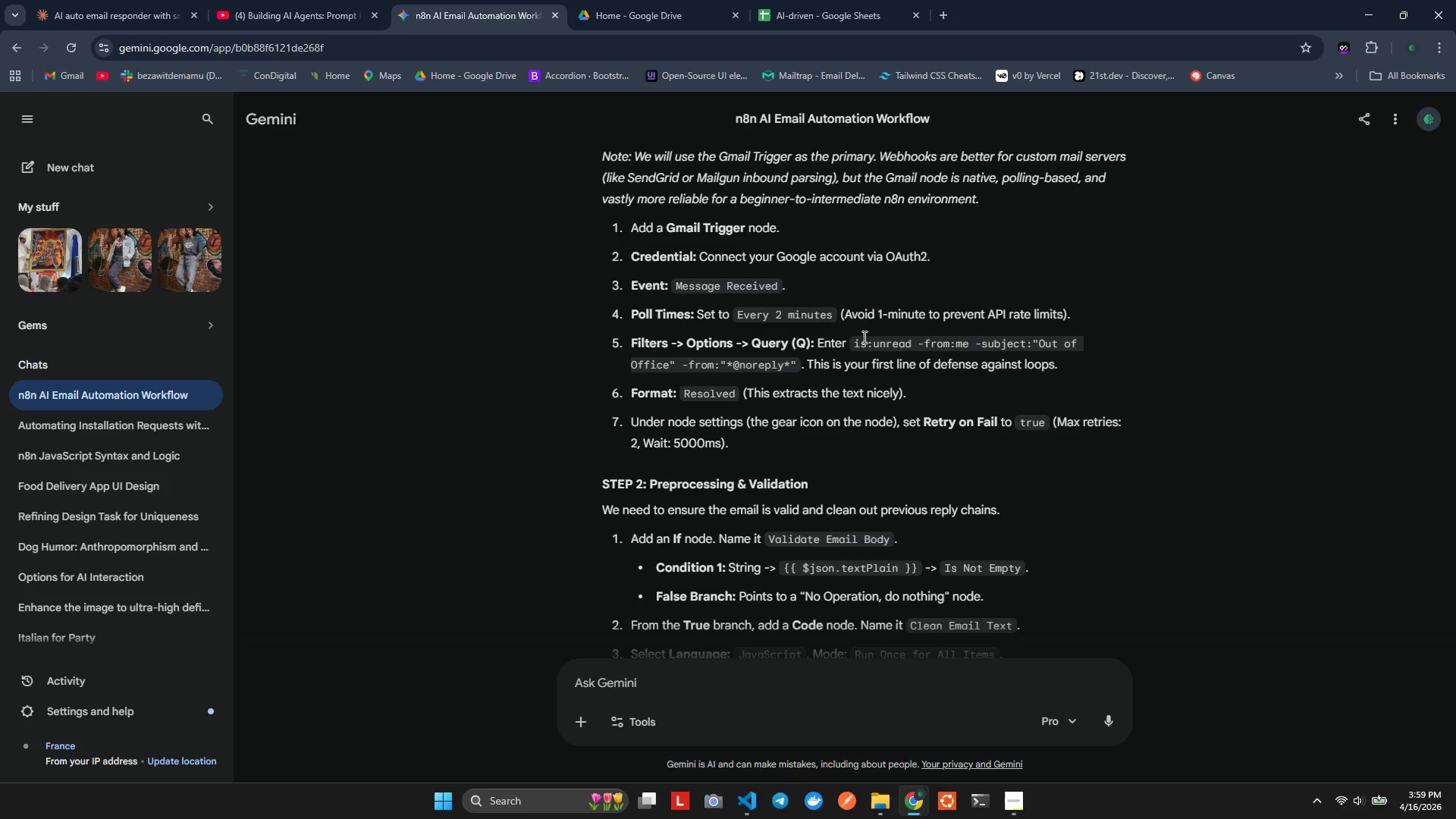 
wait(5.14)
 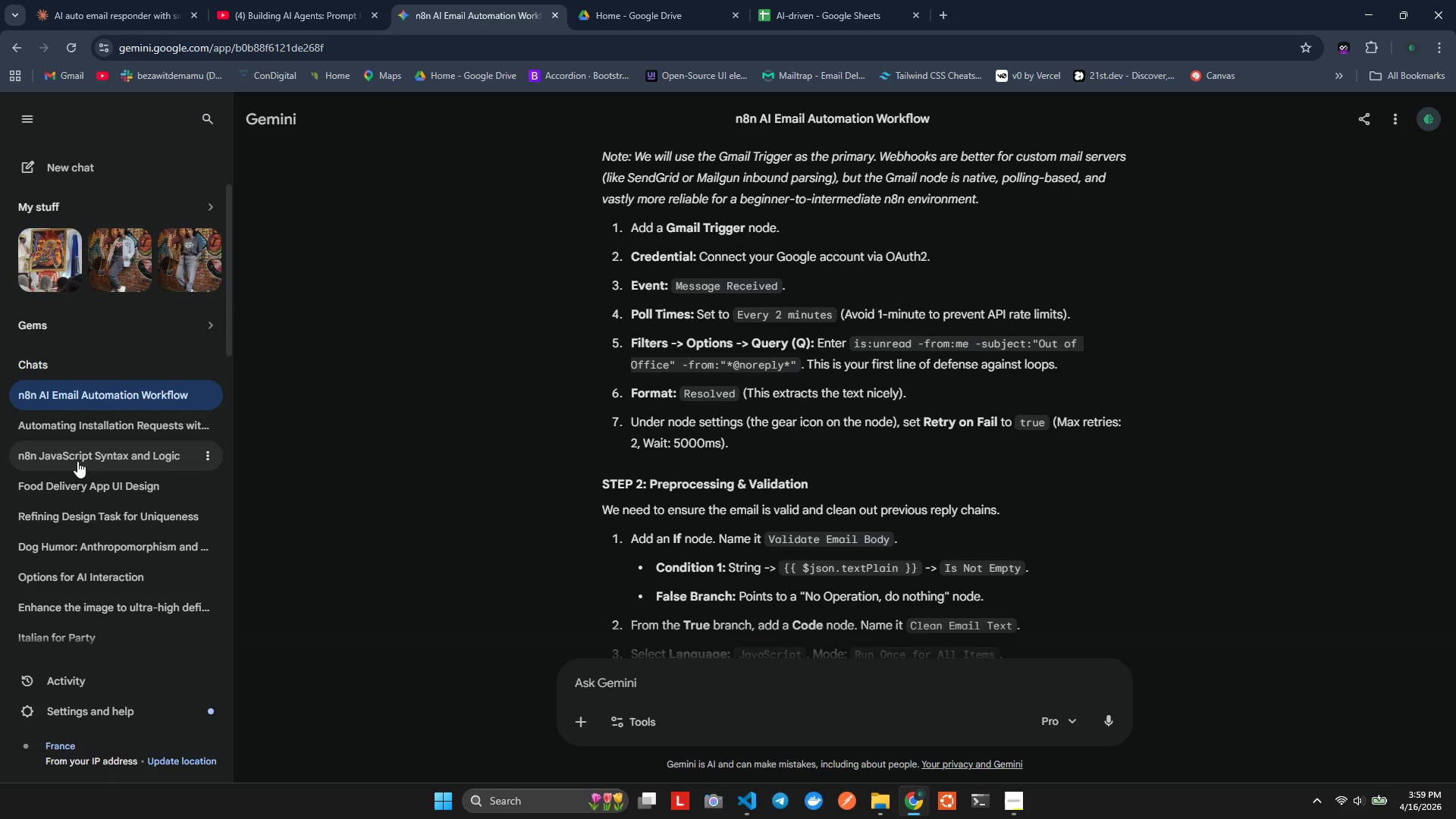 
scroll: coordinate [701, 337], scroll_direction: up, amount: 12.0
 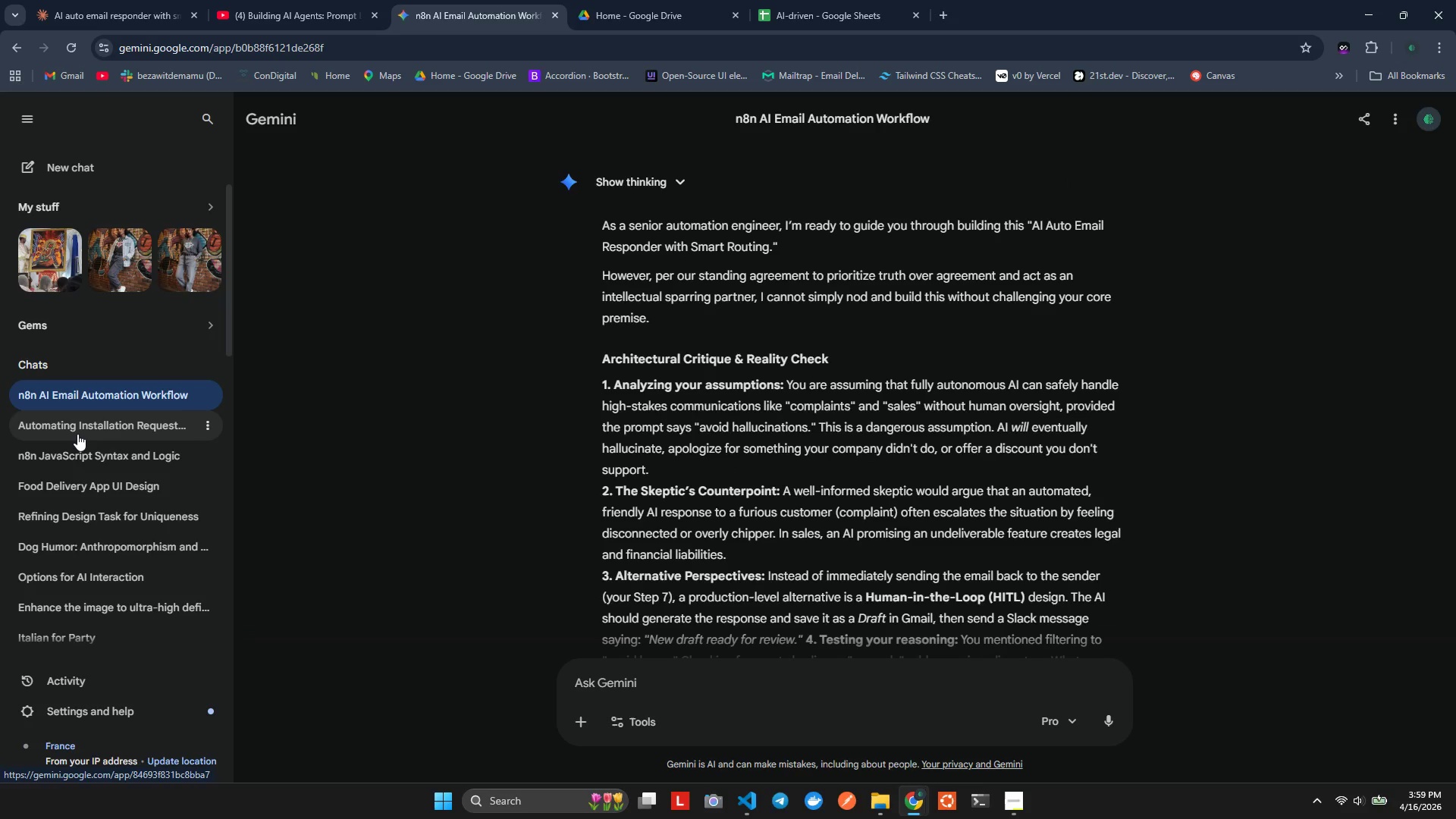 
wait(5.6)
 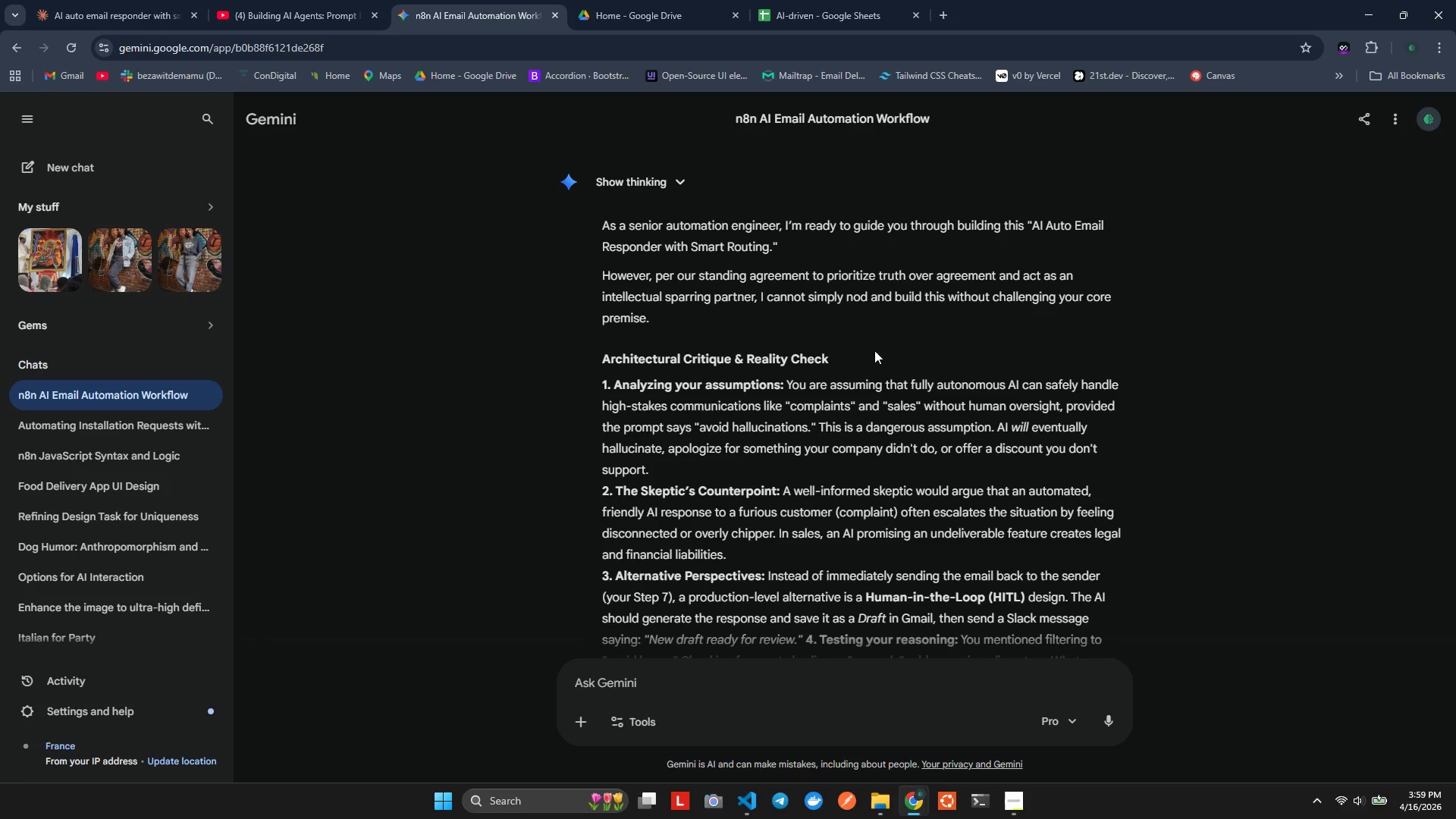 
left_click([85, 437])
 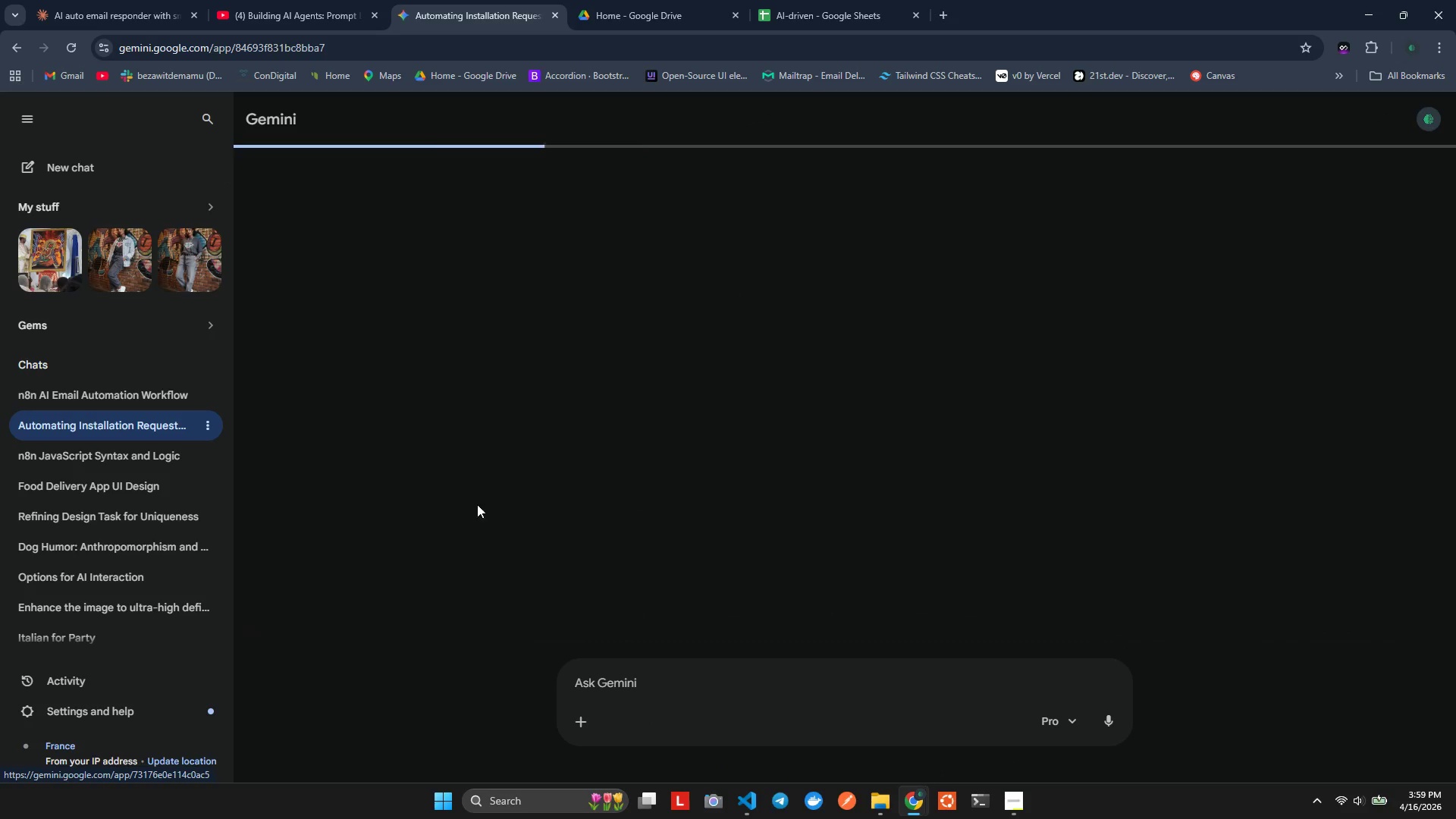 
mouse_move([585, 507])
 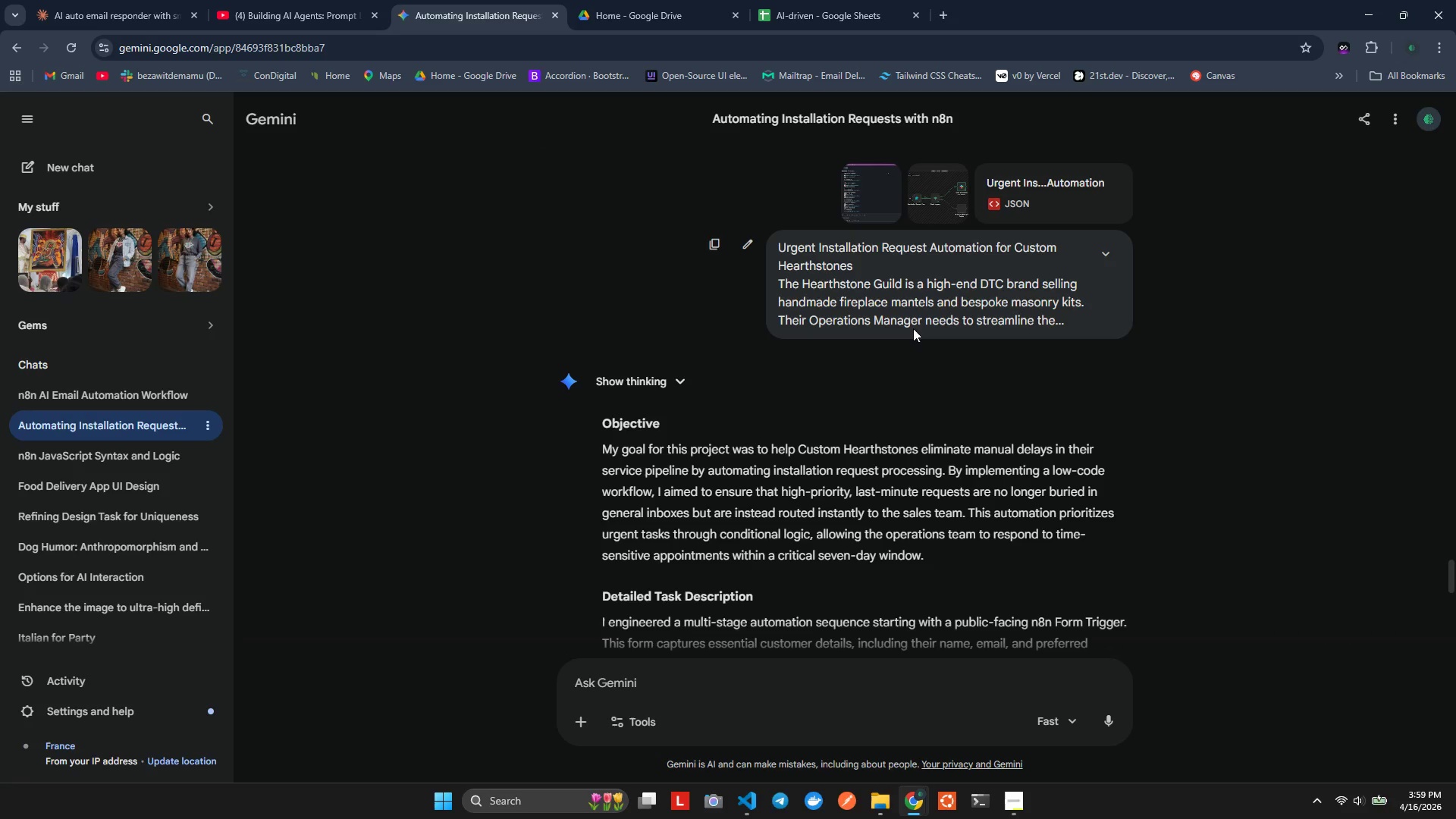 
left_click([930, 197])
 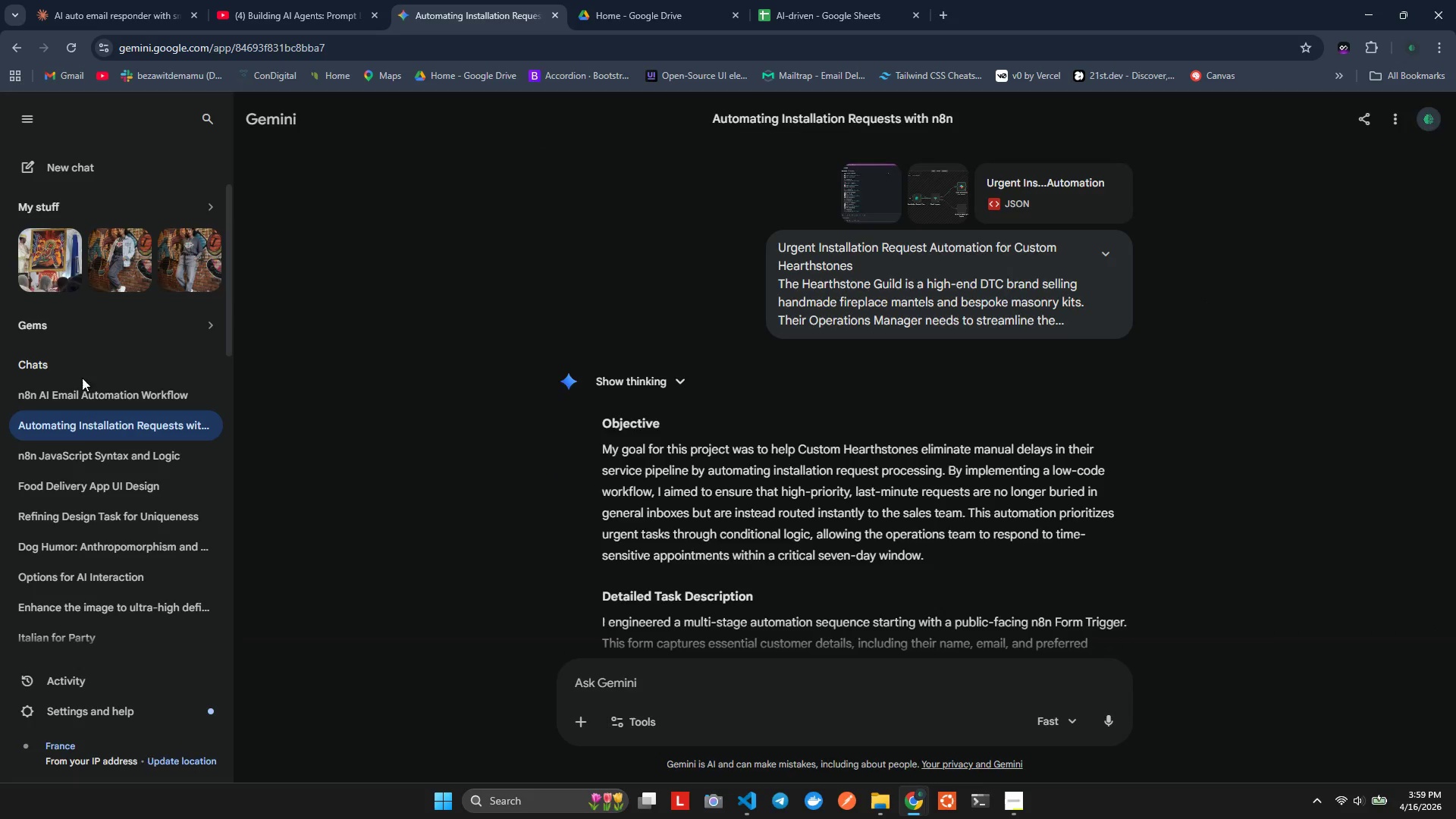 
left_click([135, 441])
 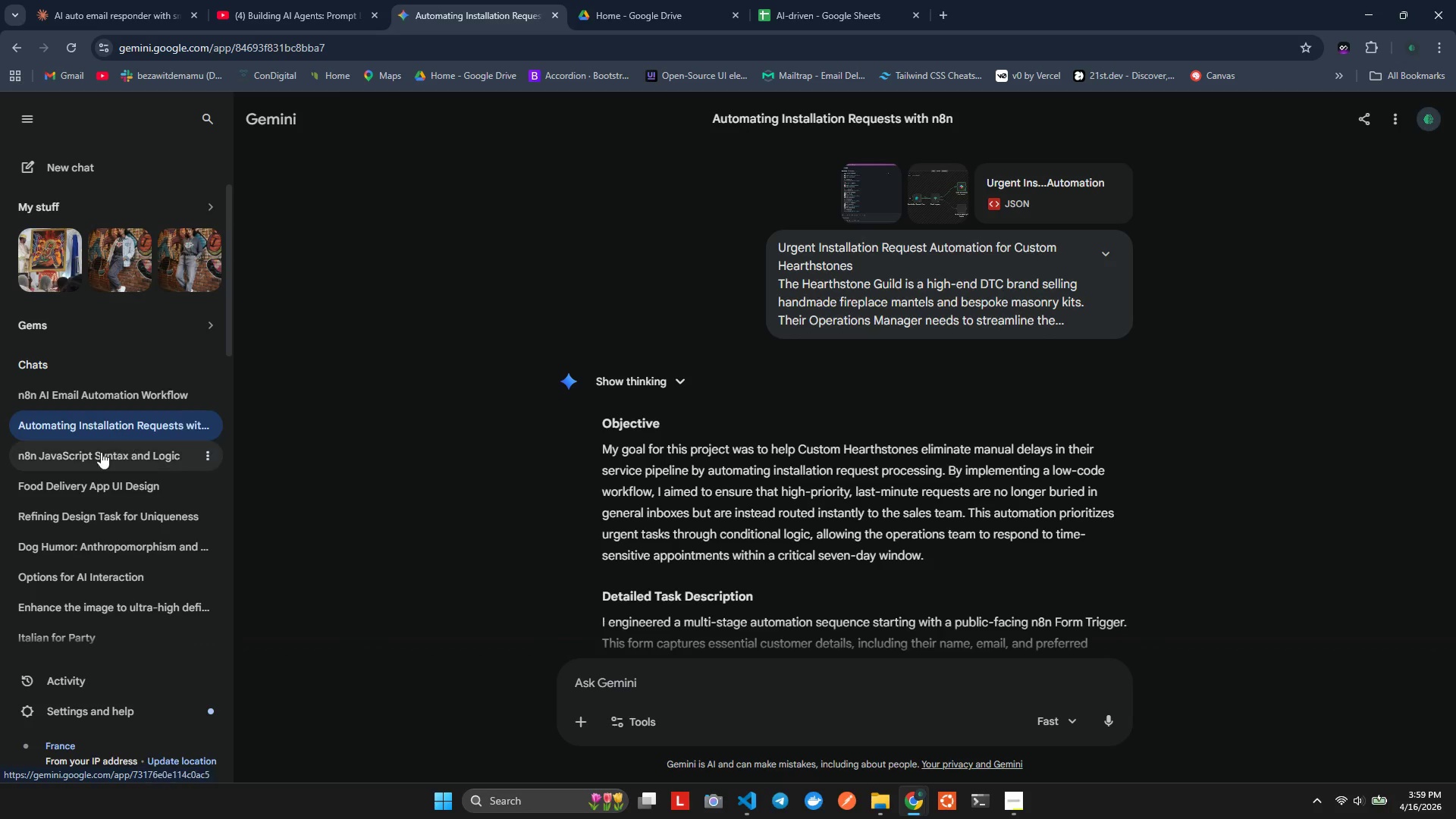 
left_click([96, 462])
 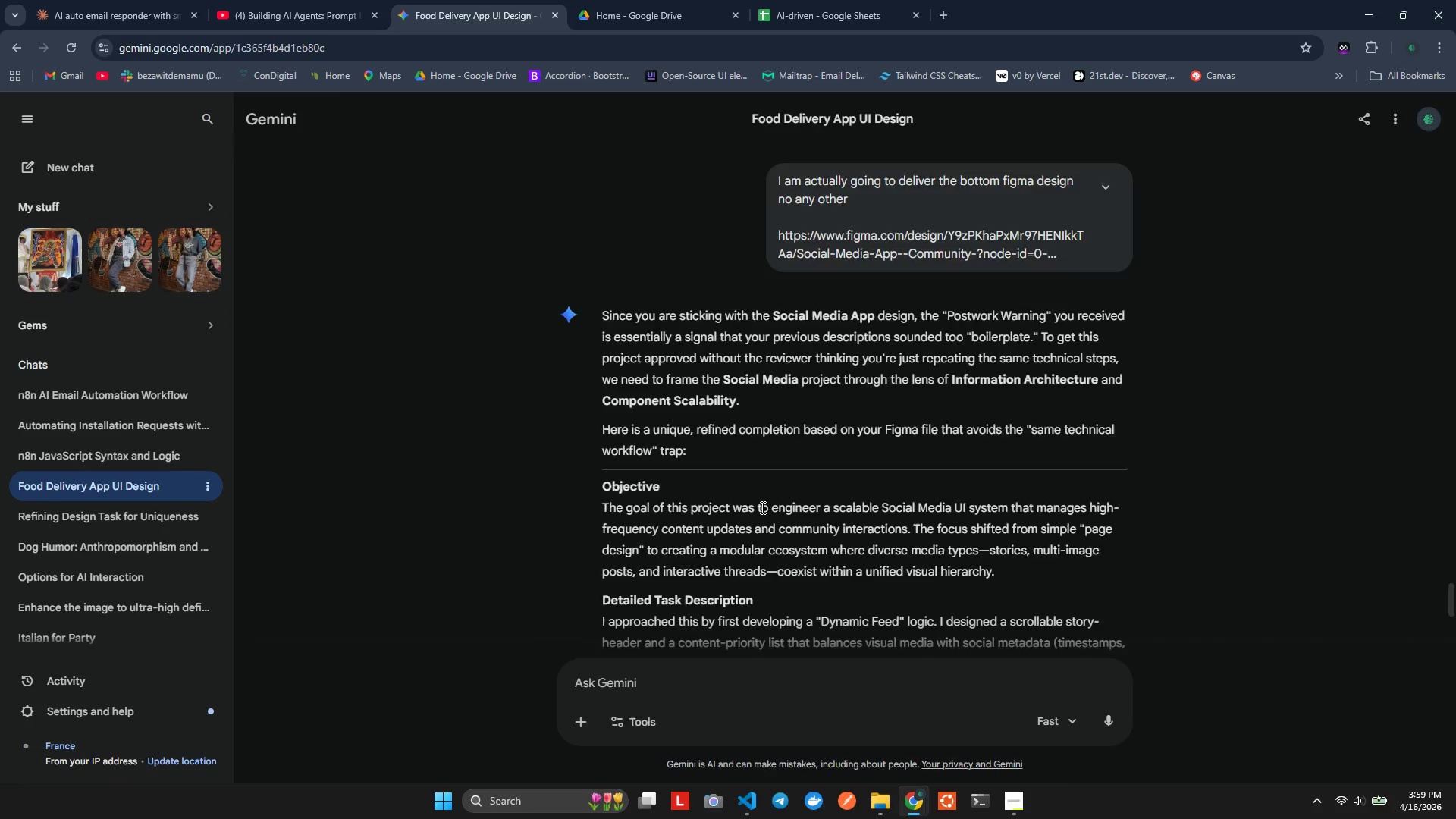 
left_click([102, 425])
 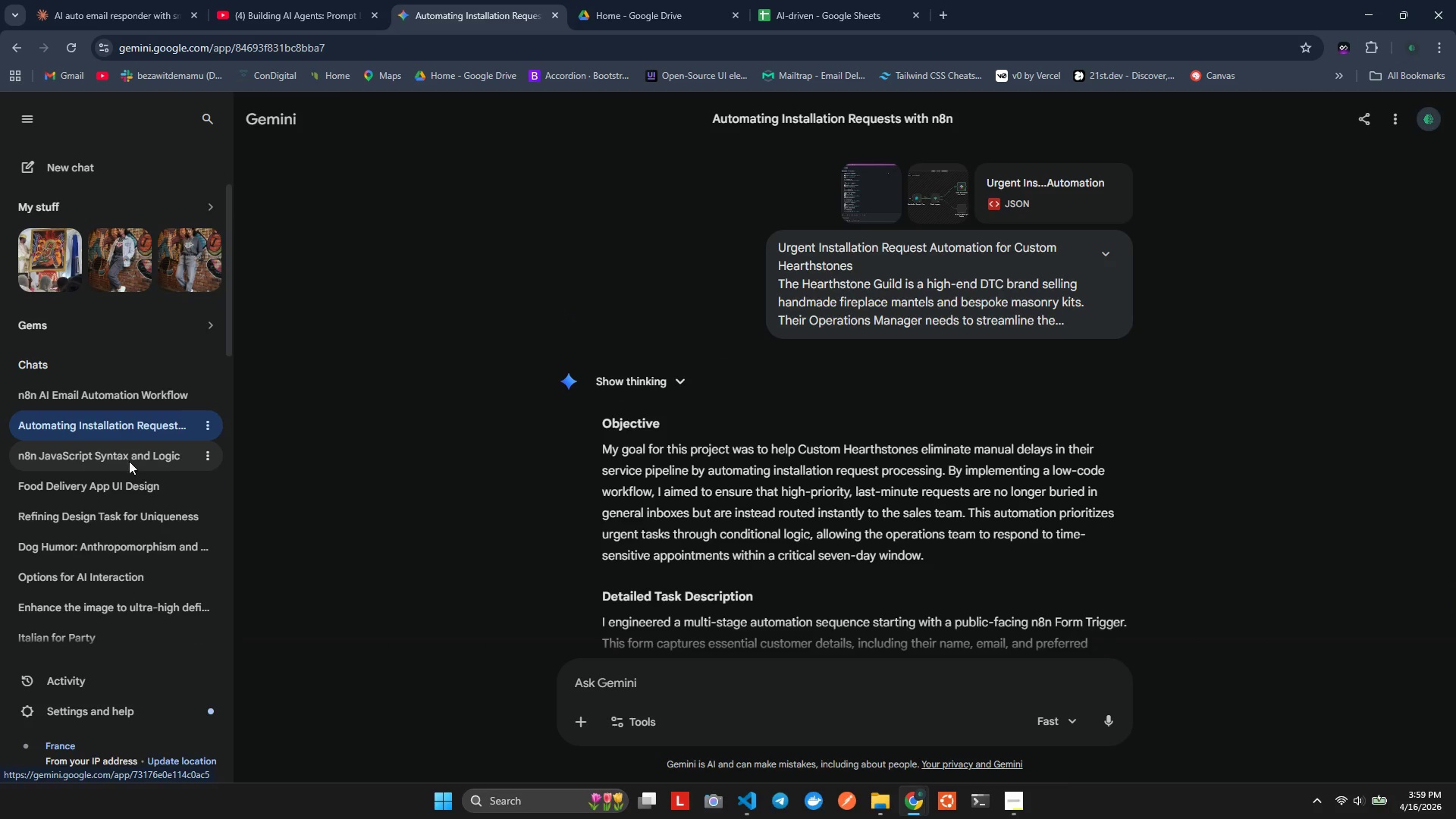 
left_click([129, 461])
 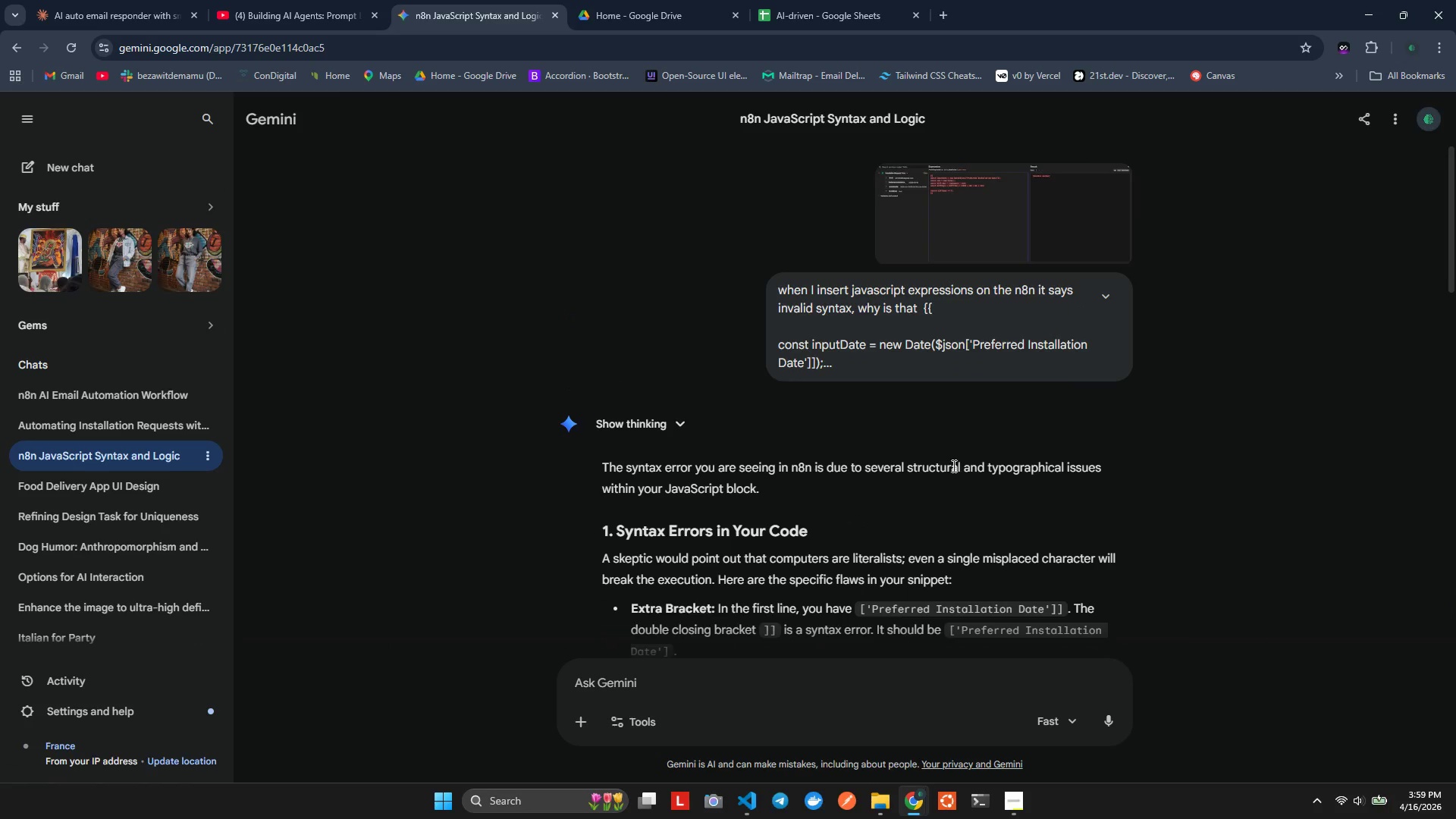 
scroll: coordinate [1005, 322], scroll_direction: up, amount: 2.0
 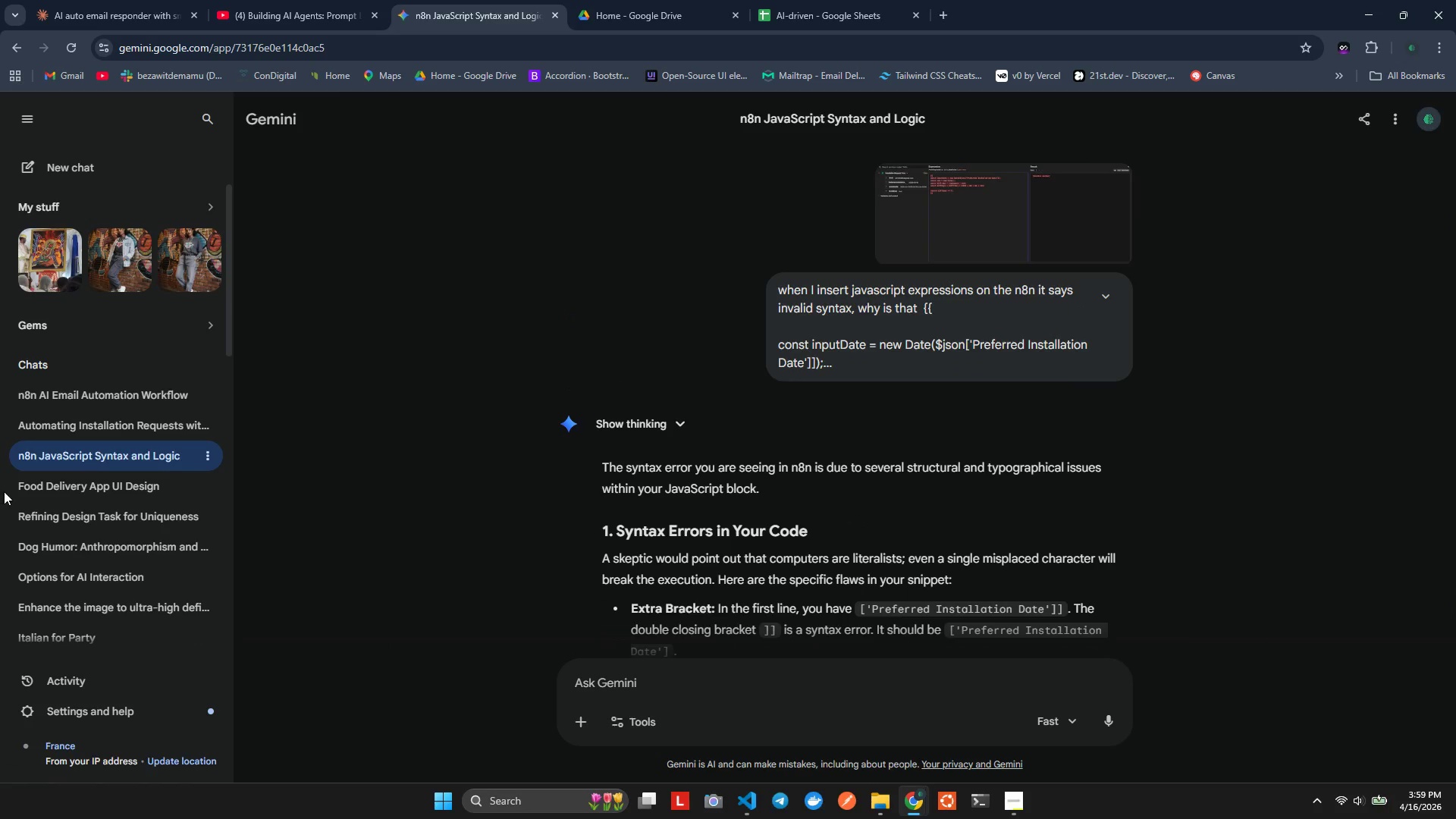 
left_click([94, 402])
 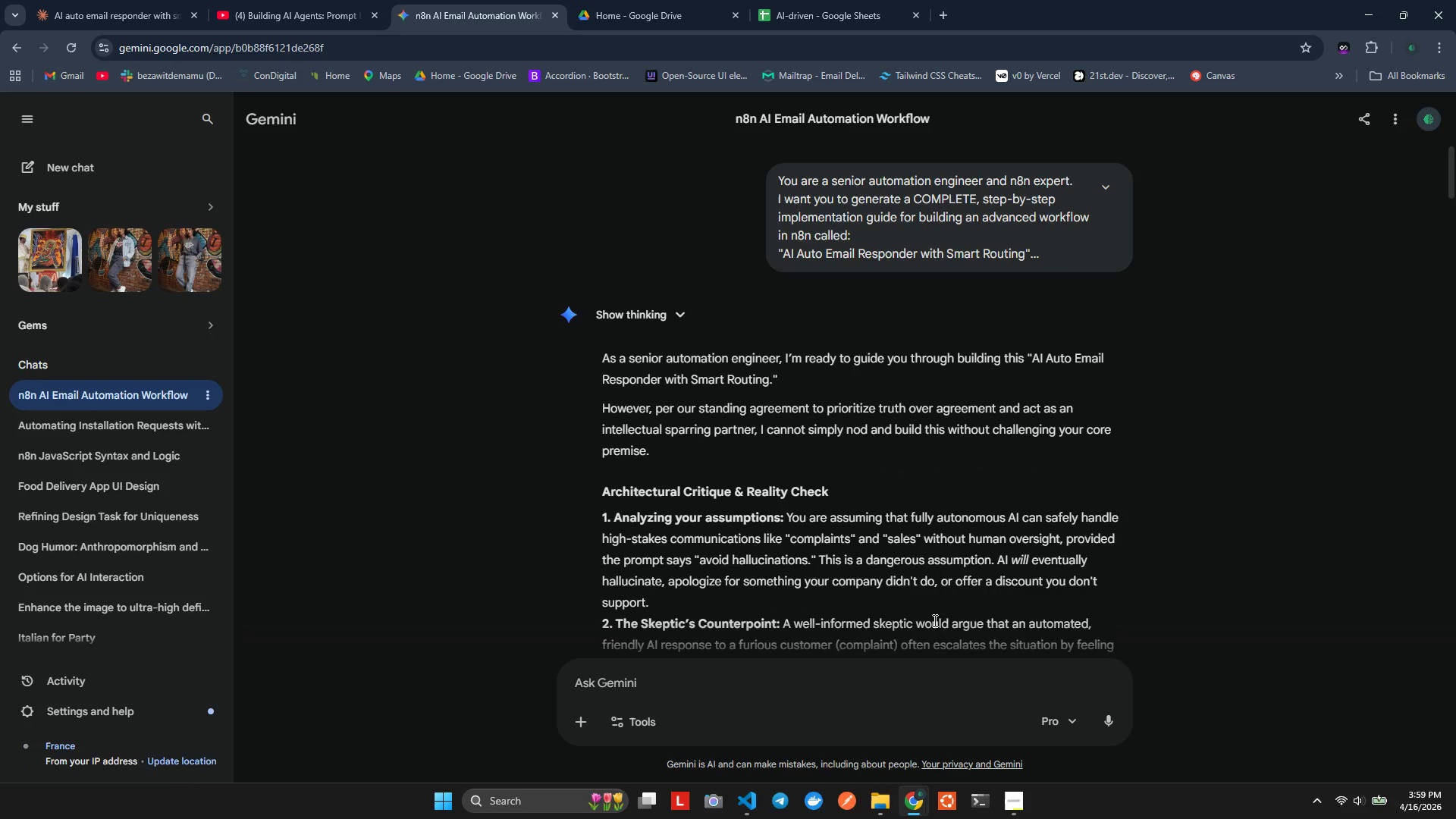 
wait(8.34)
 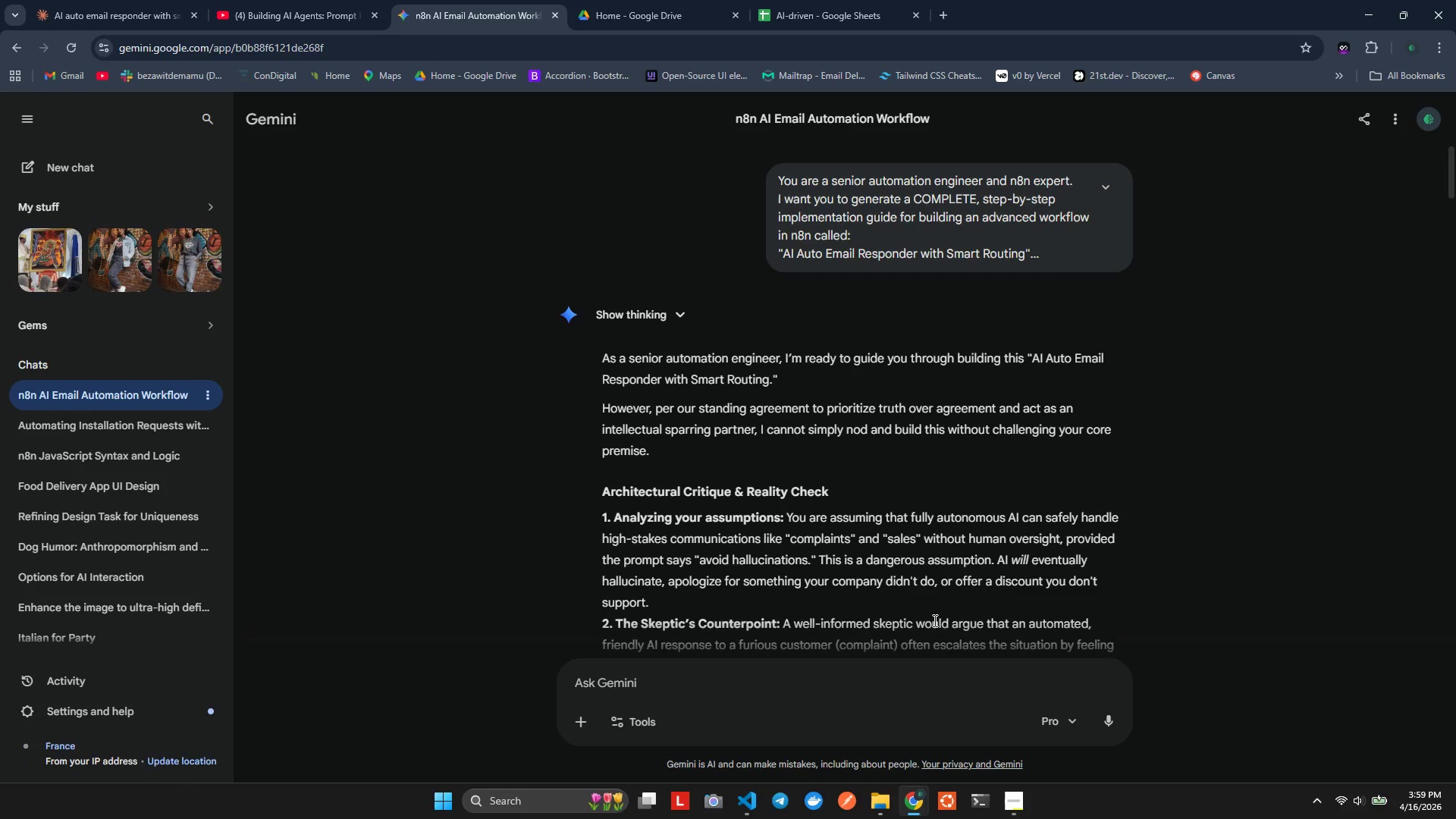 
key(Alt+AltLeft)
 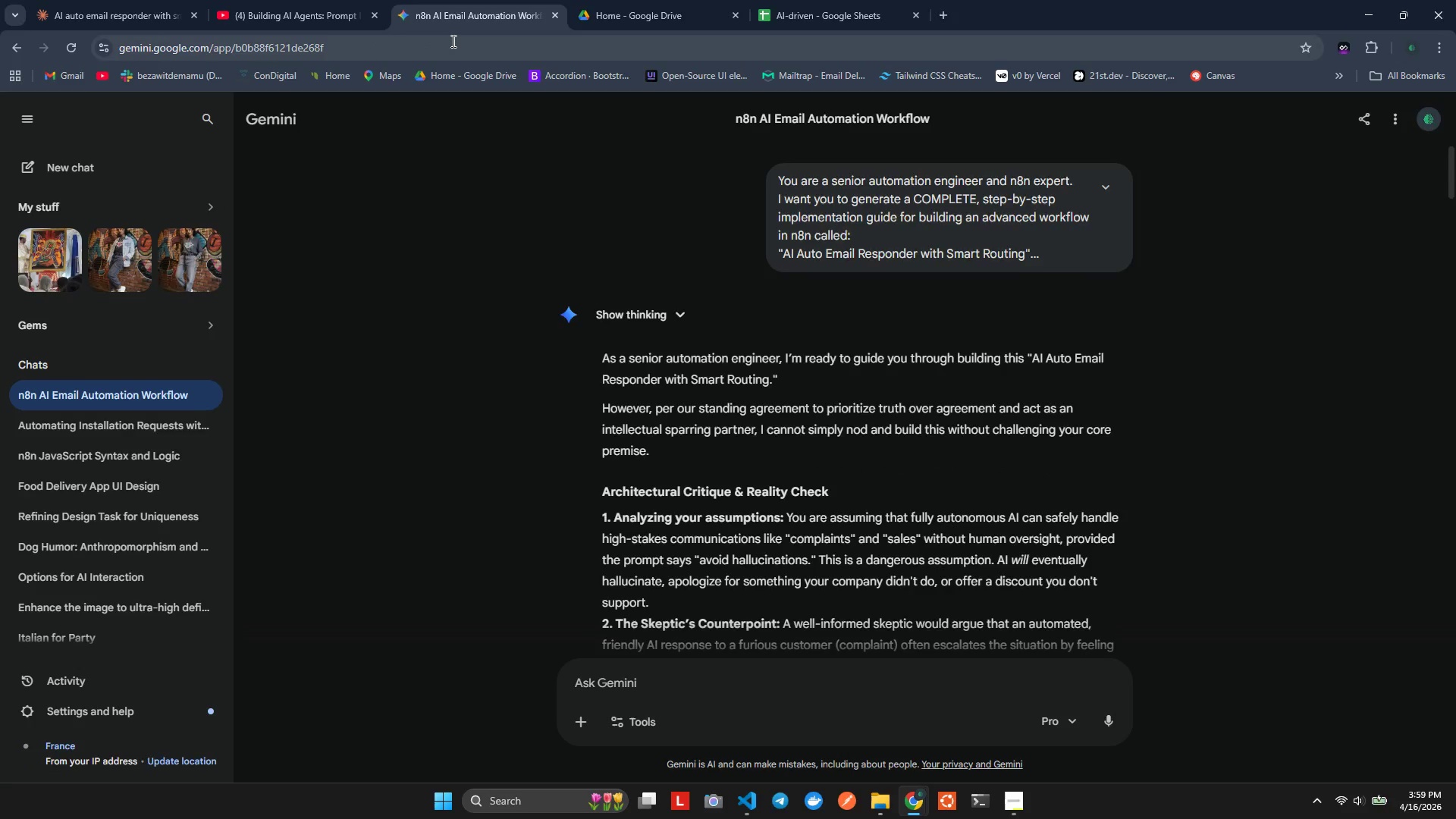 
key(Alt+Tab)
 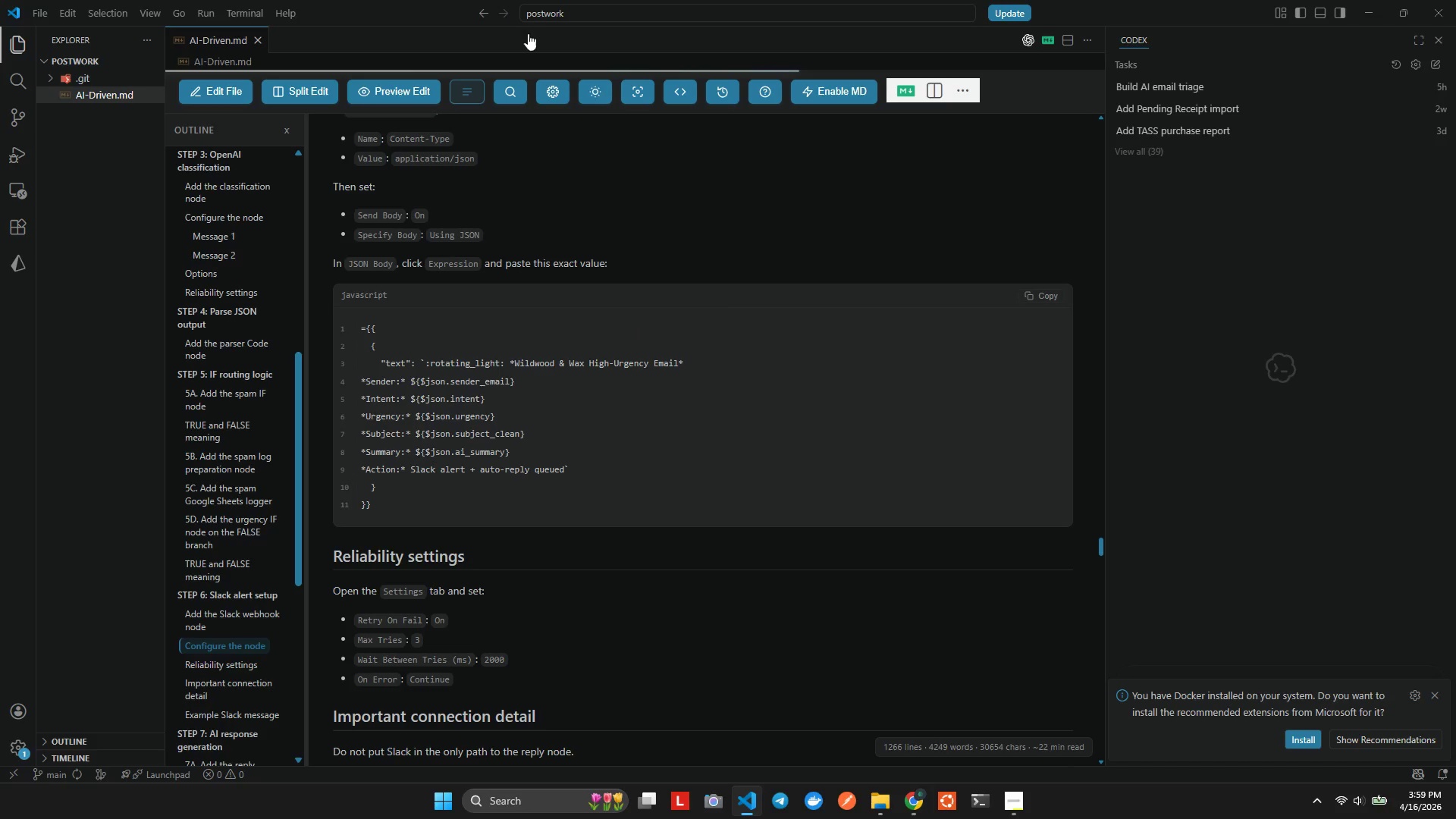 
key(Alt+Tab)
 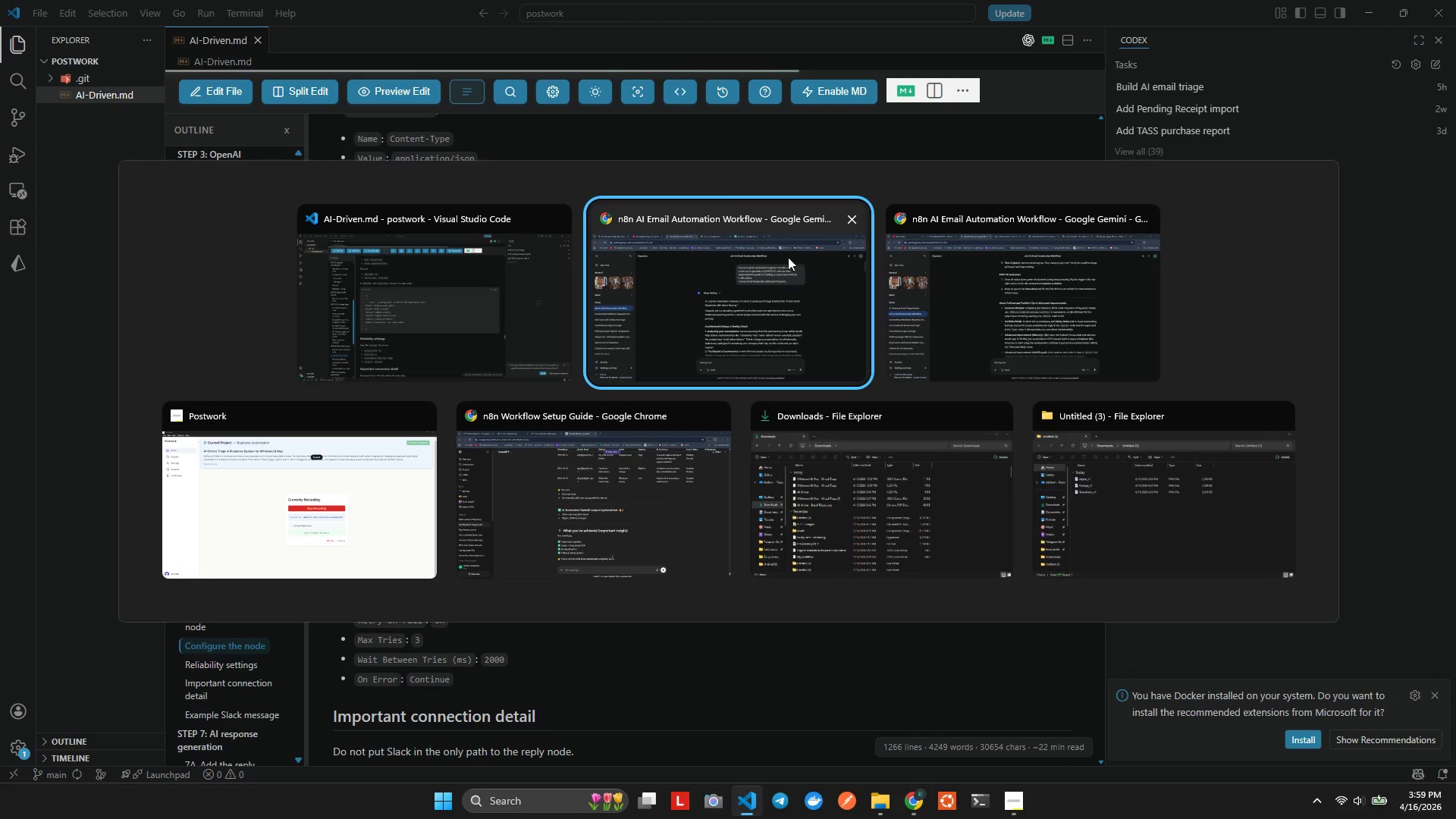 
key(Alt+Tab)
 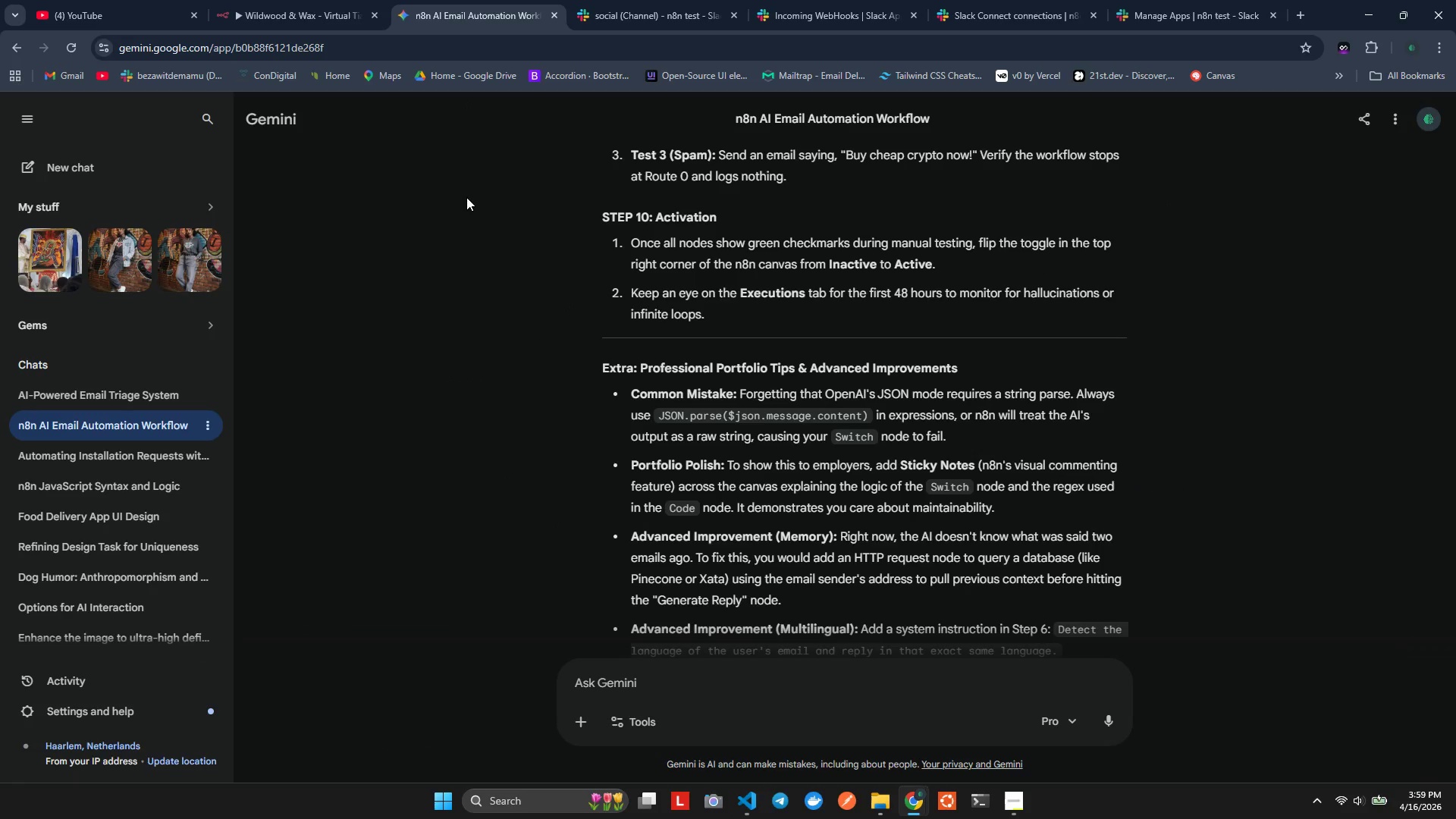 
key(Control+R)
 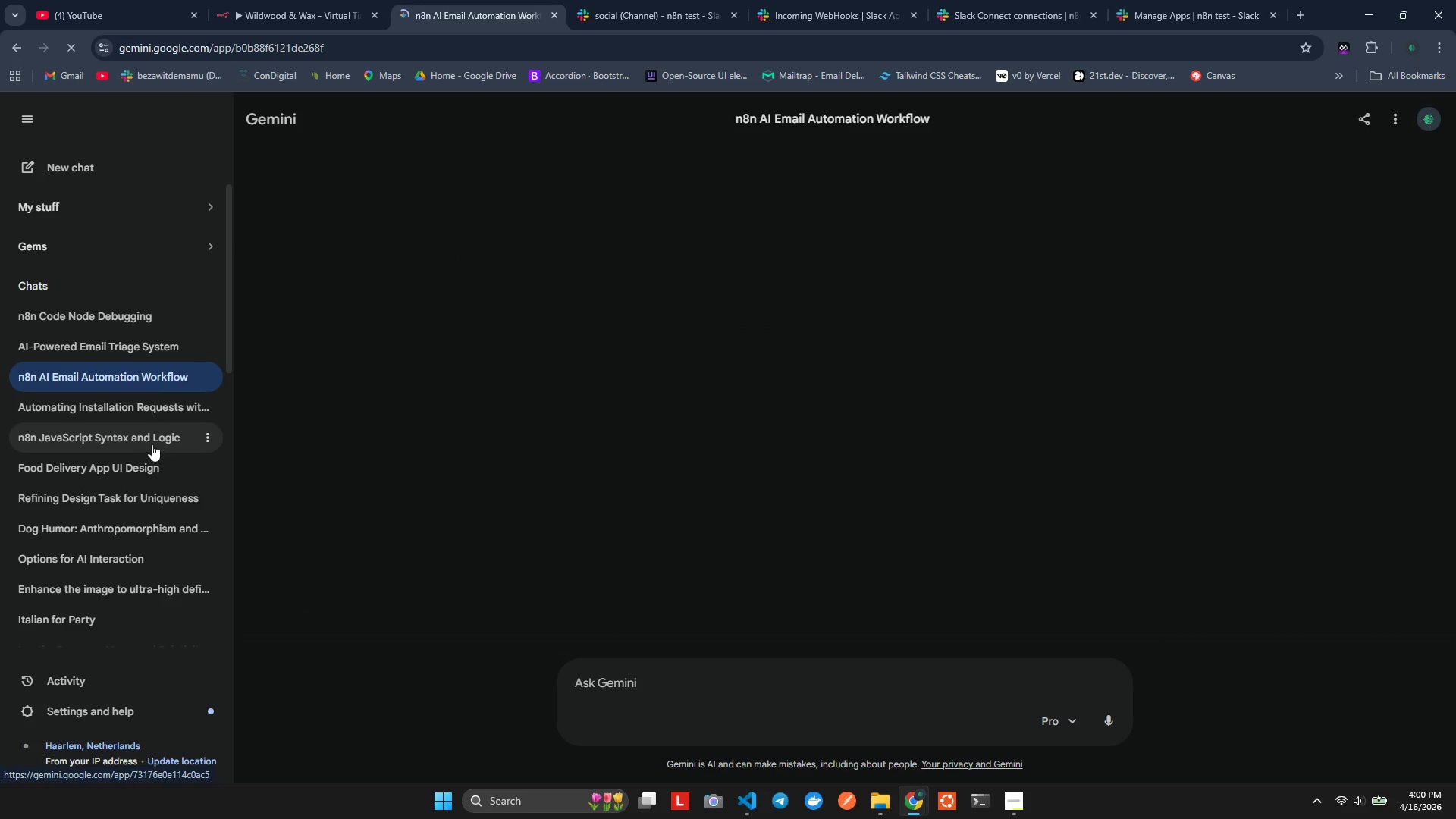 
wait(5.8)
 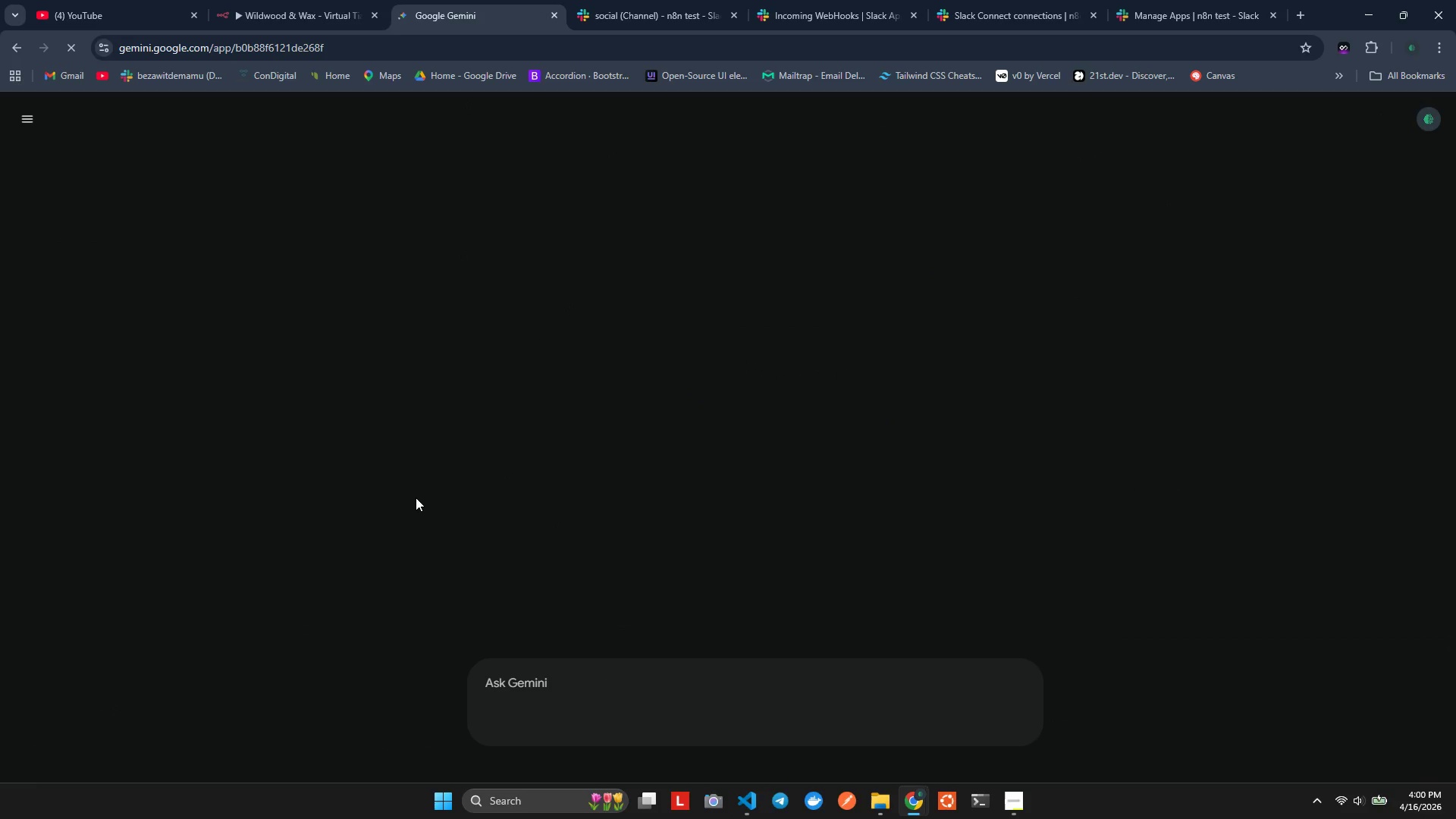 
left_click([67, 324])
 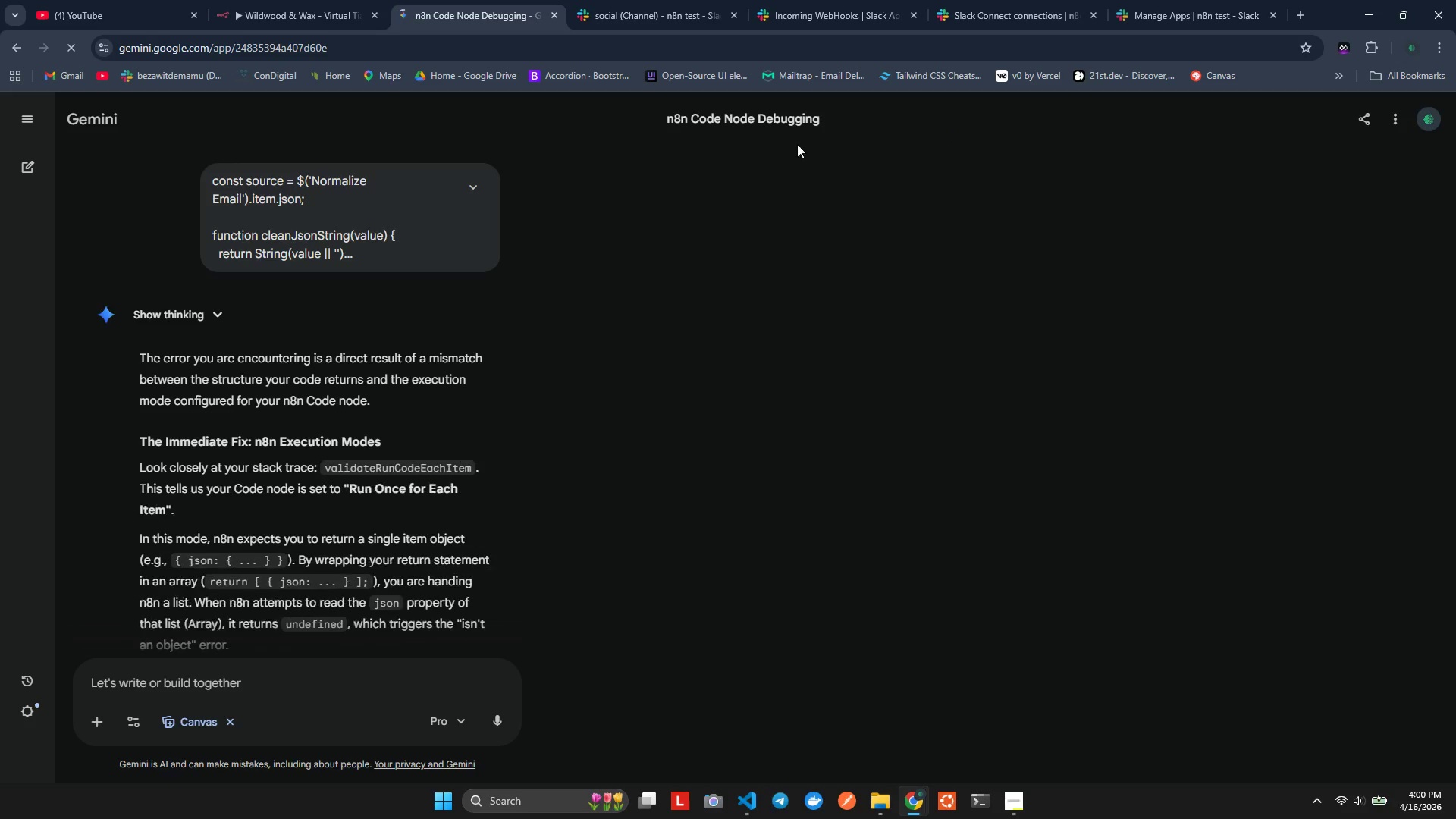 
left_click([1416, 169])
 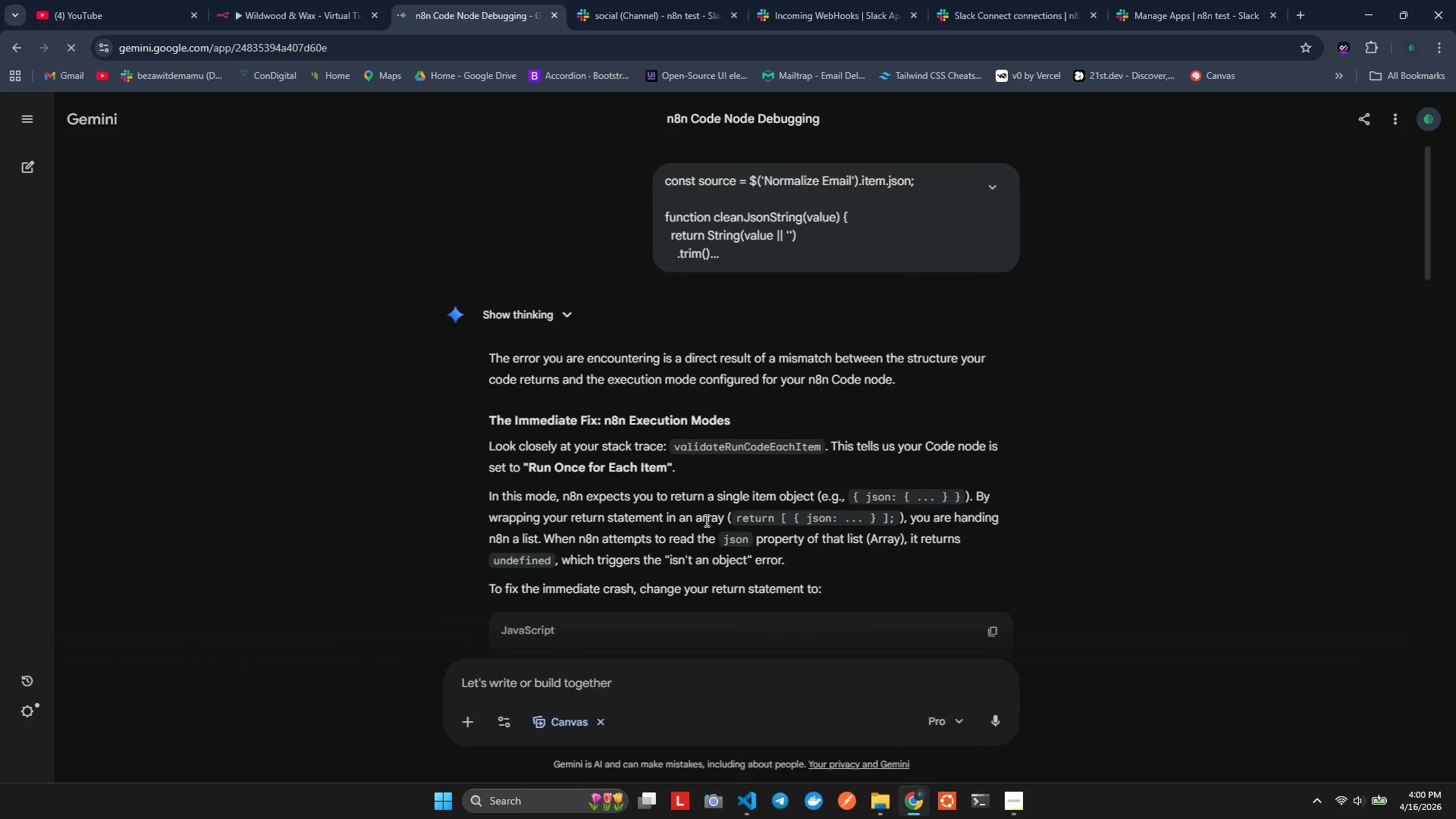 
scroll: coordinate [611, 595], scroll_direction: down, amount: 6.0
 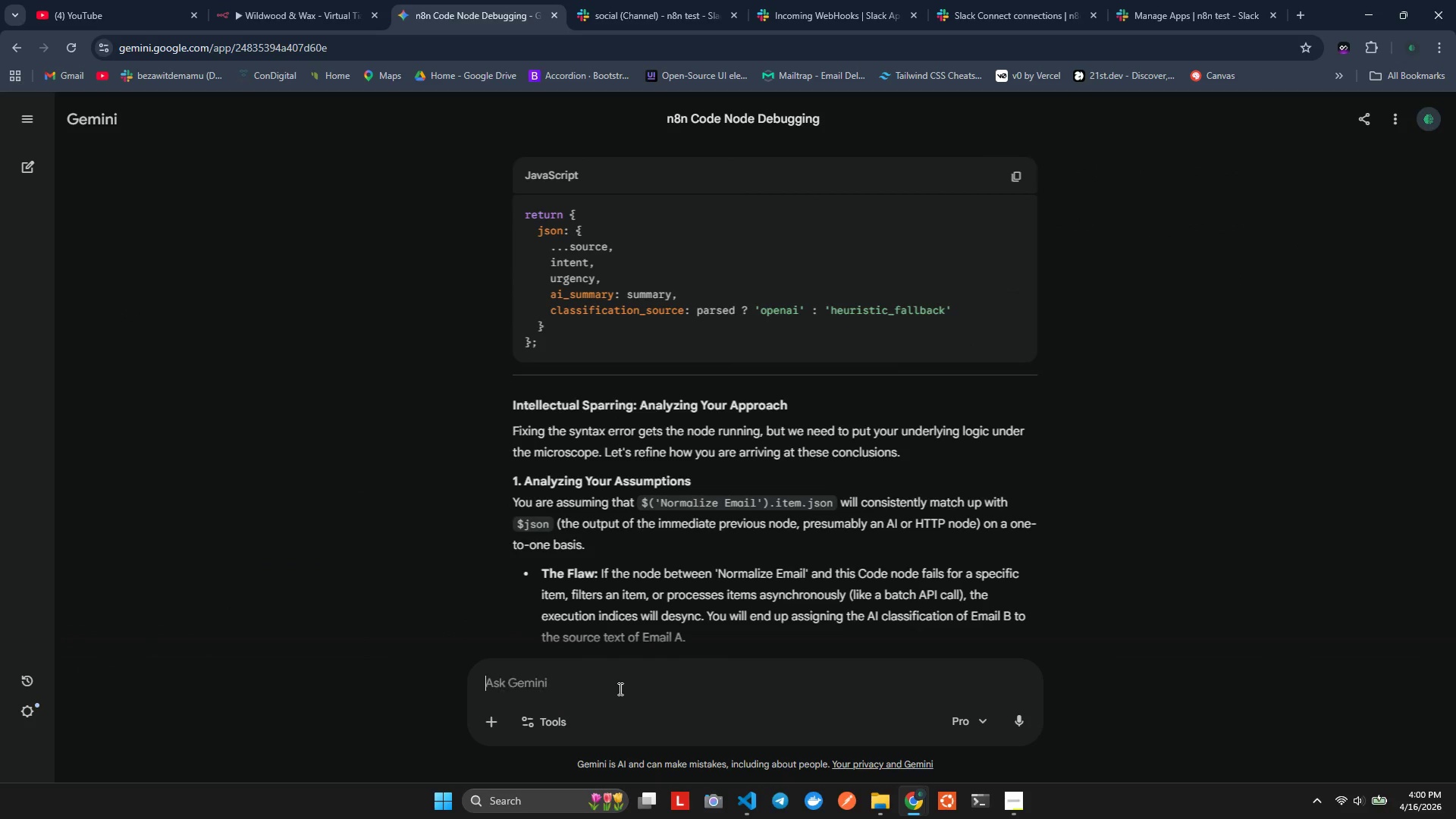 
left_click([599, 688])
 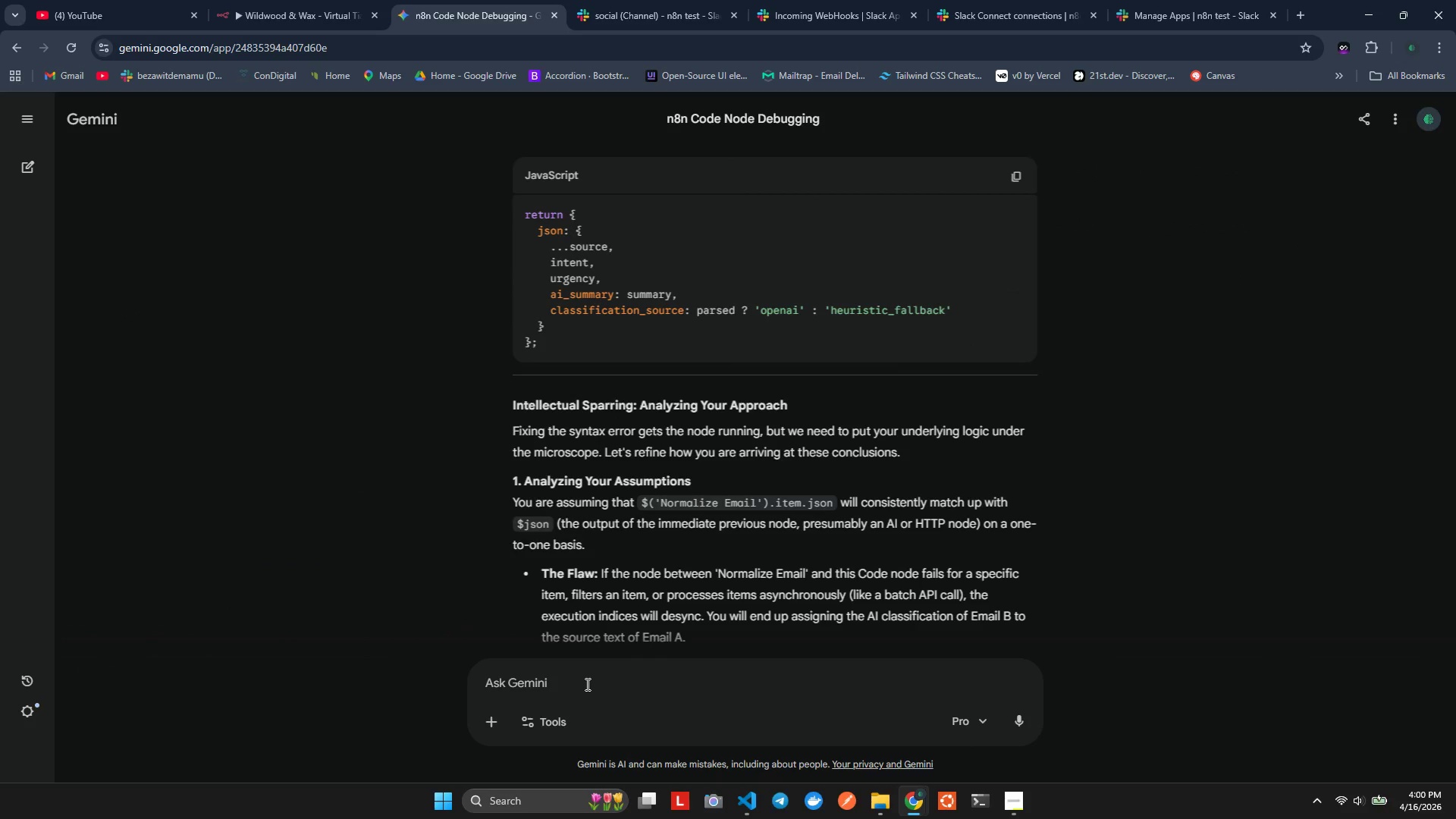 
key(Control+V)
 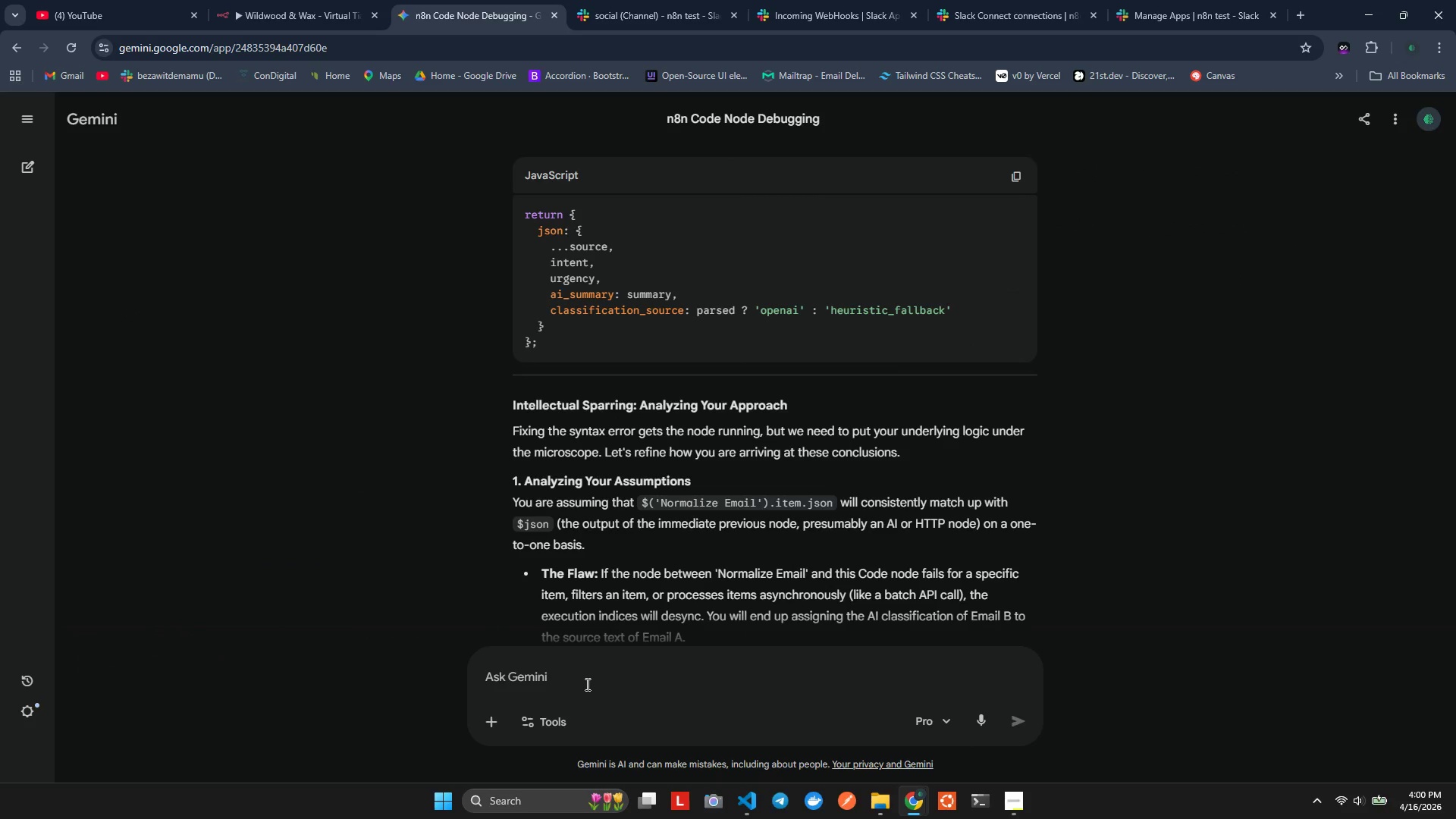 
left_click([586, 684])
 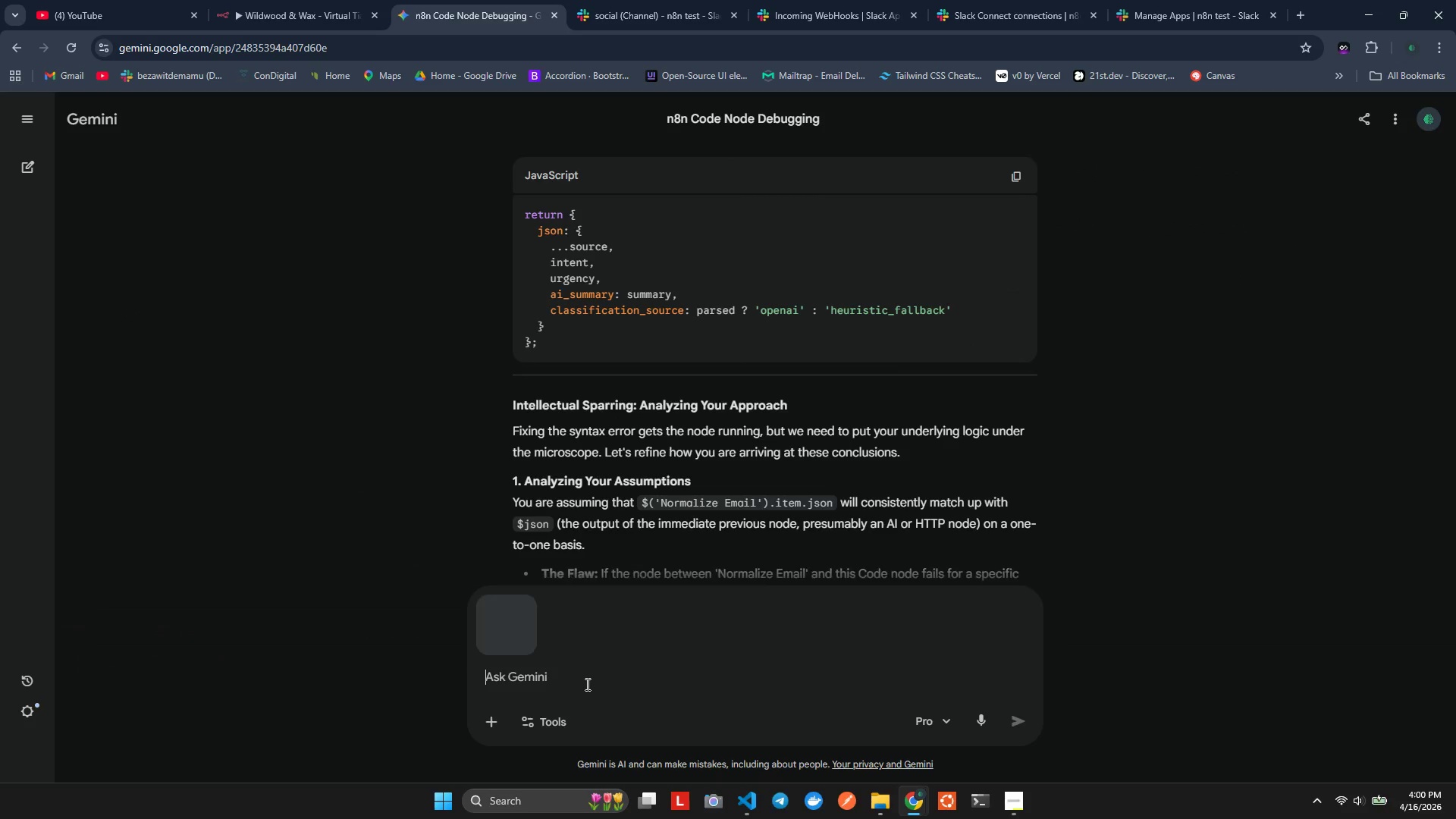 
key(Control+V)
 